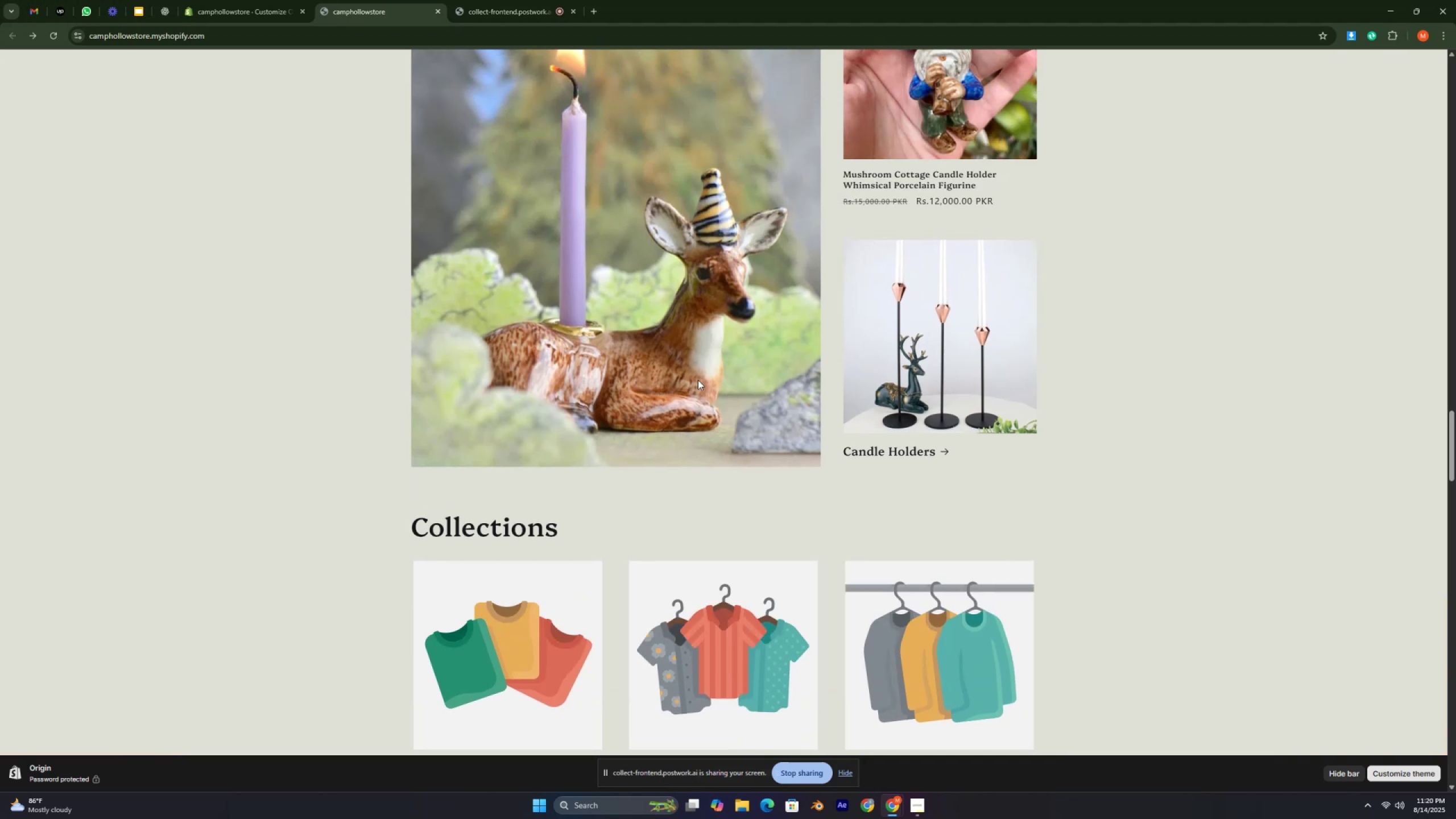 
scroll: coordinate [781, 375], scroll_direction: up, amount: 6.0
 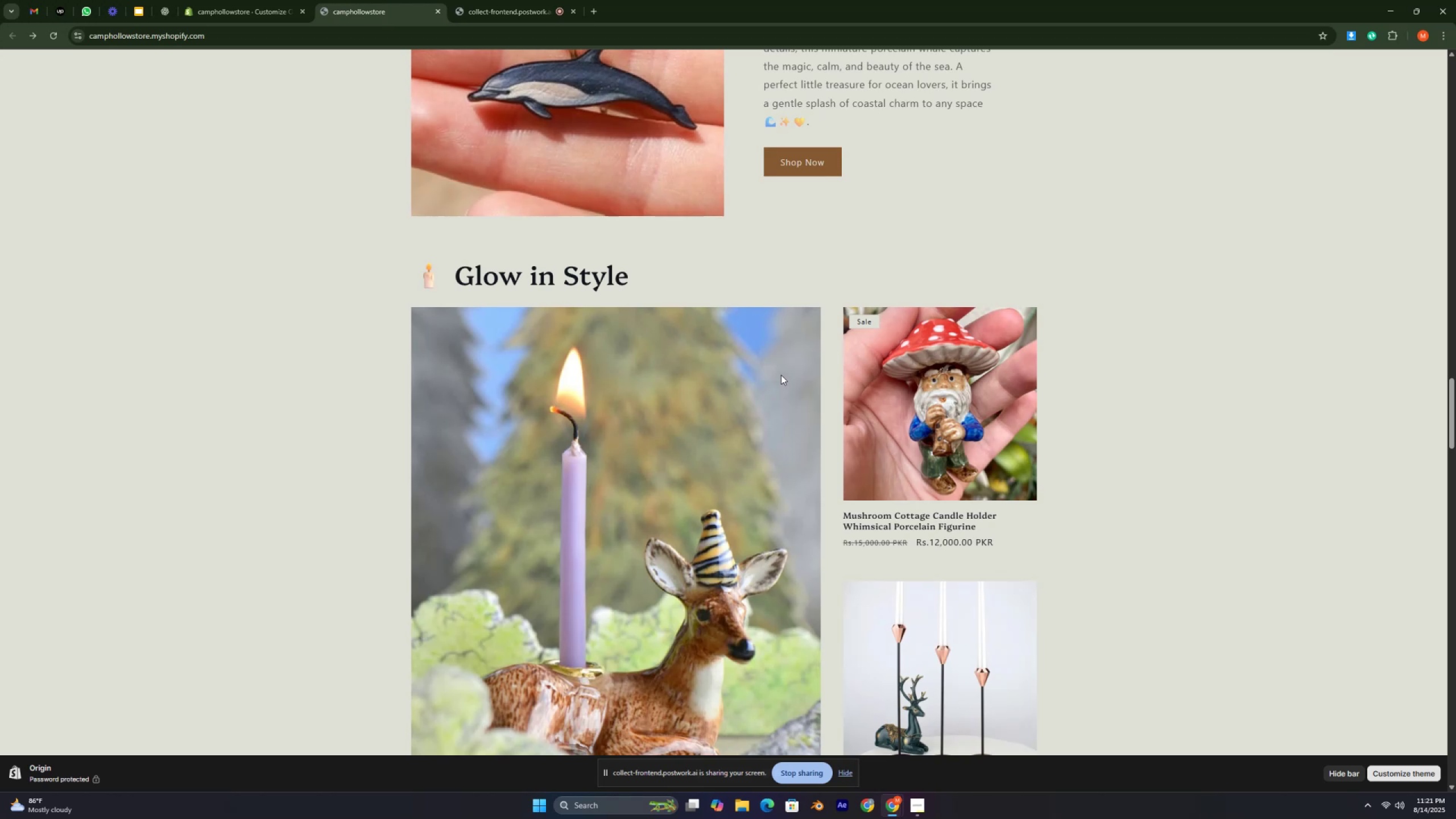 
wait(13.11)
 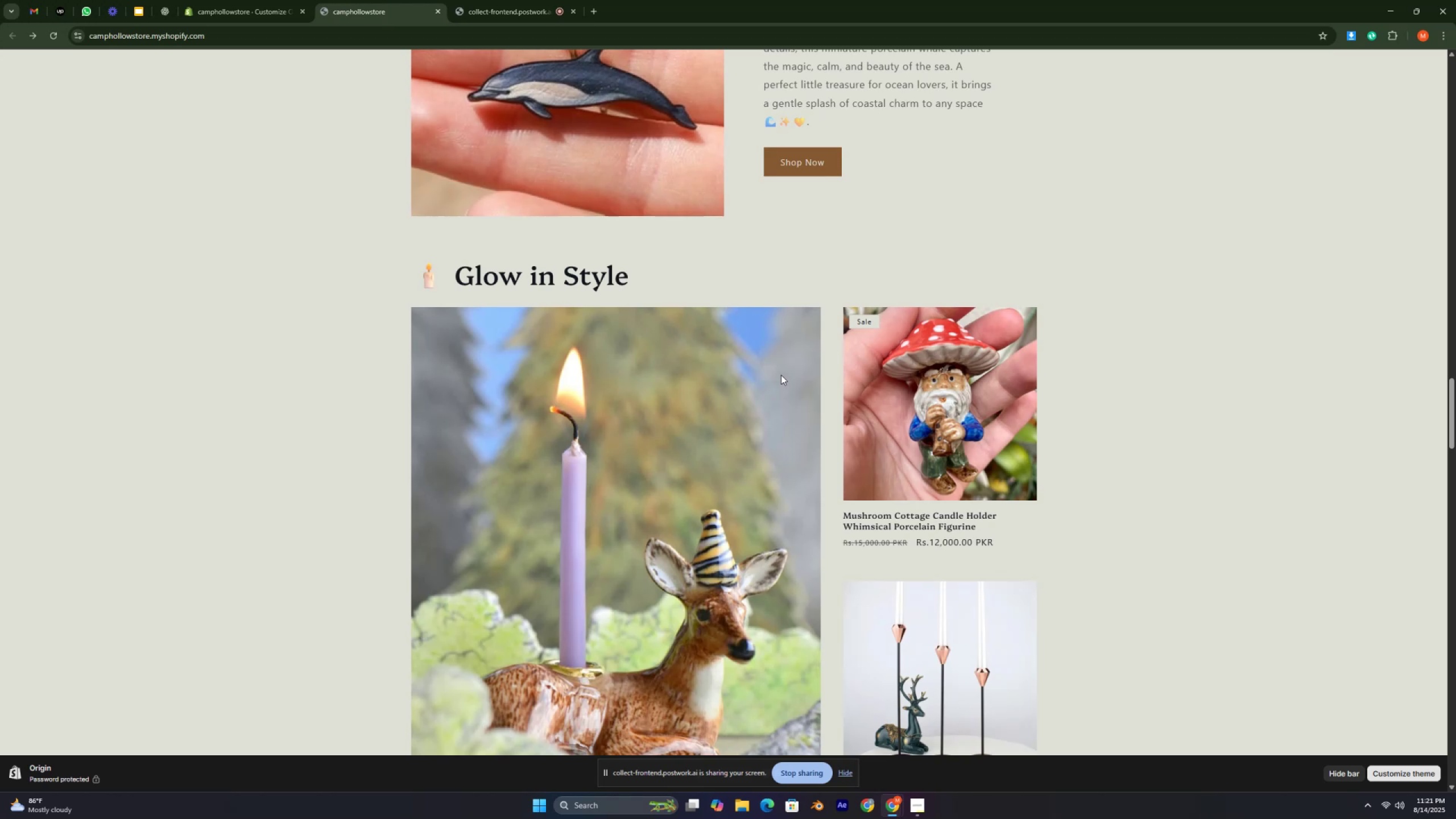 
scroll: coordinate [780, 369], scroll_direction: up, amount: 6.0
 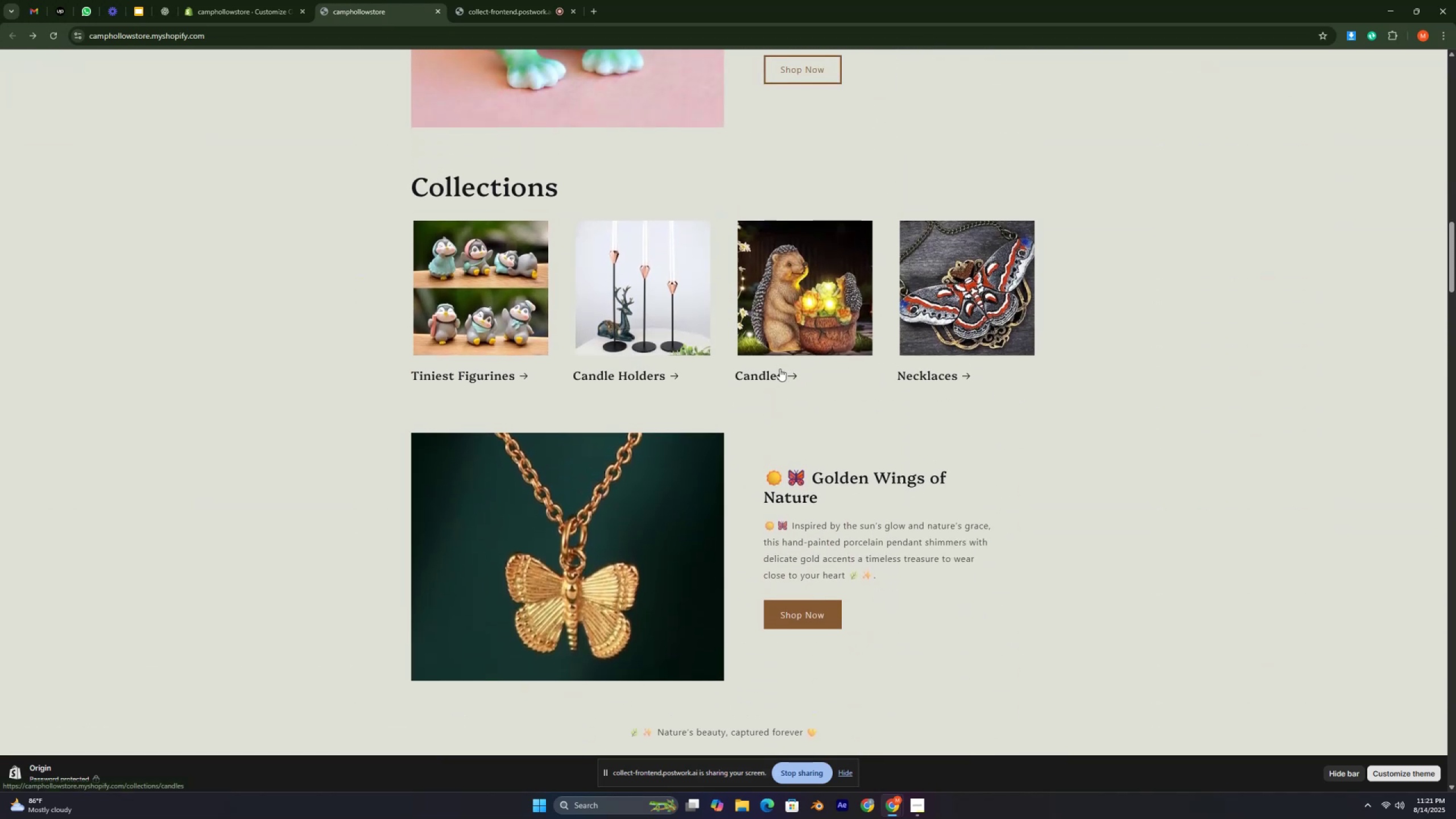 
scroll: coordinate [780, 369], scroll_direction: down, amount: 3.0
 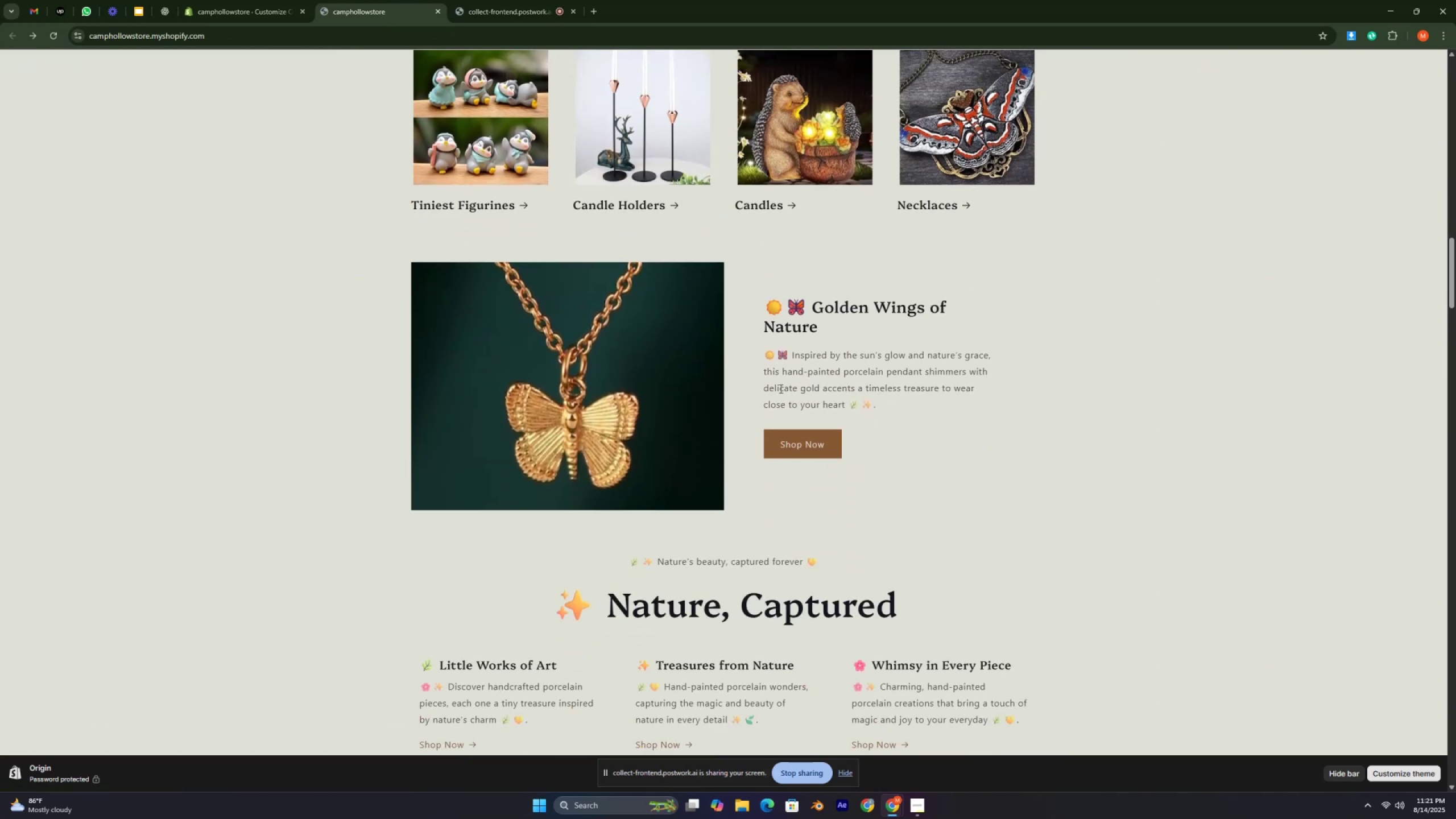 
left_click([790, 443])
 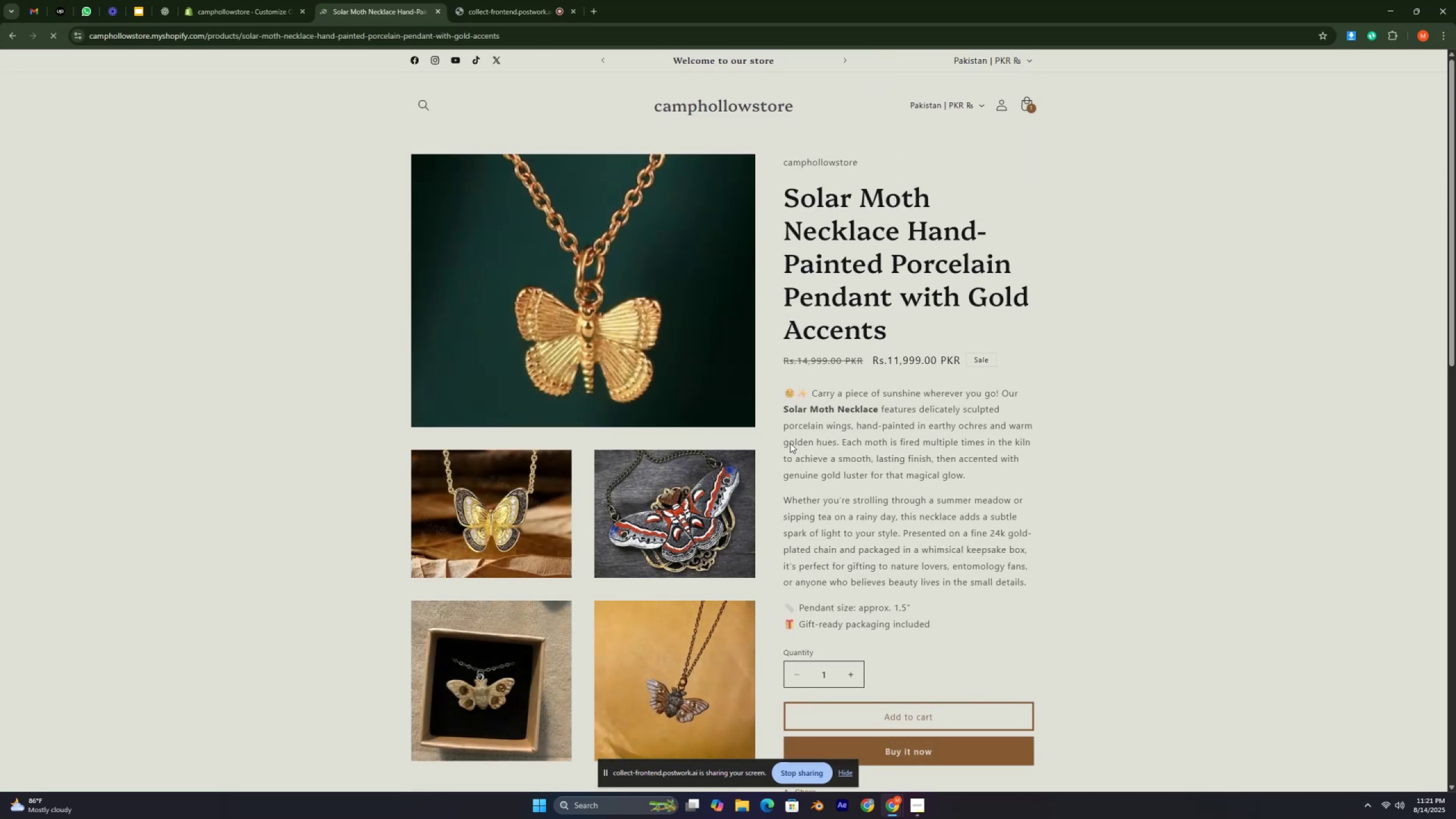 
wait(5.29)
 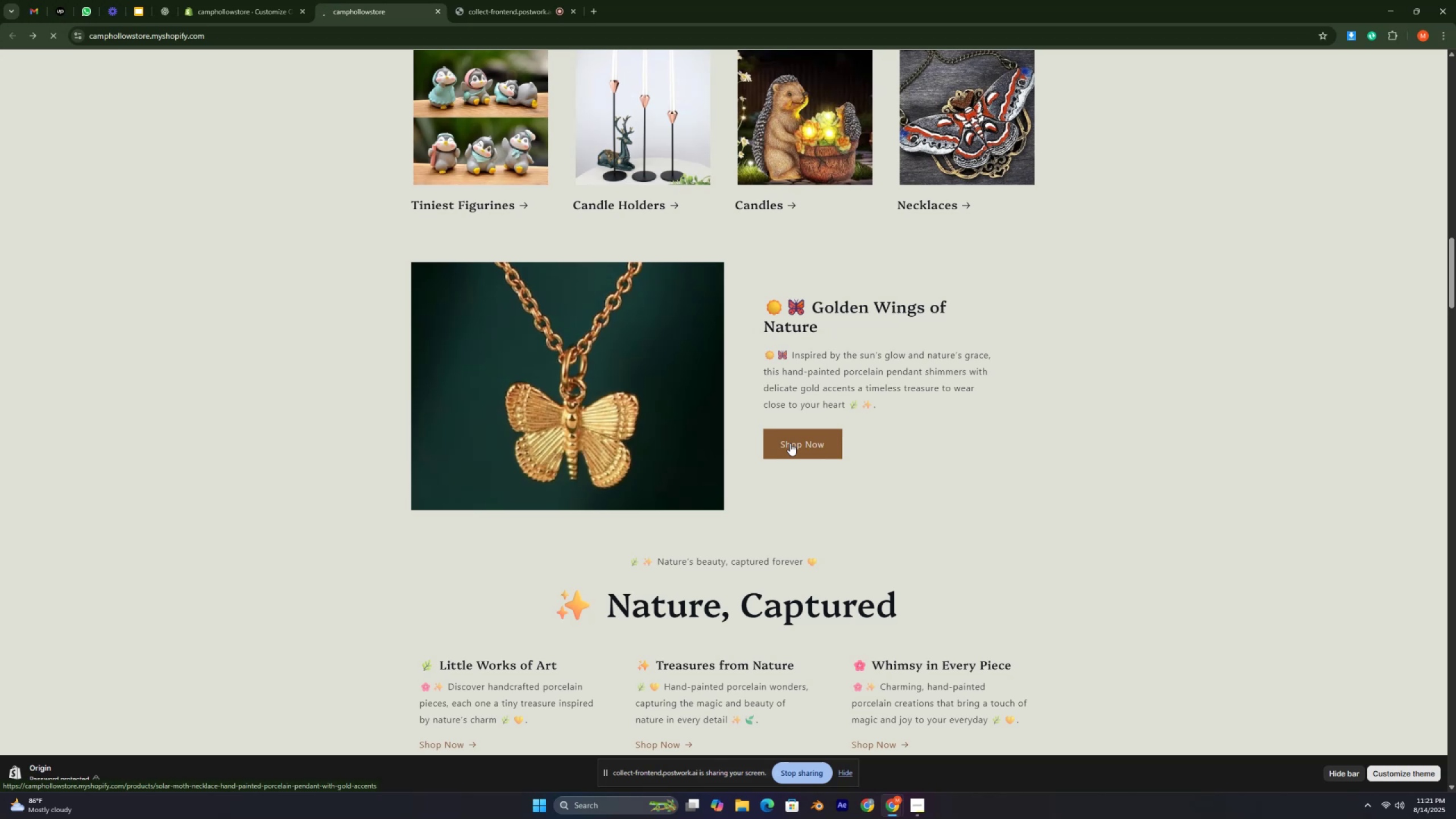 
left_click_drag(start_coordinate=[785, 393], to_coordinate=[974, 643])
 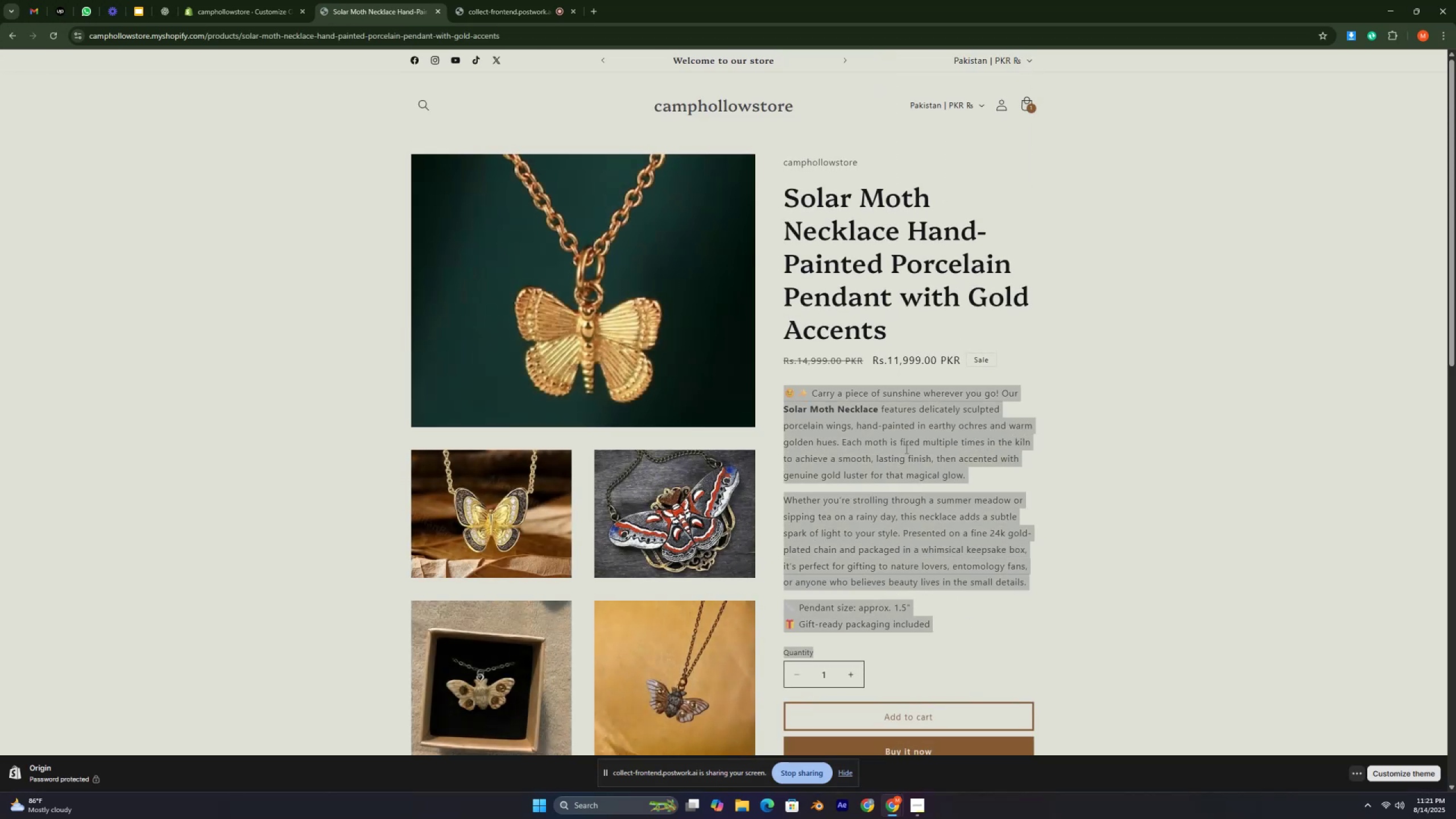 
left_click([899, 436])
 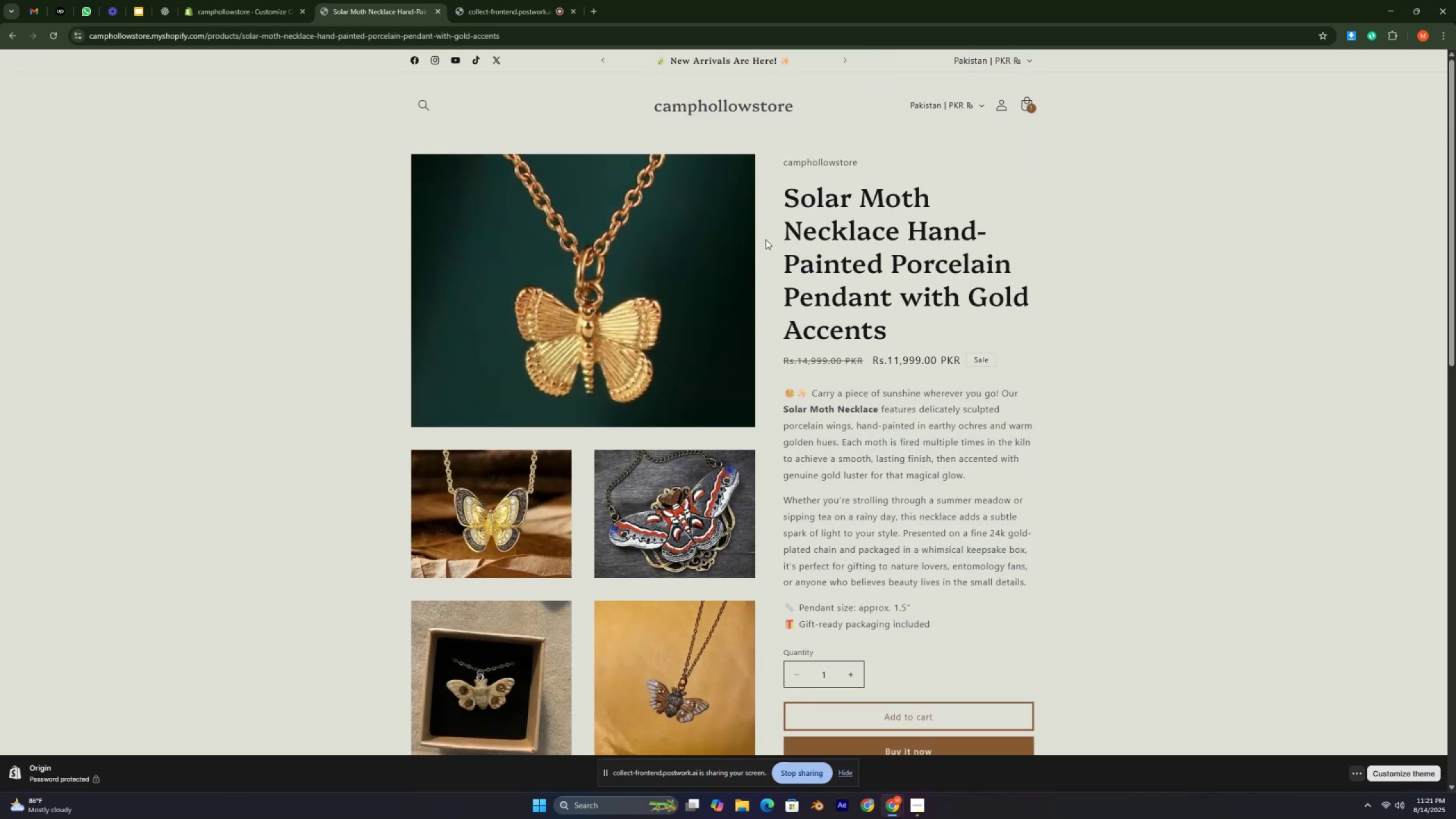 
left_click_drag(start_coordinate=[778, 190], to_coordinate=[908, 341])
 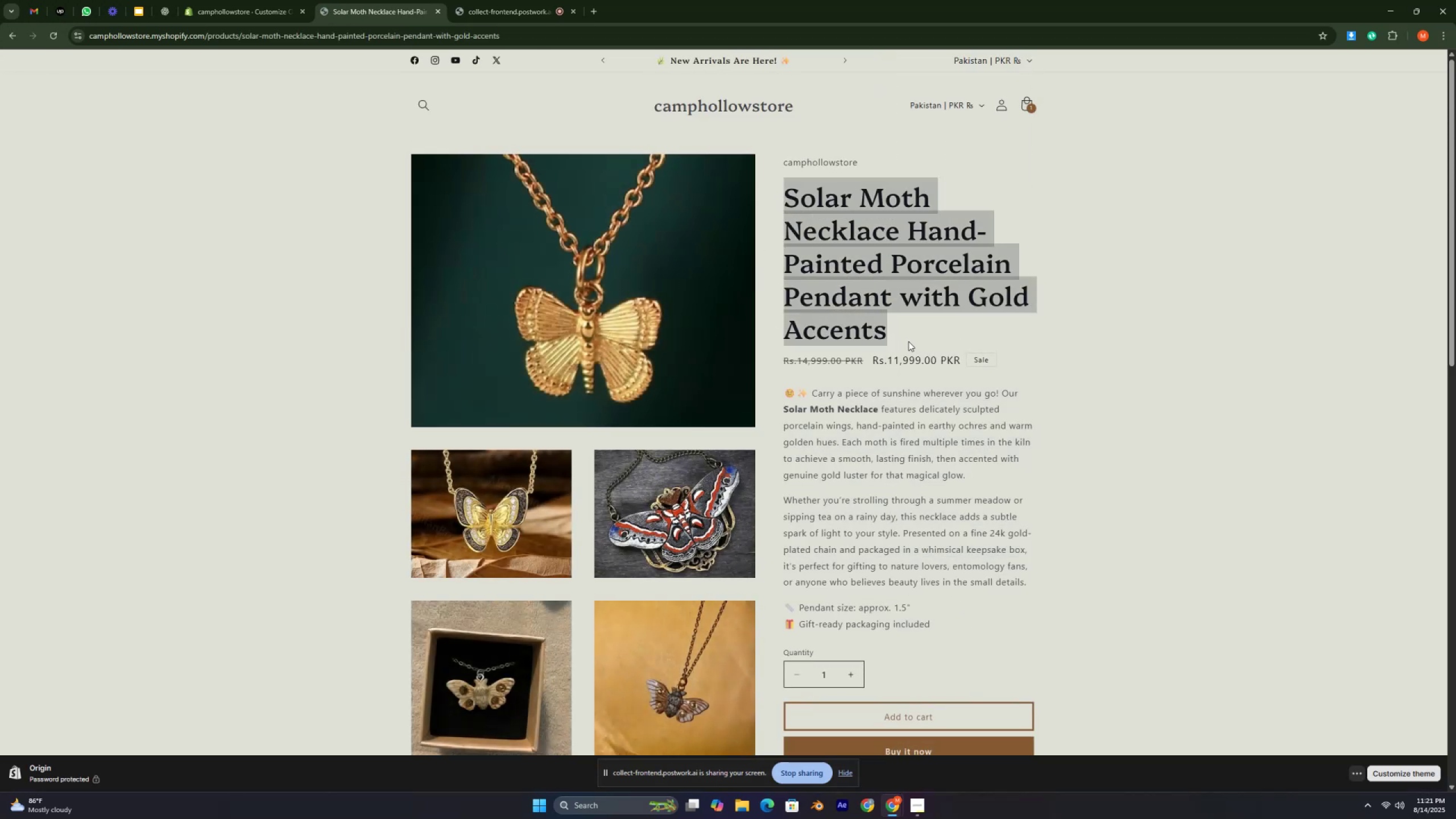 
scroll: coordinate [896, 355], scroll_direction: down, amount: 18.0
 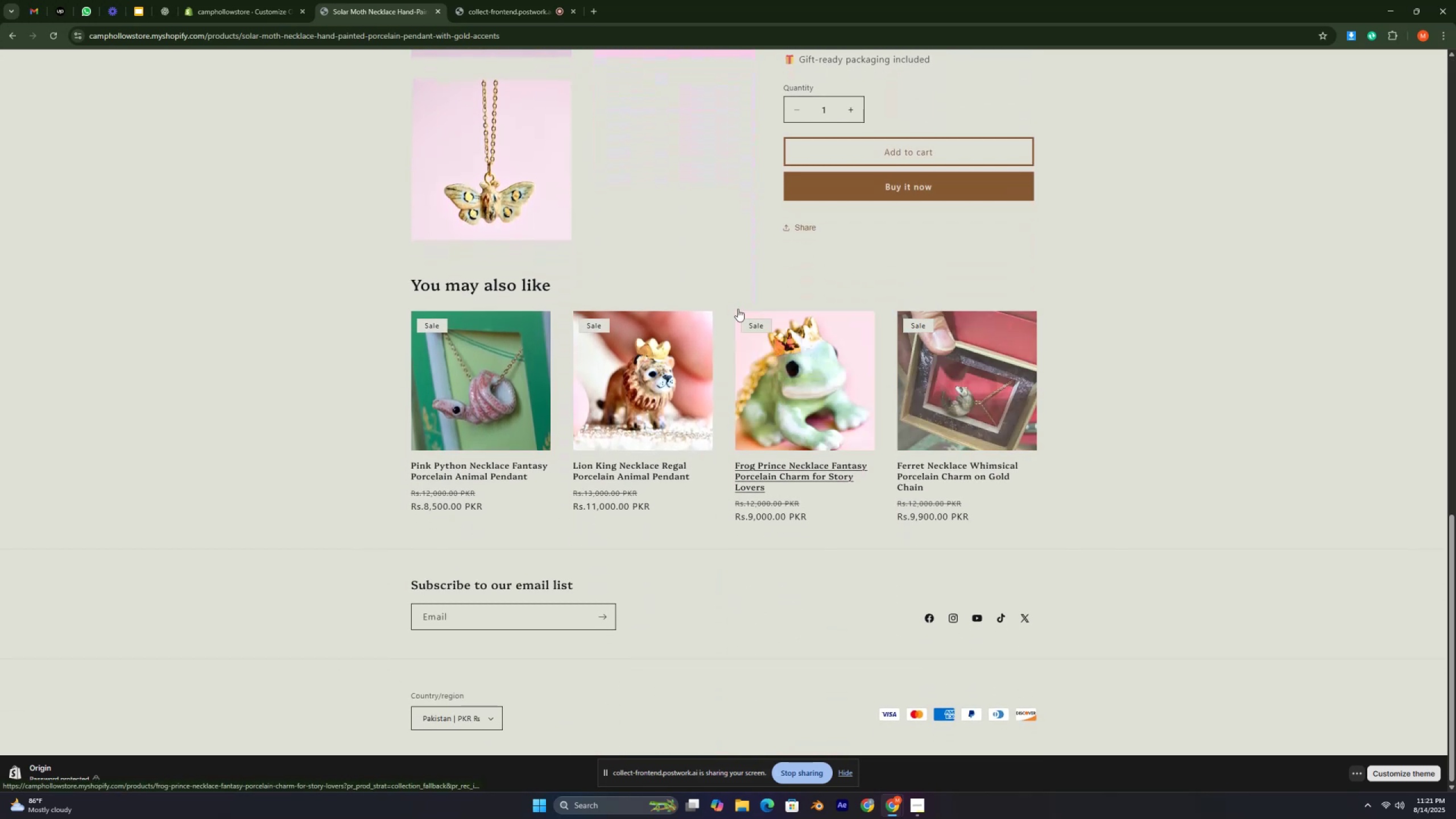 
scroll: coordinate [618, 200], scroll_direction: up, amount: 22.0
 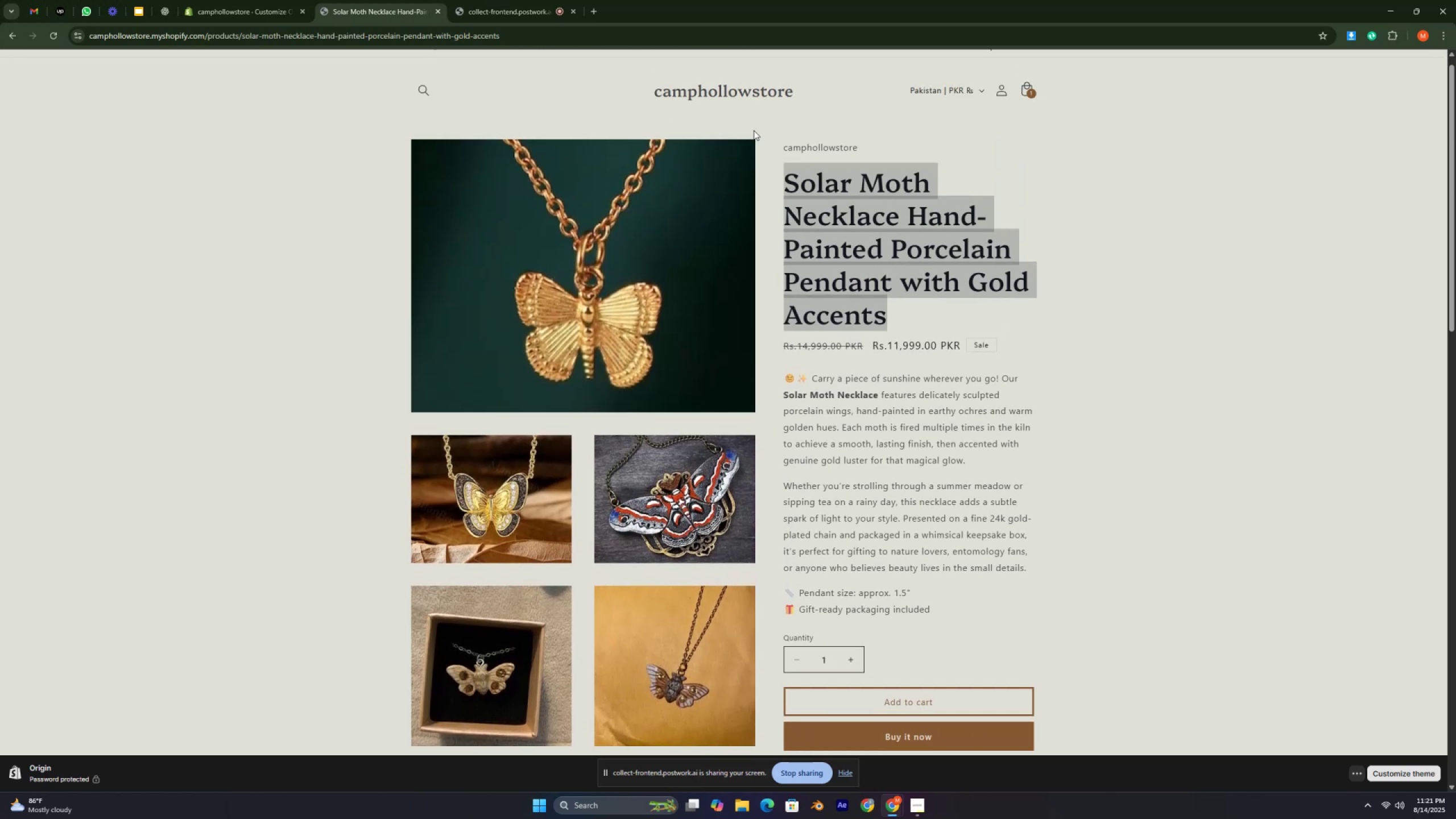 
left_click([805, 129])
 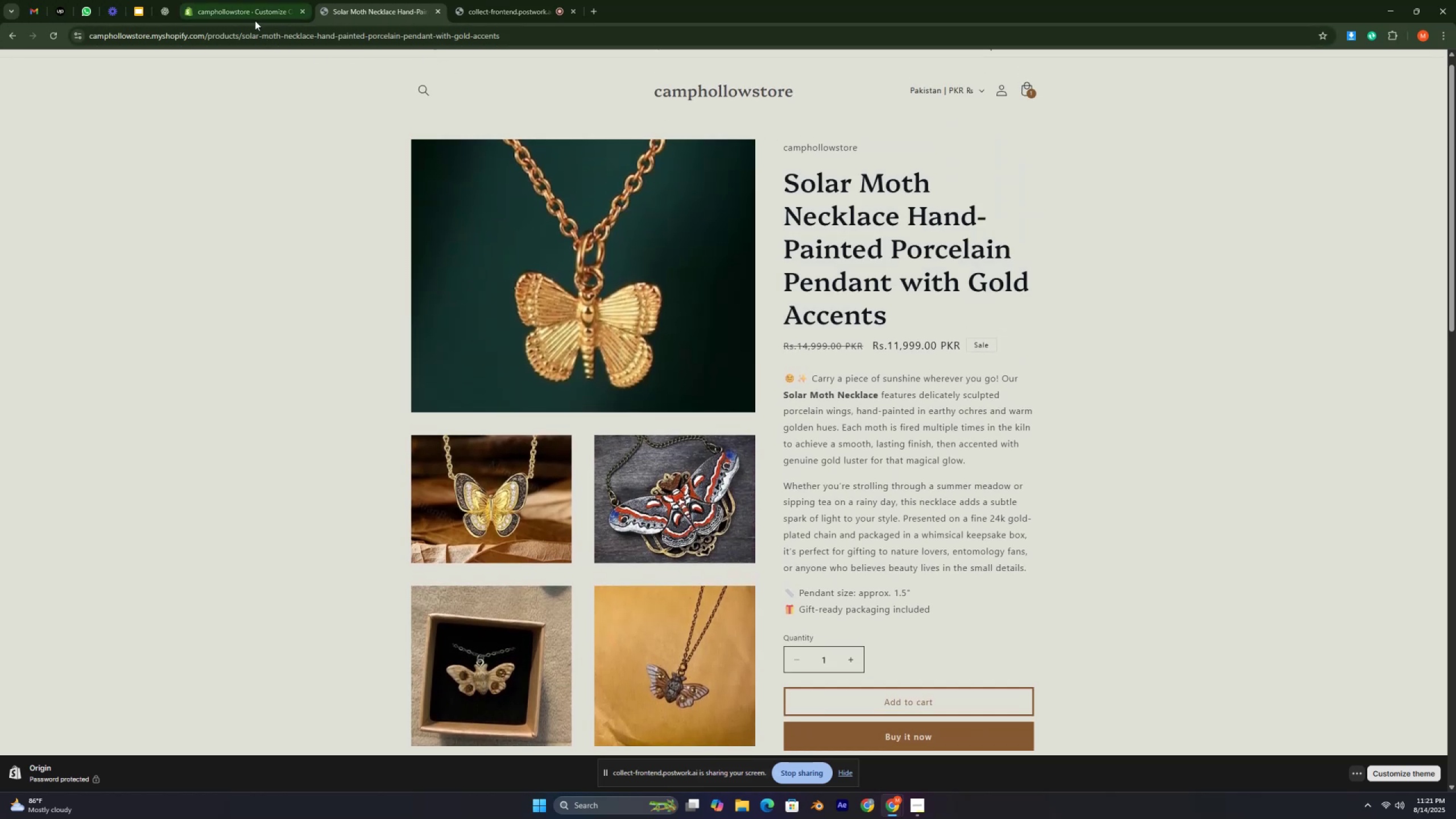 
left_click([255, 20])
 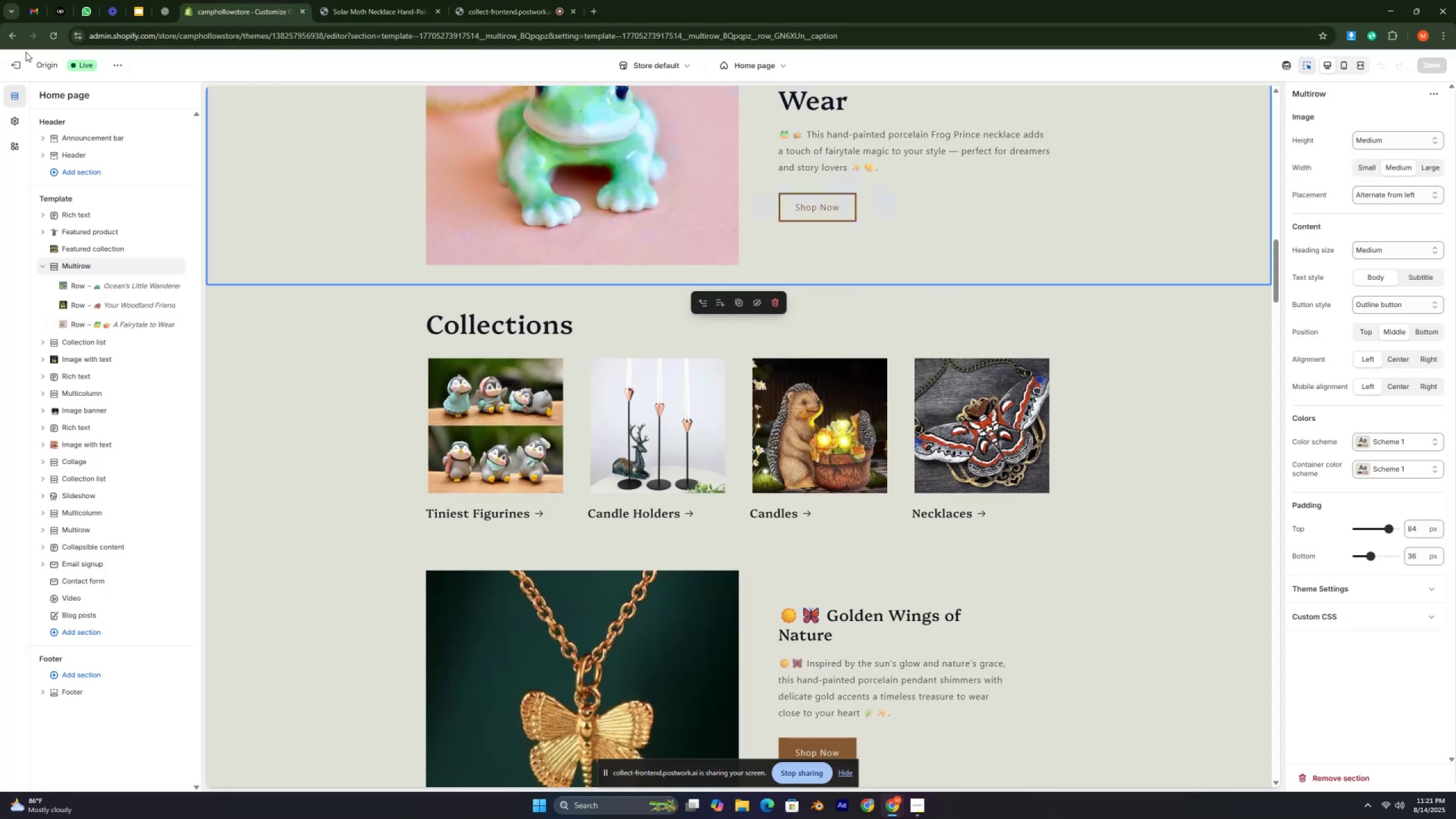 
left_click([20, 60])
 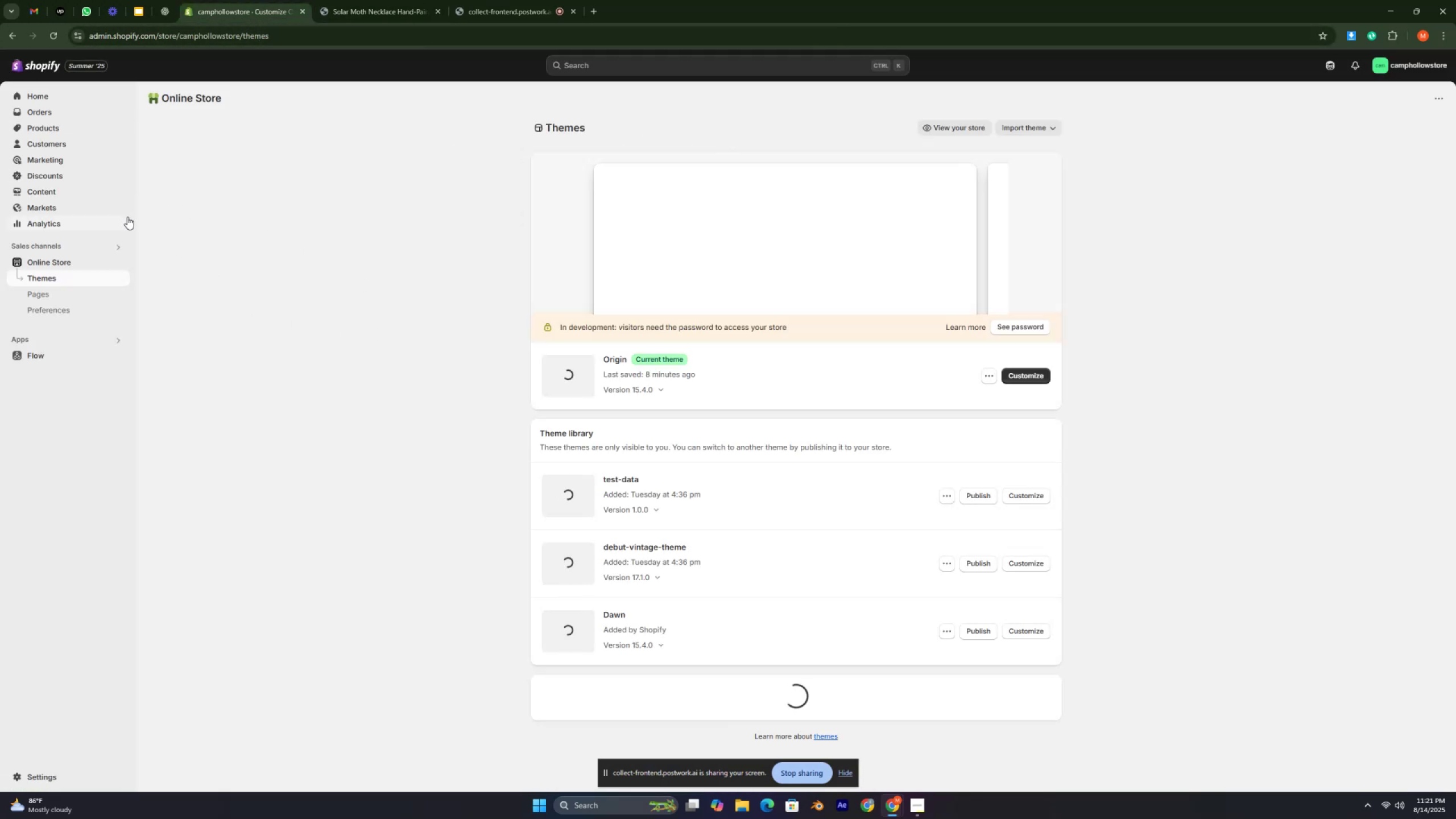 
left_click([45, 132])
 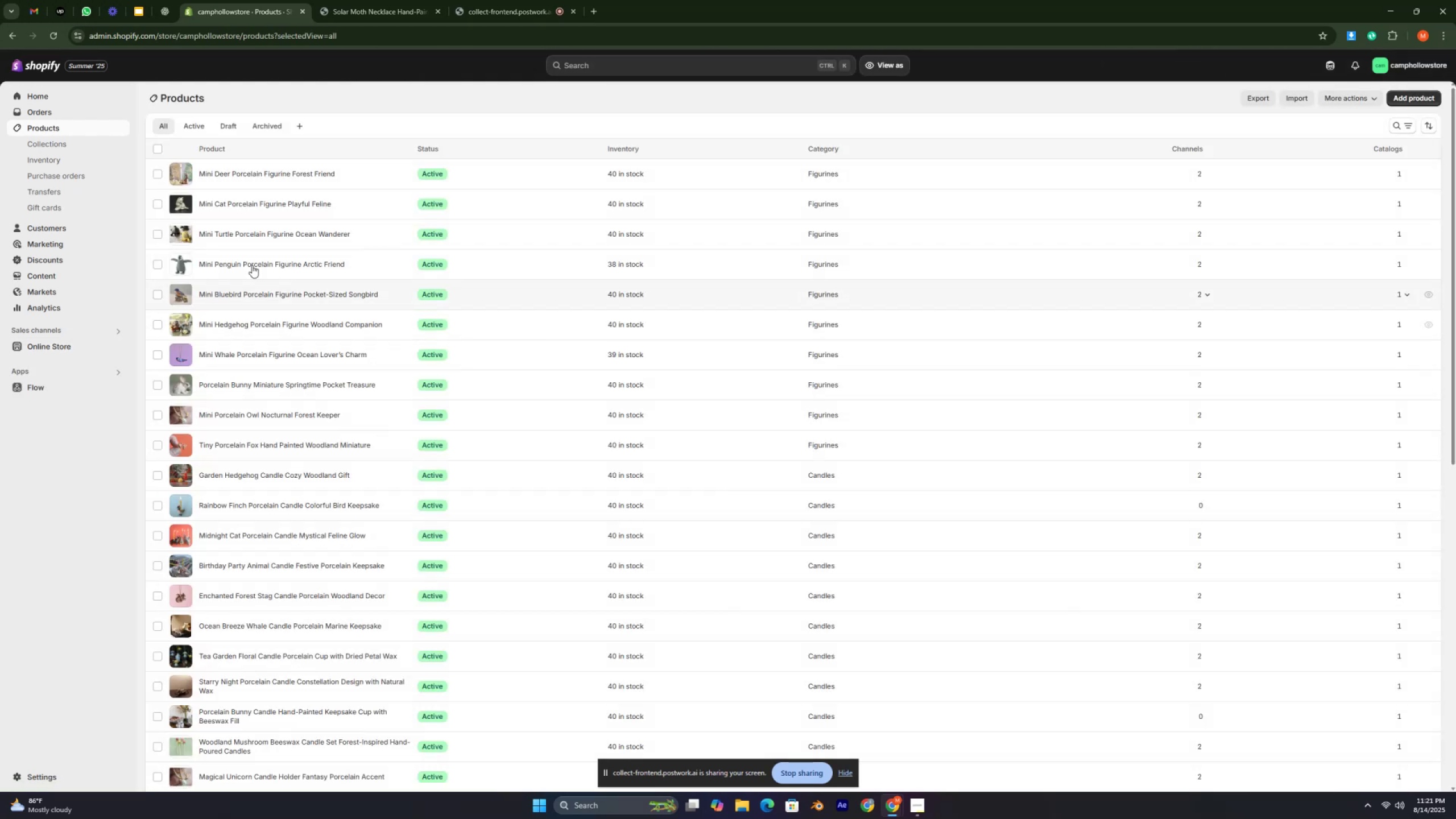 
wait(5.76)
 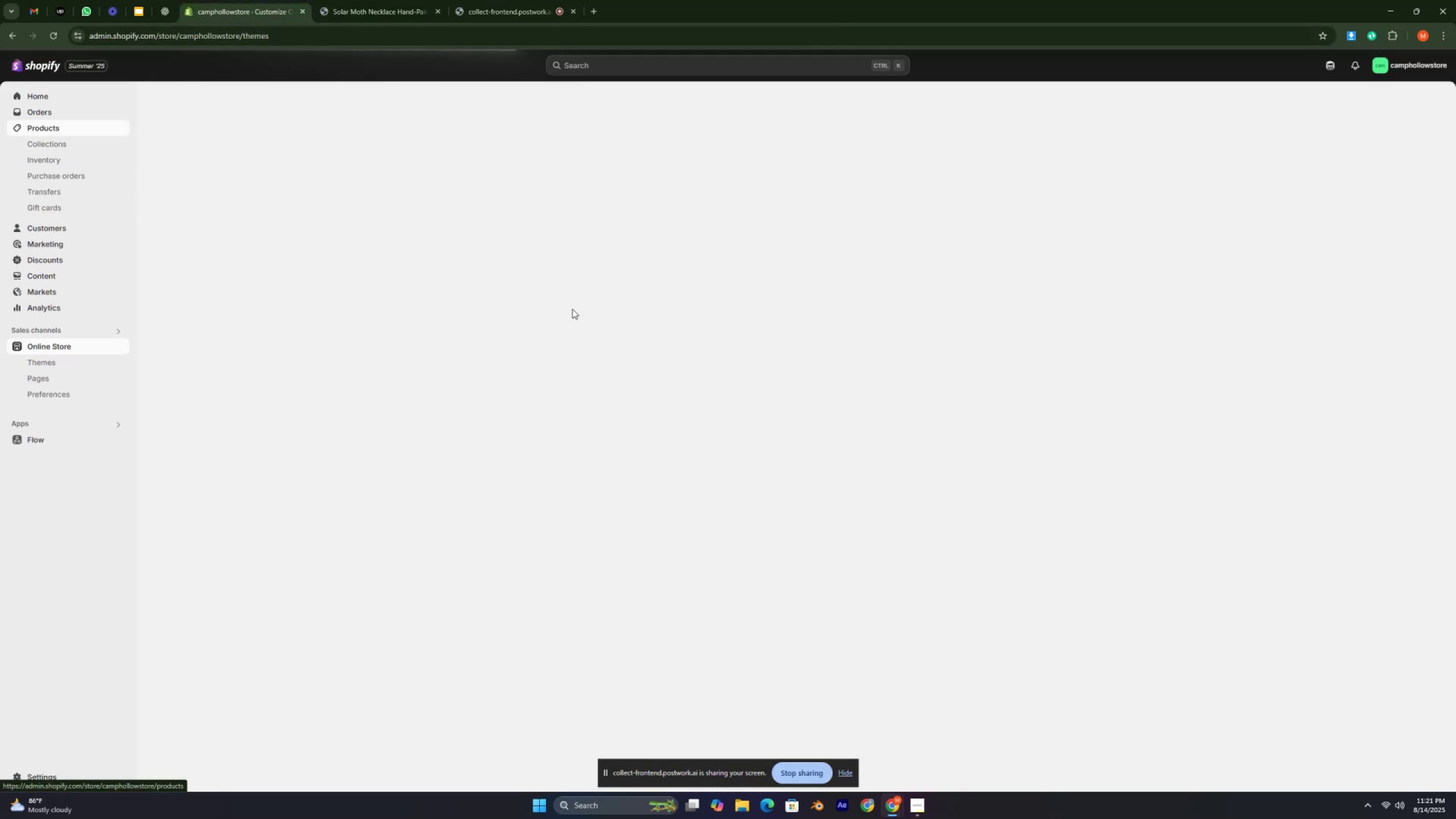 
scroll: coordinate [665, 413], scroll_direction: down, amount: 4.0
 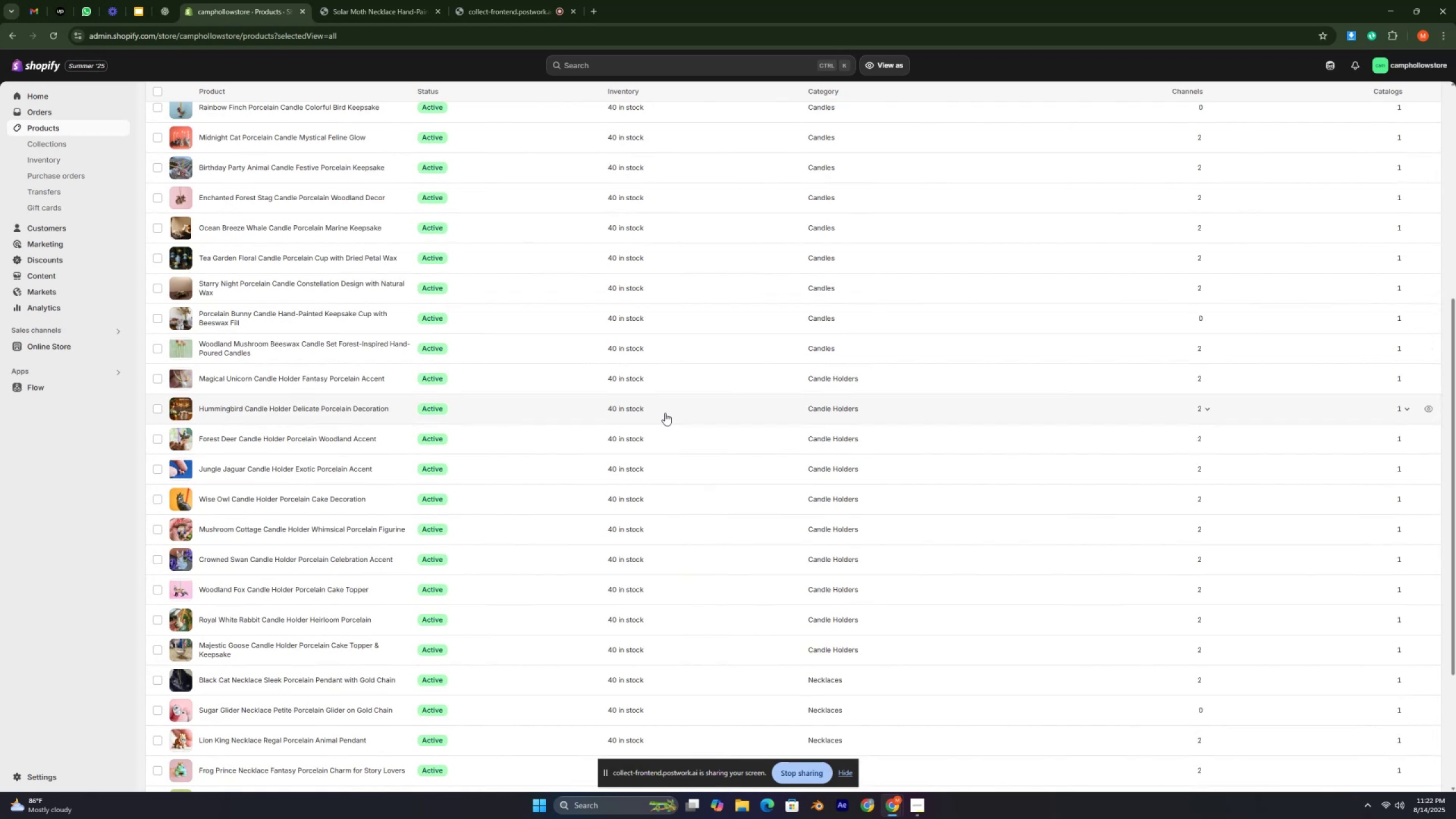 
wait(9.63)
 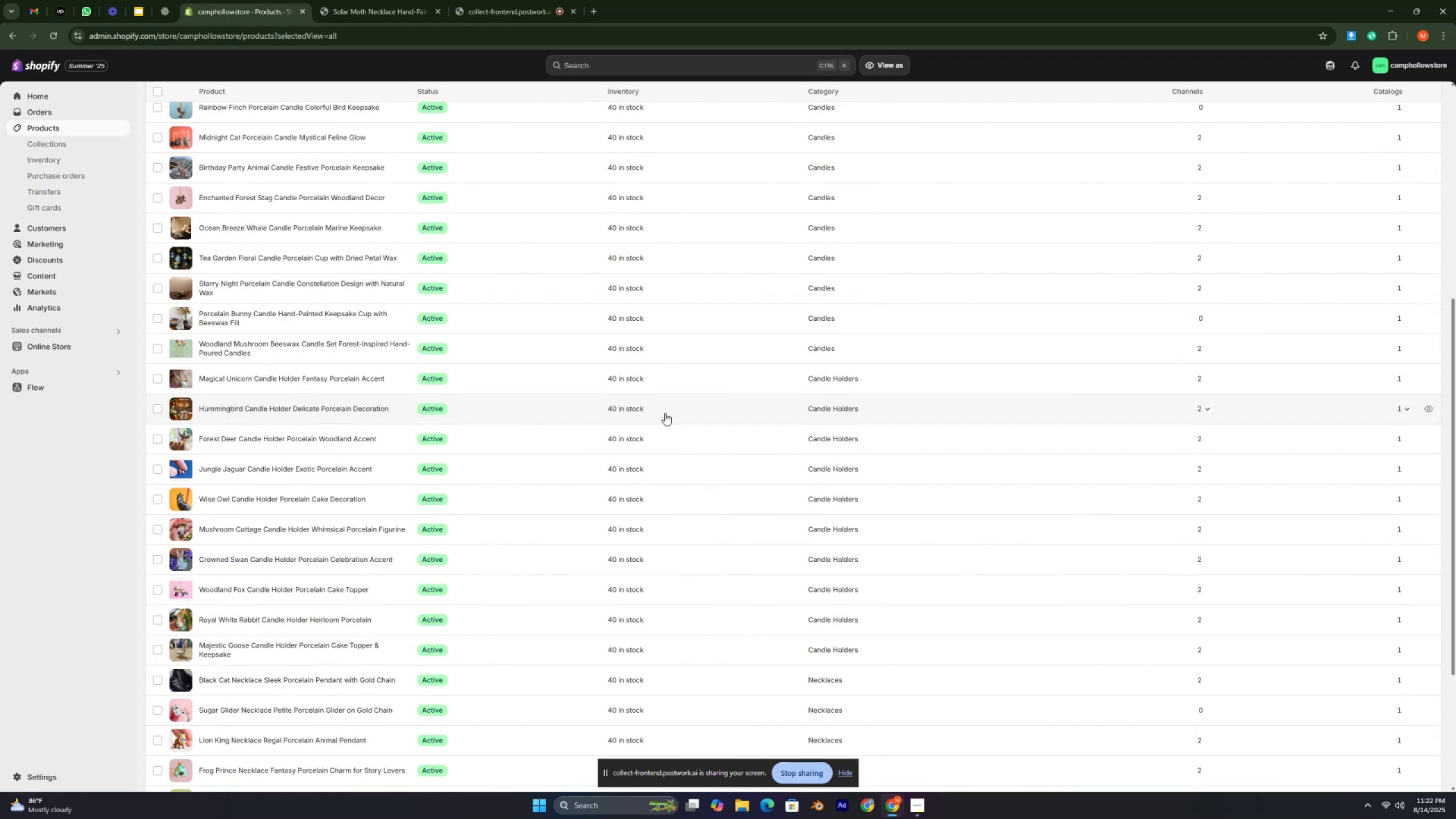 
scroll: coordinate [665, 413], scroll_direction: up, amount: 12.0
 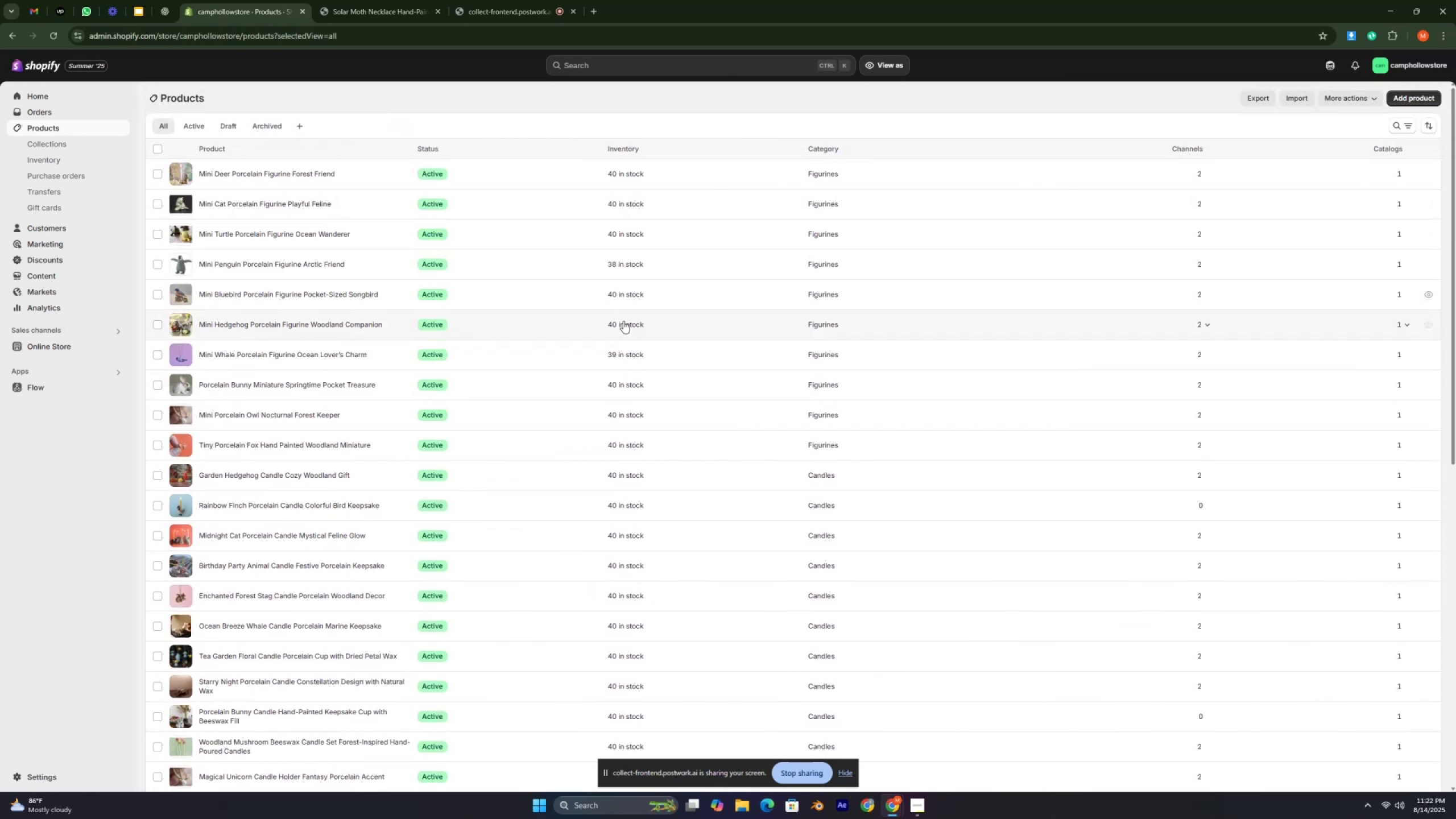 
left_click([623, 349])
 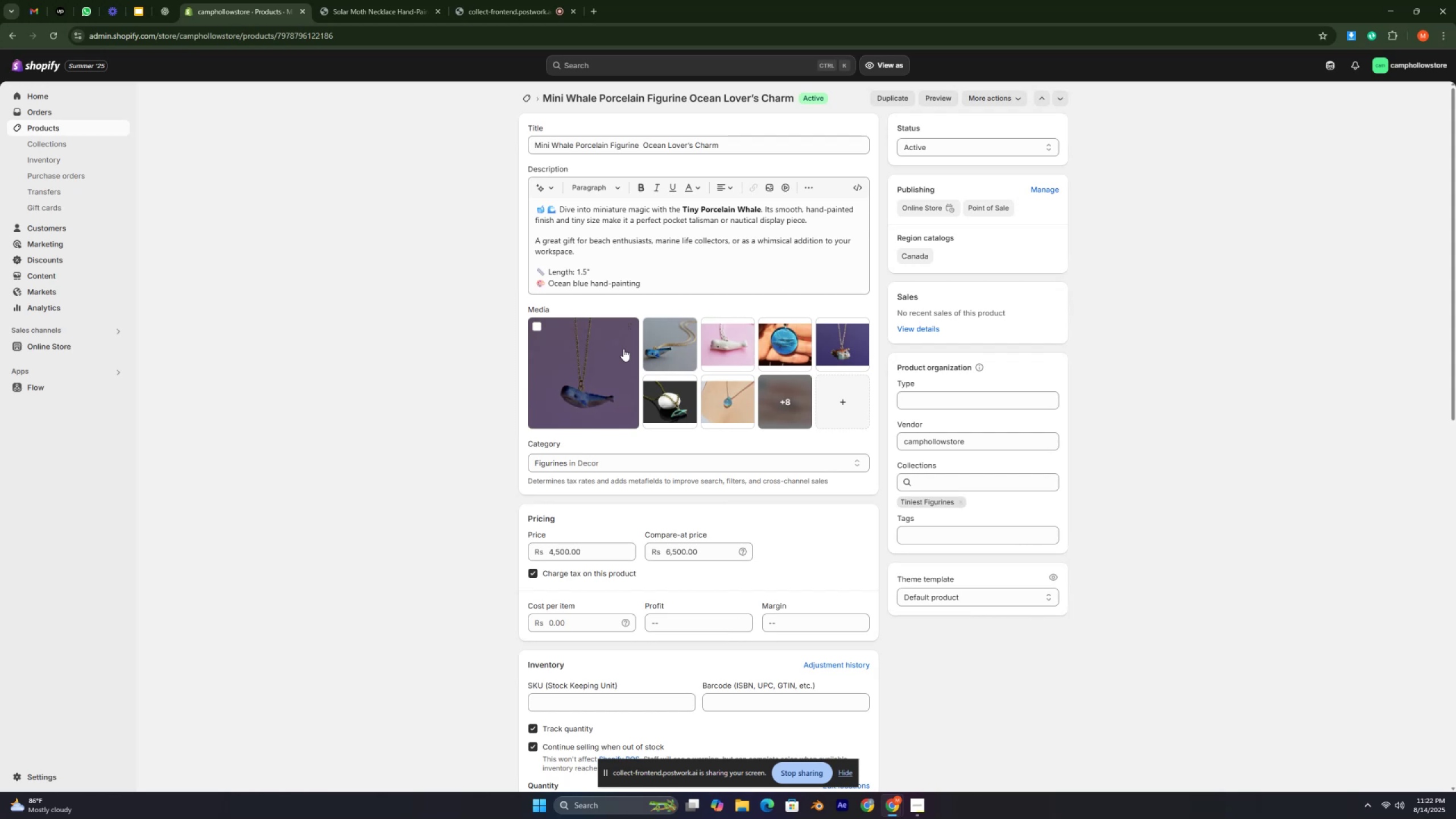 
scroll: coordinate [676, 456], scroll_direction: down, amount: 6.0
 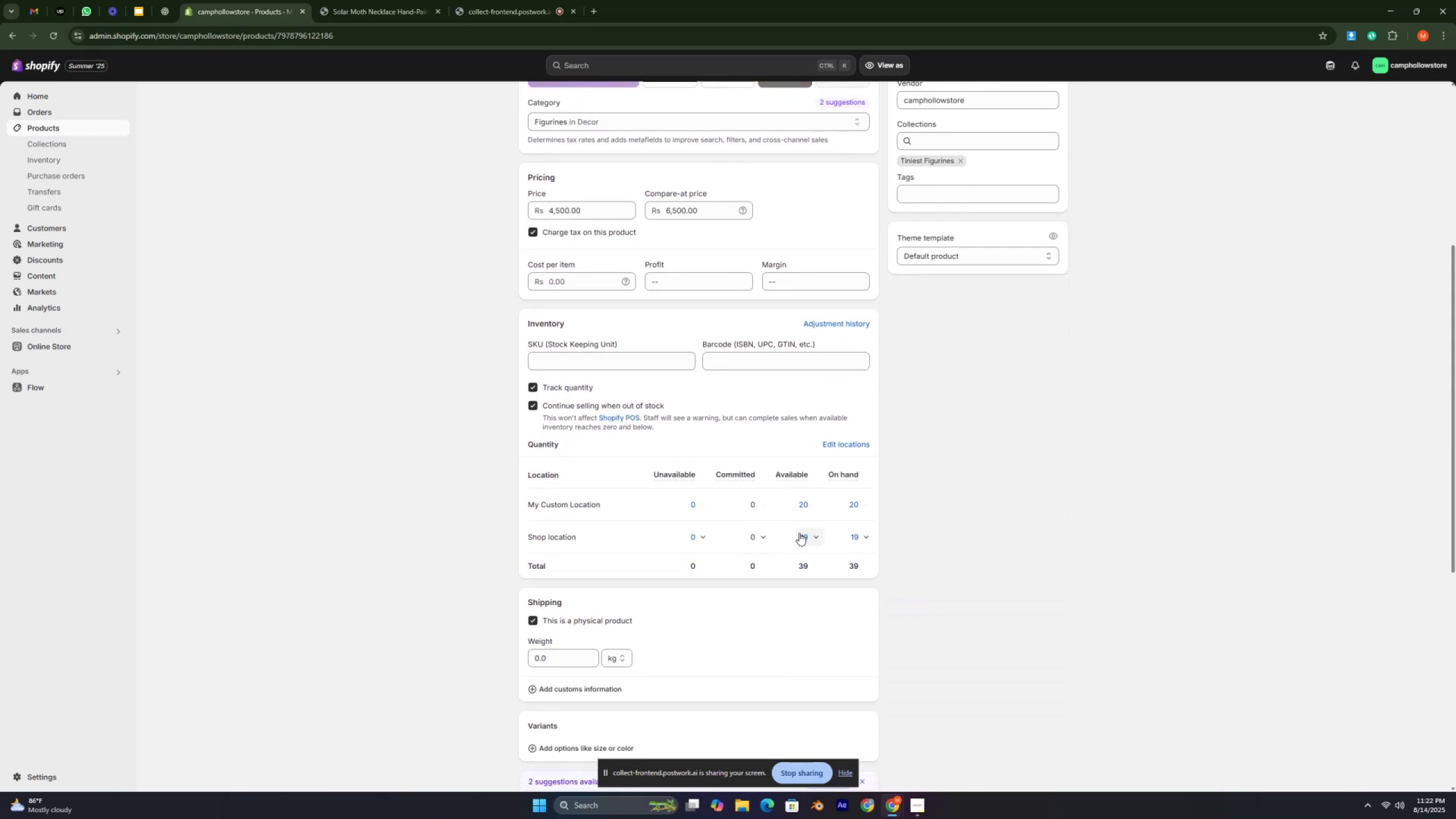 
left_click([804, 537])
 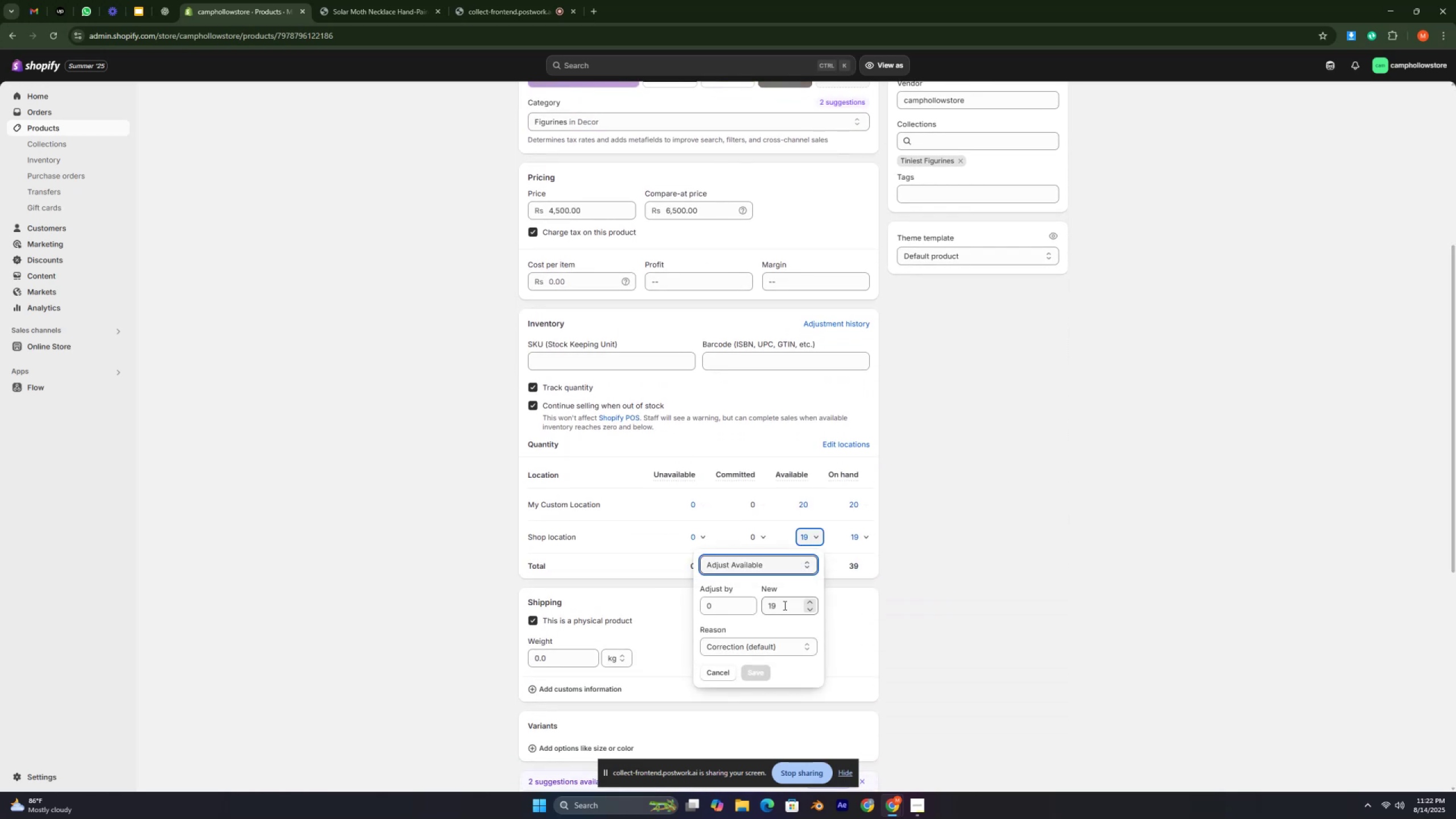 
double_click([784, 605])
 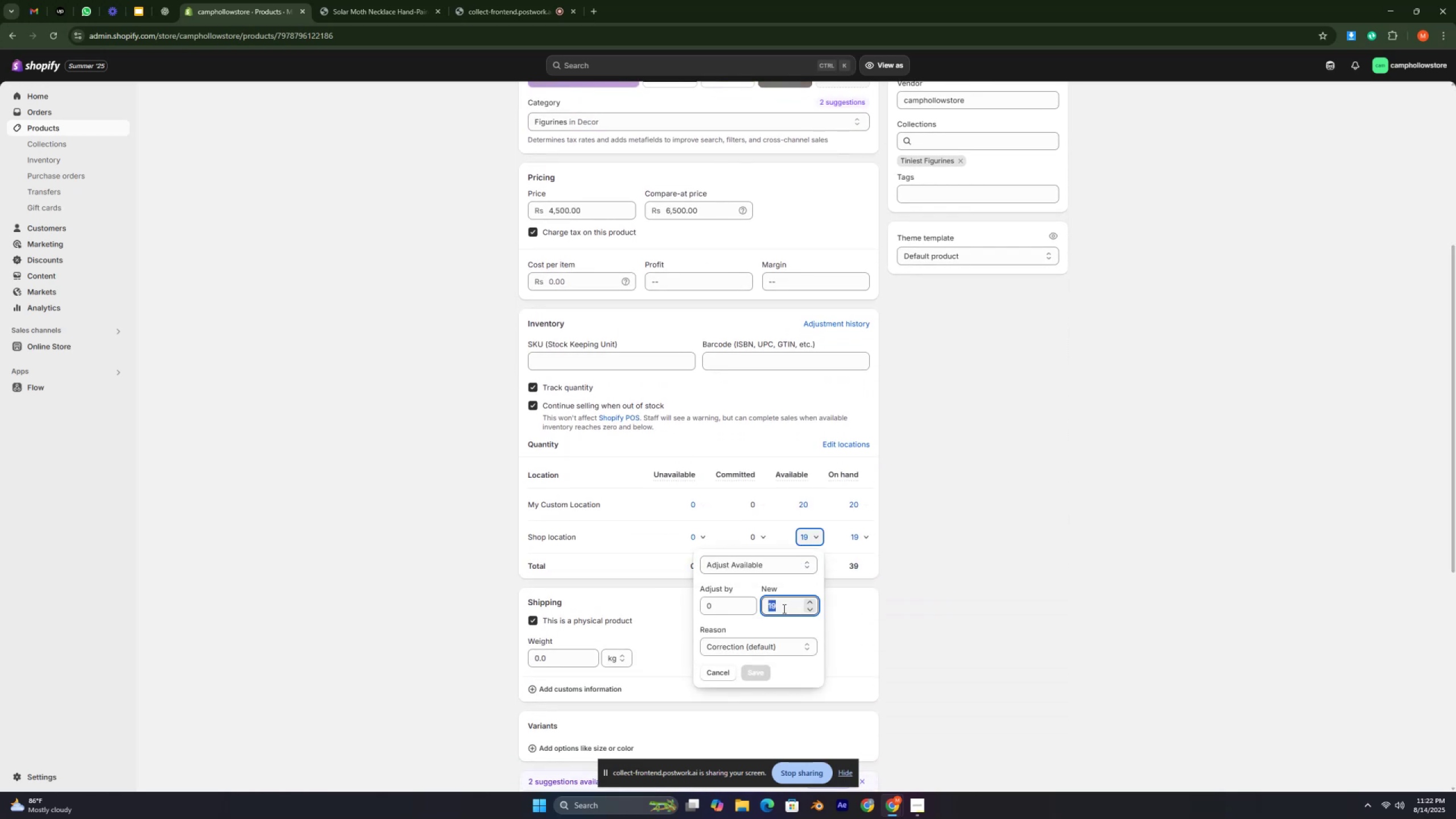 
type(20)
 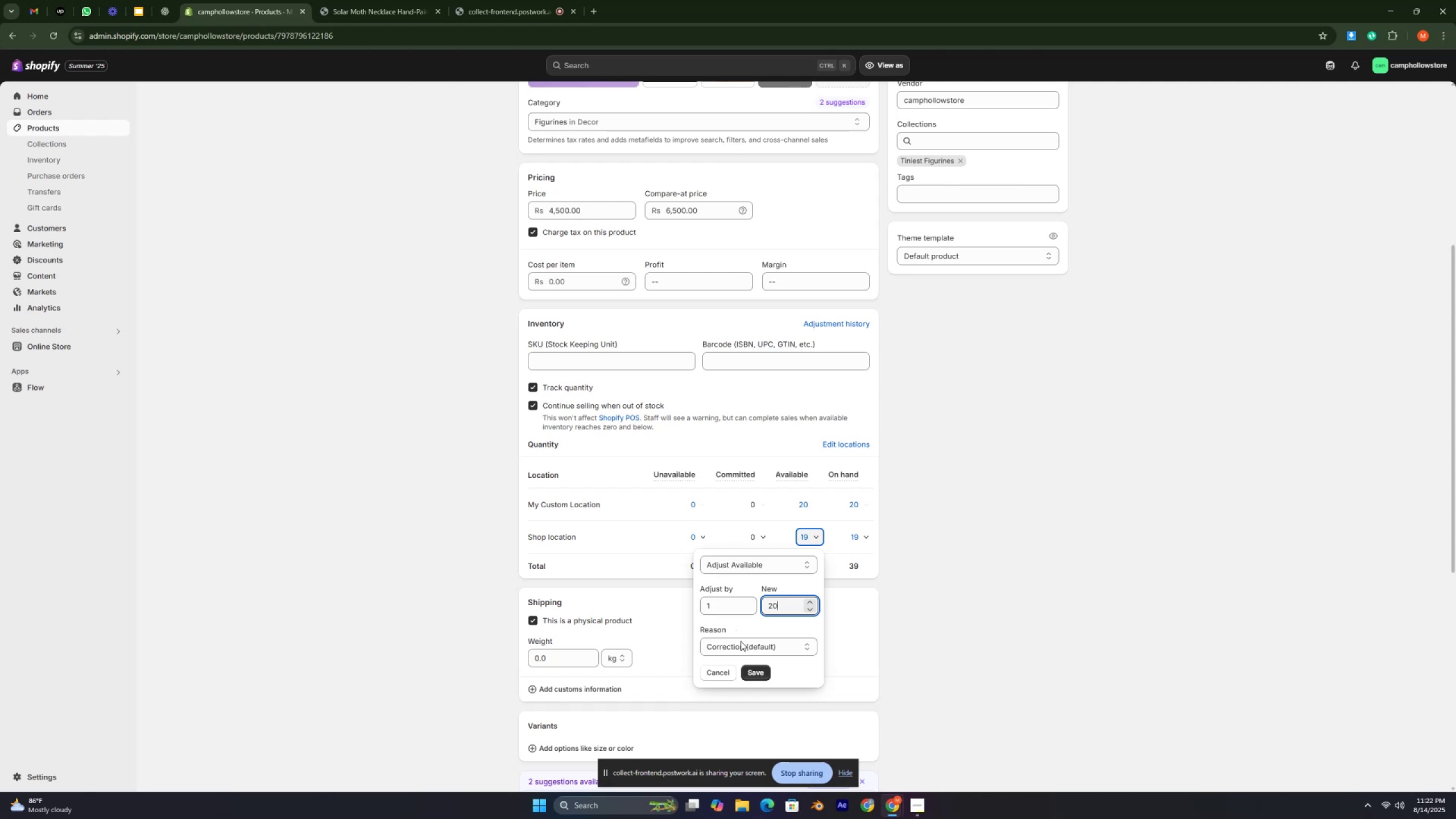 
left_click([753, 671])
 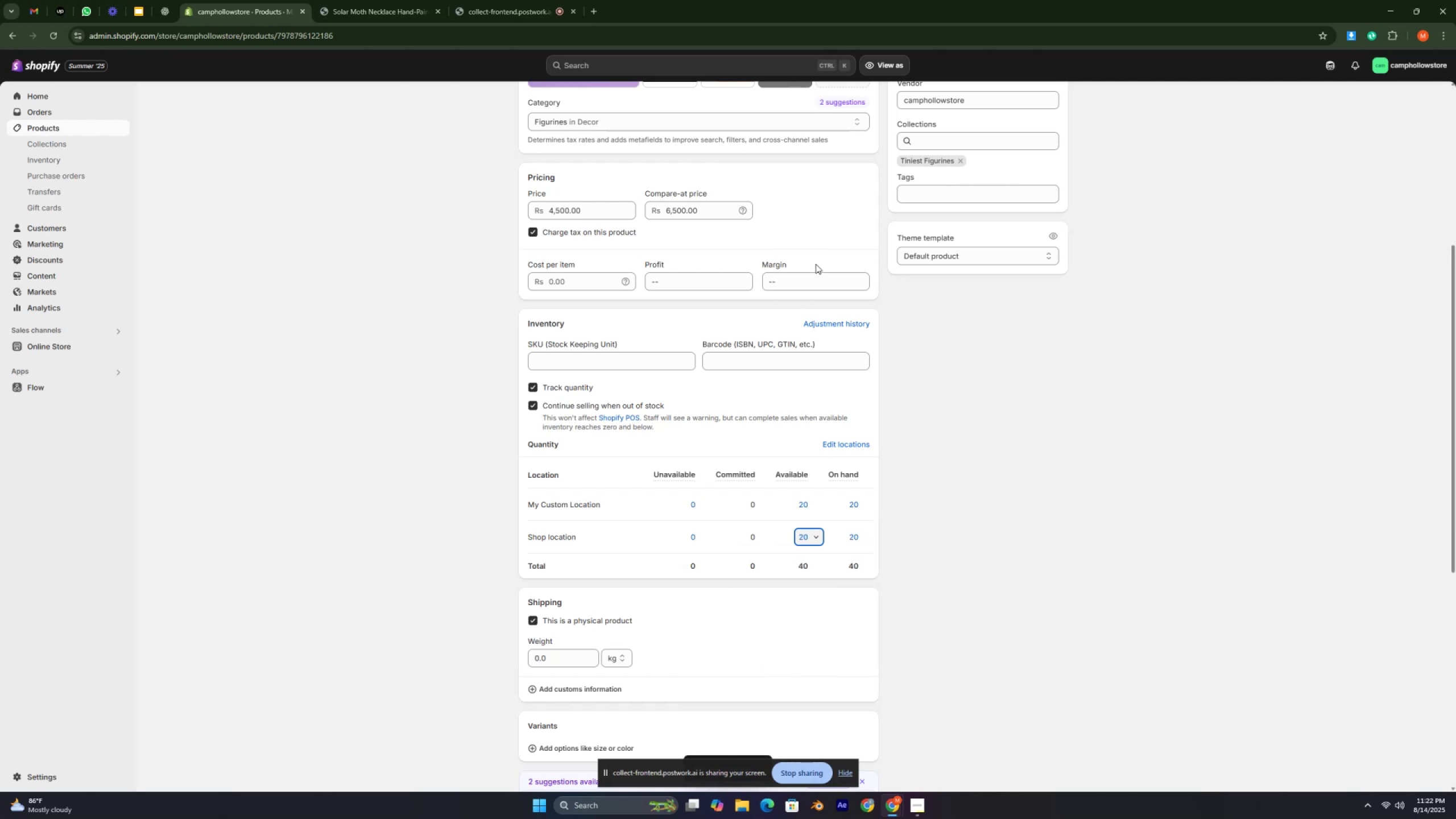 
scroll: coordinate [656, 265], scroll_direction: up, amount: 13.0
 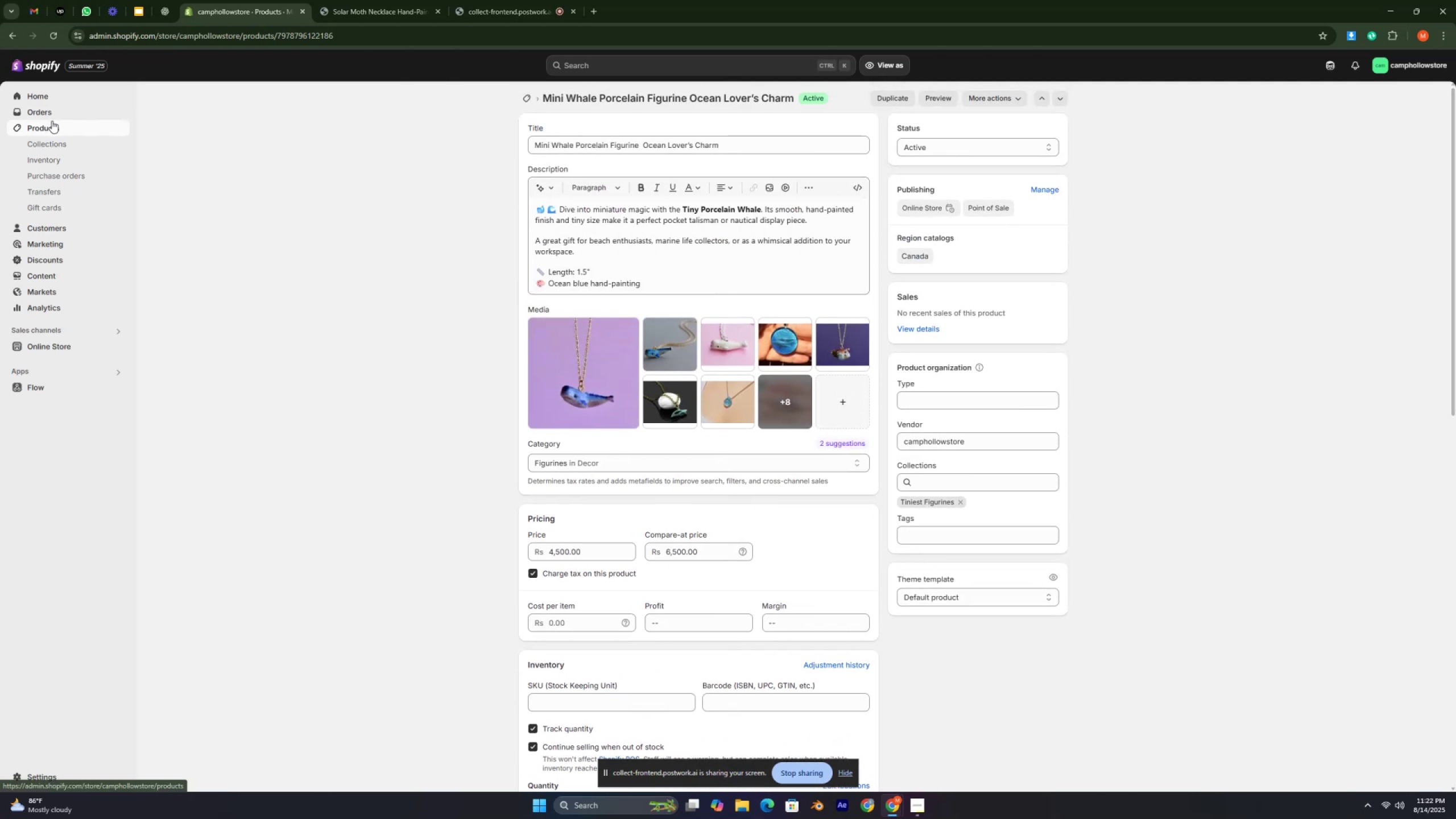 
left_click([53, 132])
 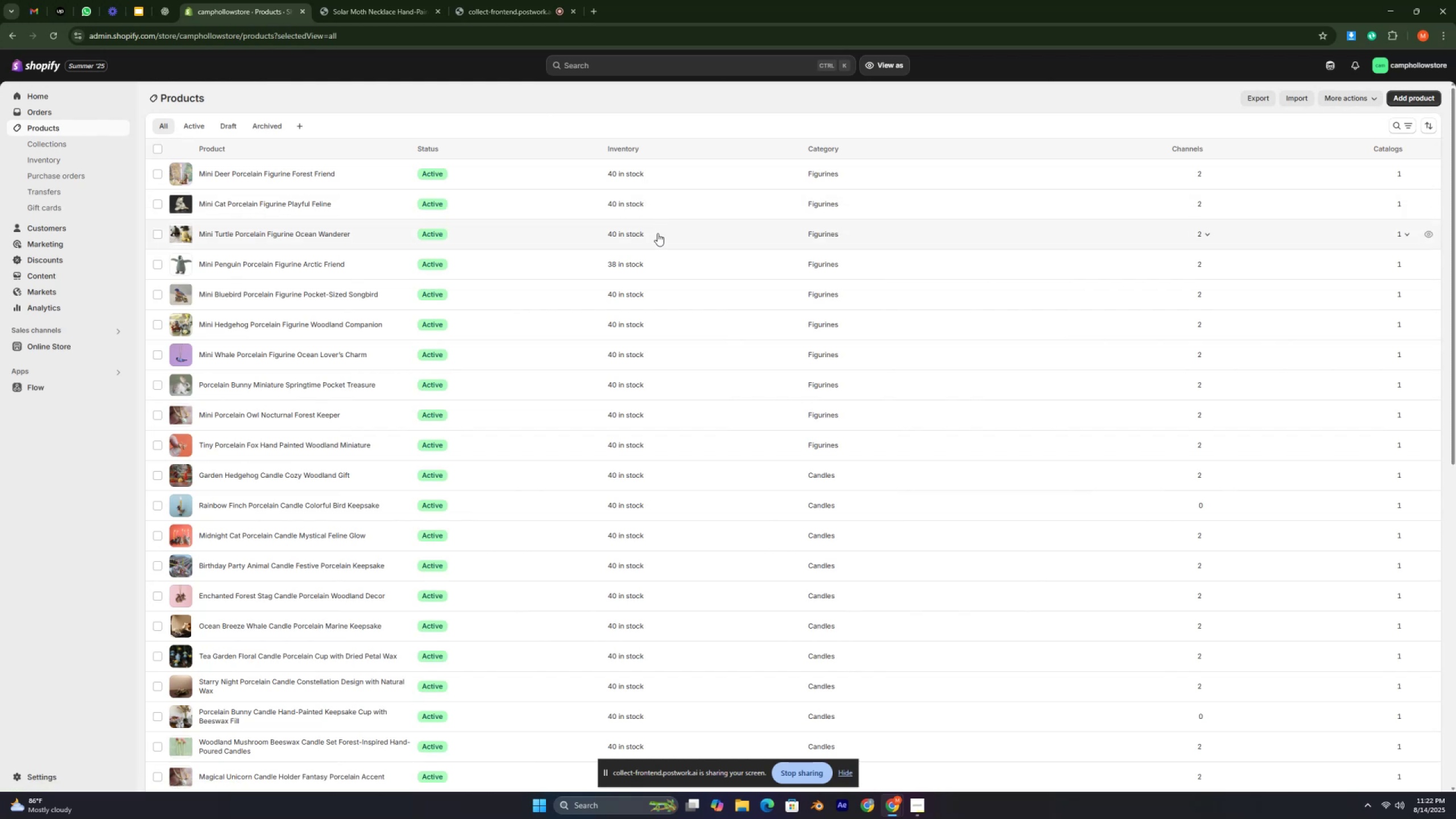 
left_click([619, 261])
 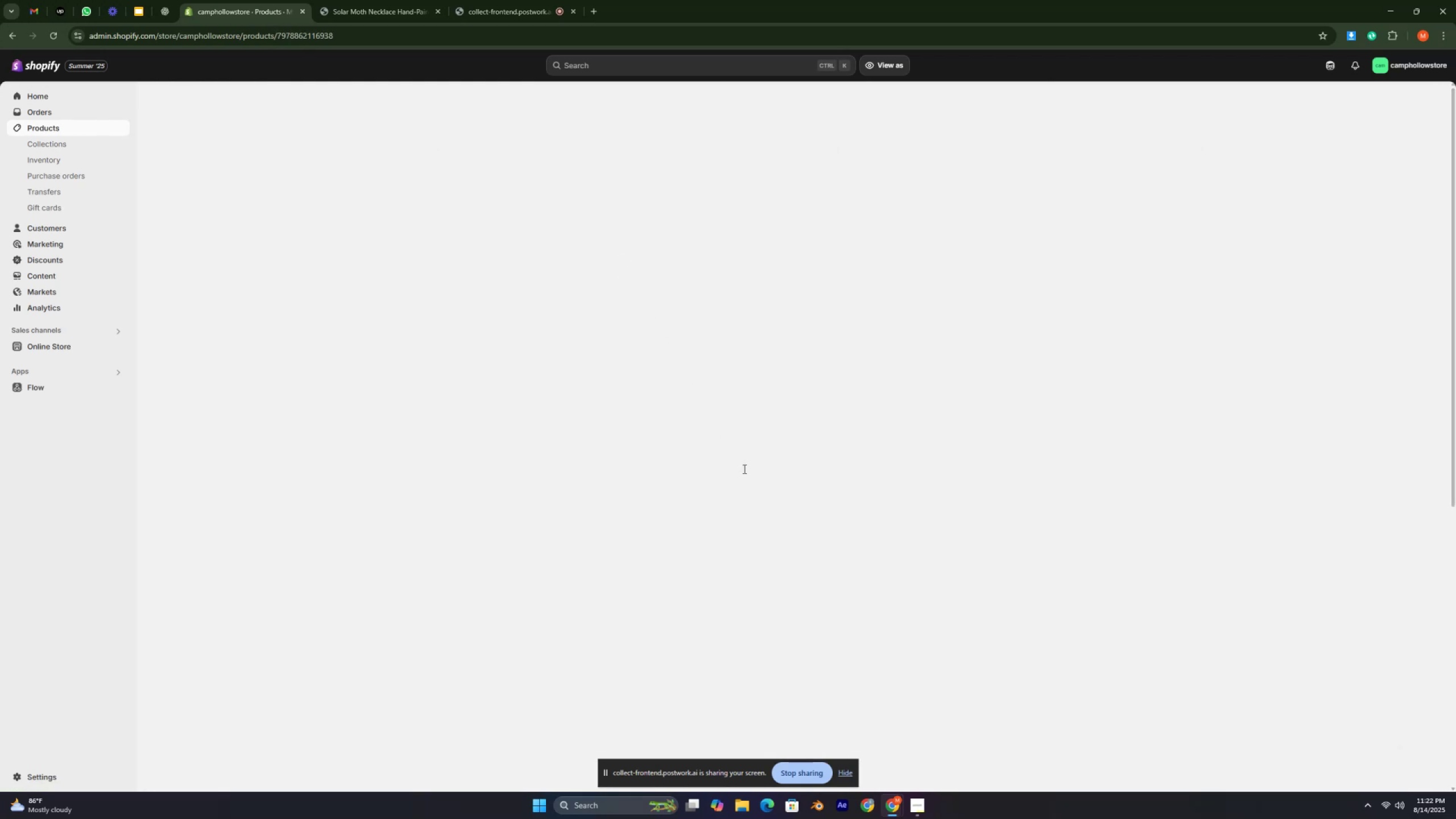 
scroll: coordinate [744, 447], scroll_direction: down, amount: 6.0
 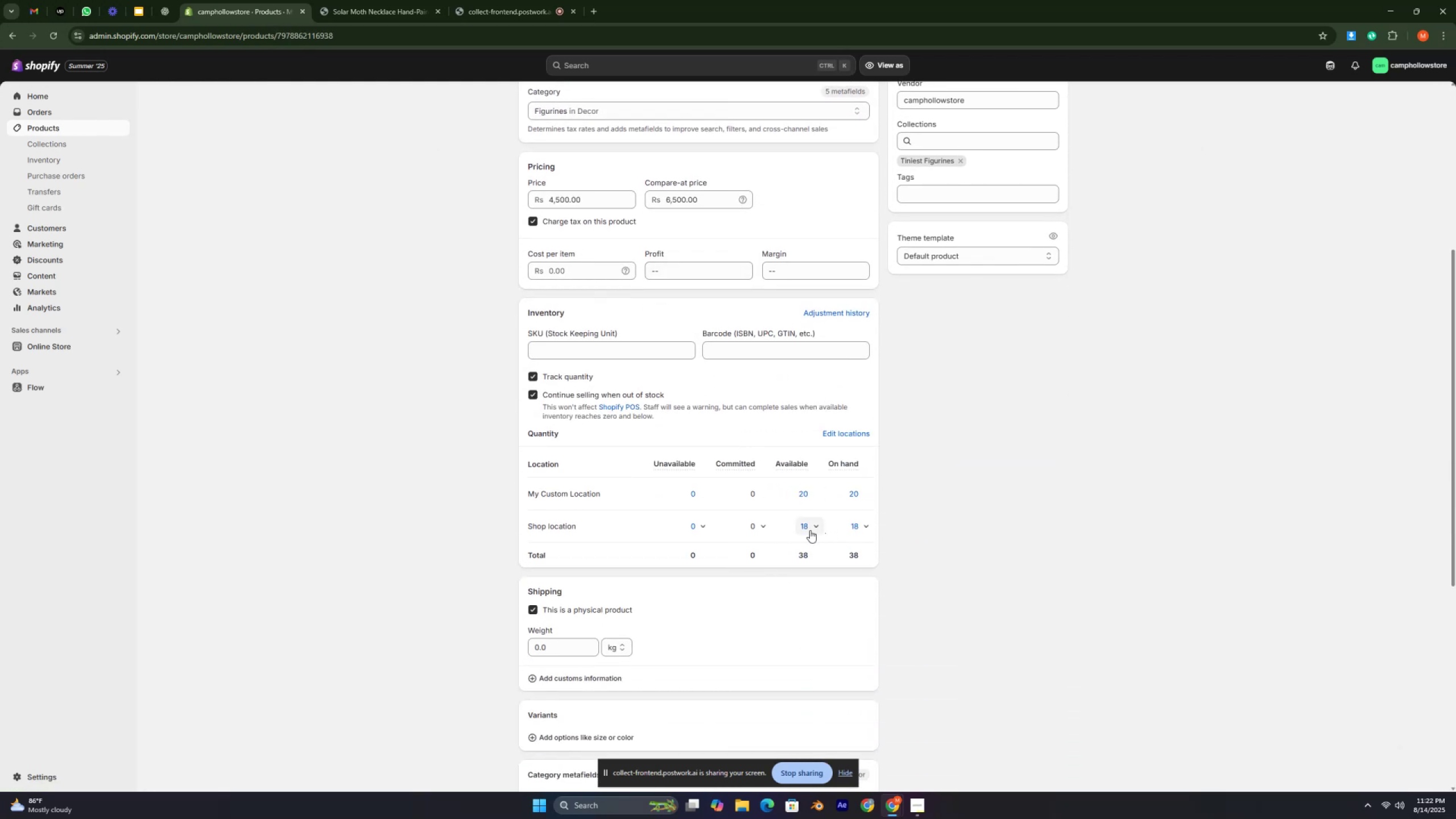 
left_click([802, 530])
 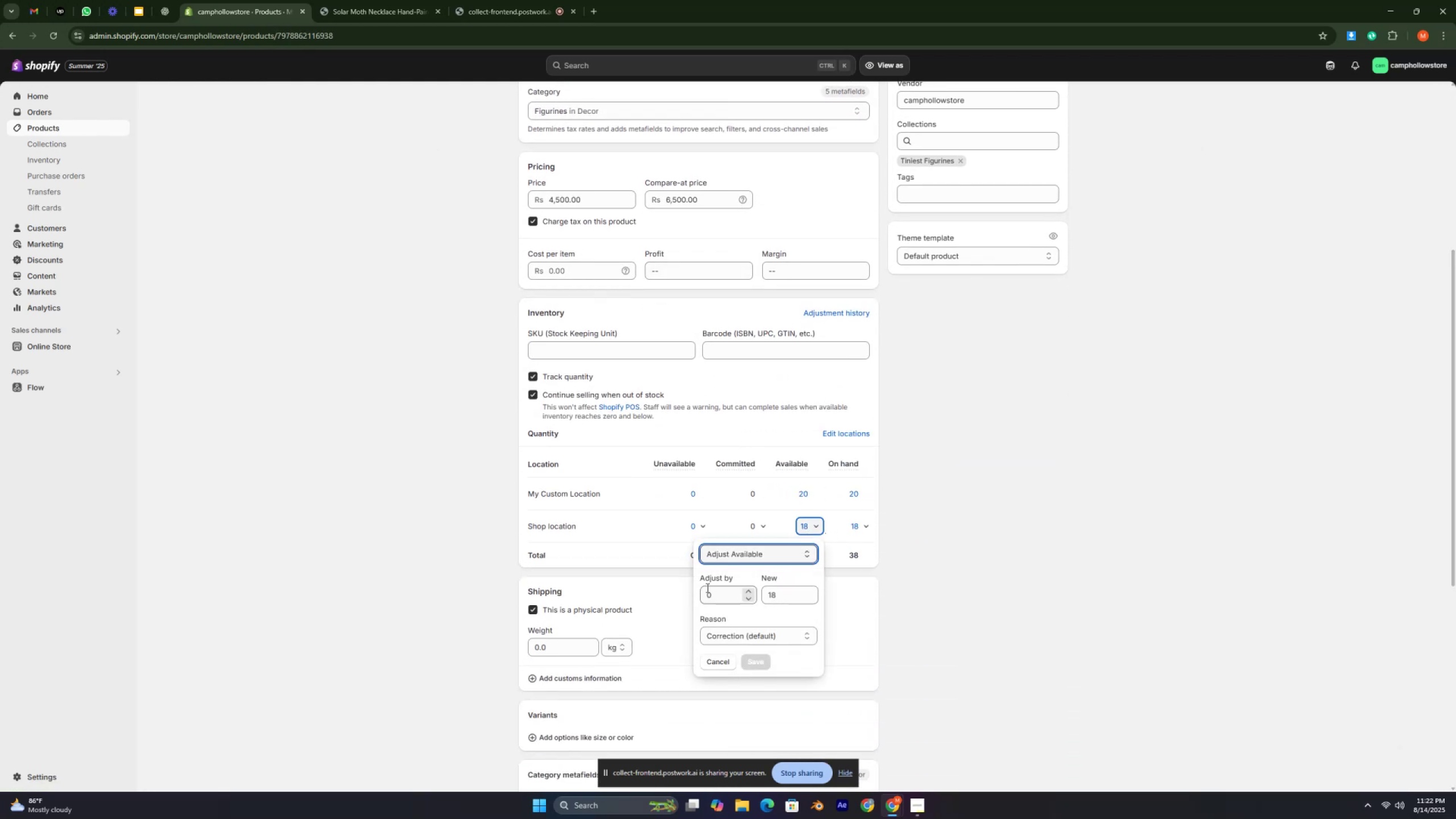 
left_click([706, 594])
 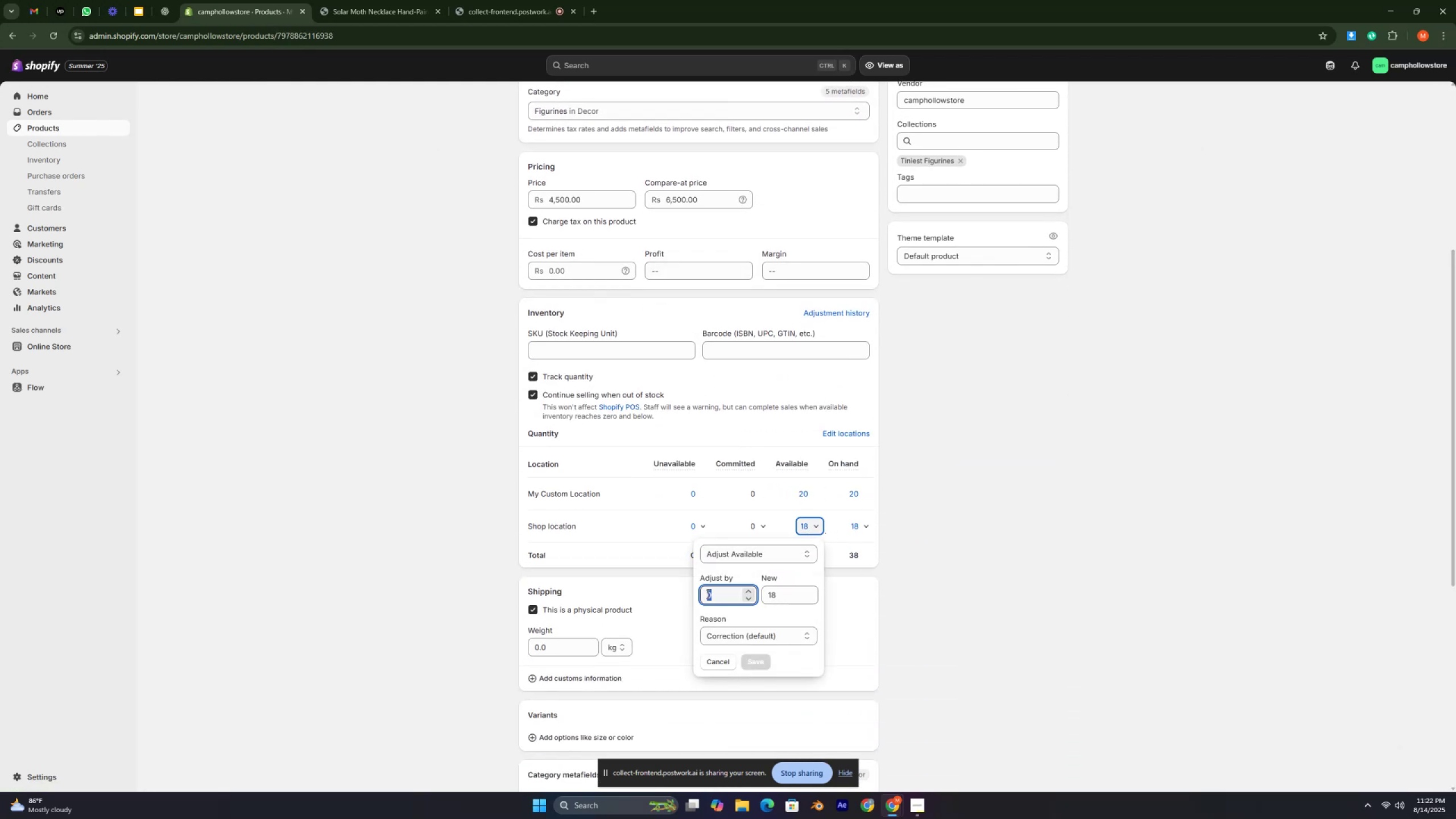 
type(20)
 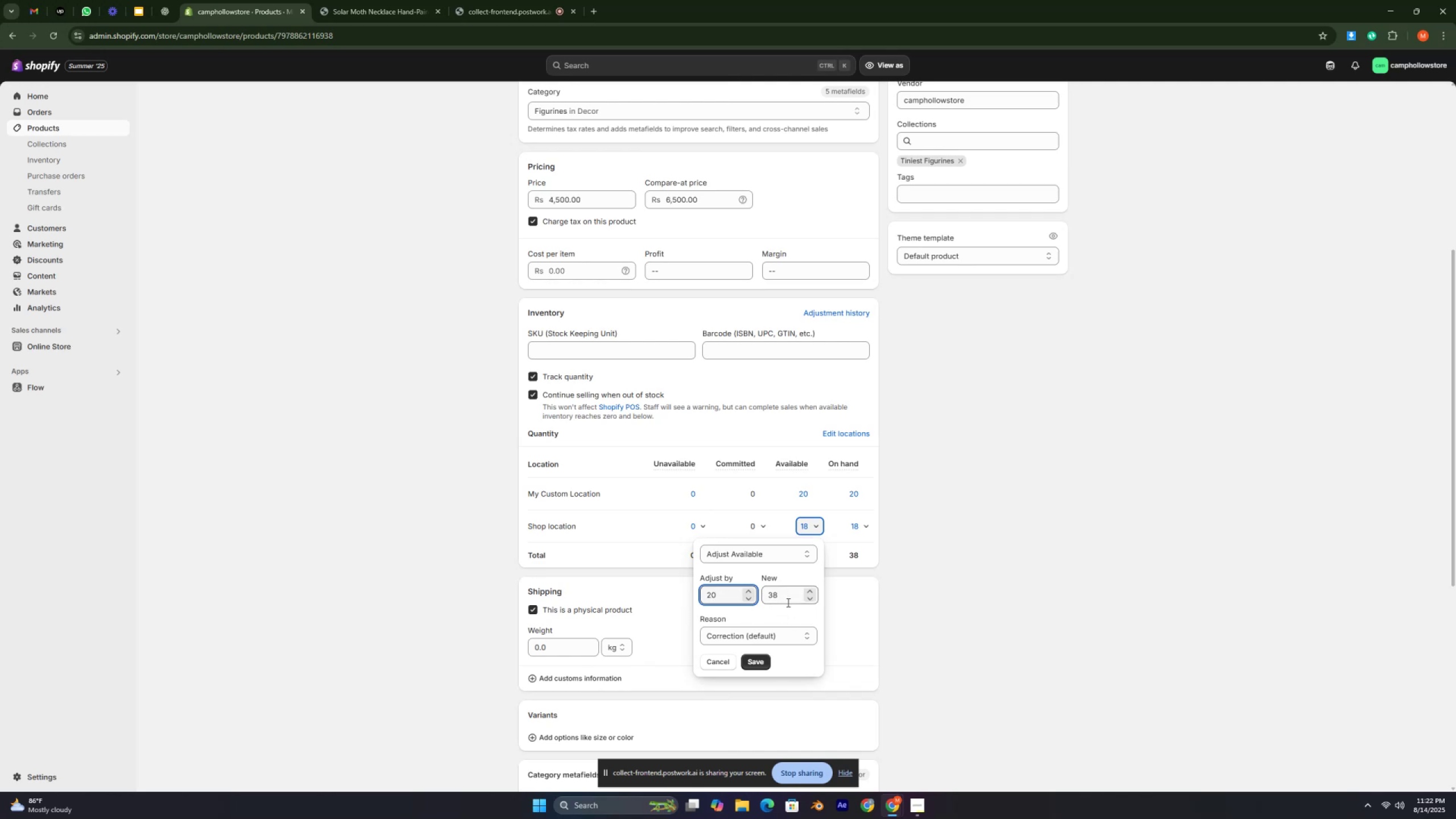 
wait(5.1)
 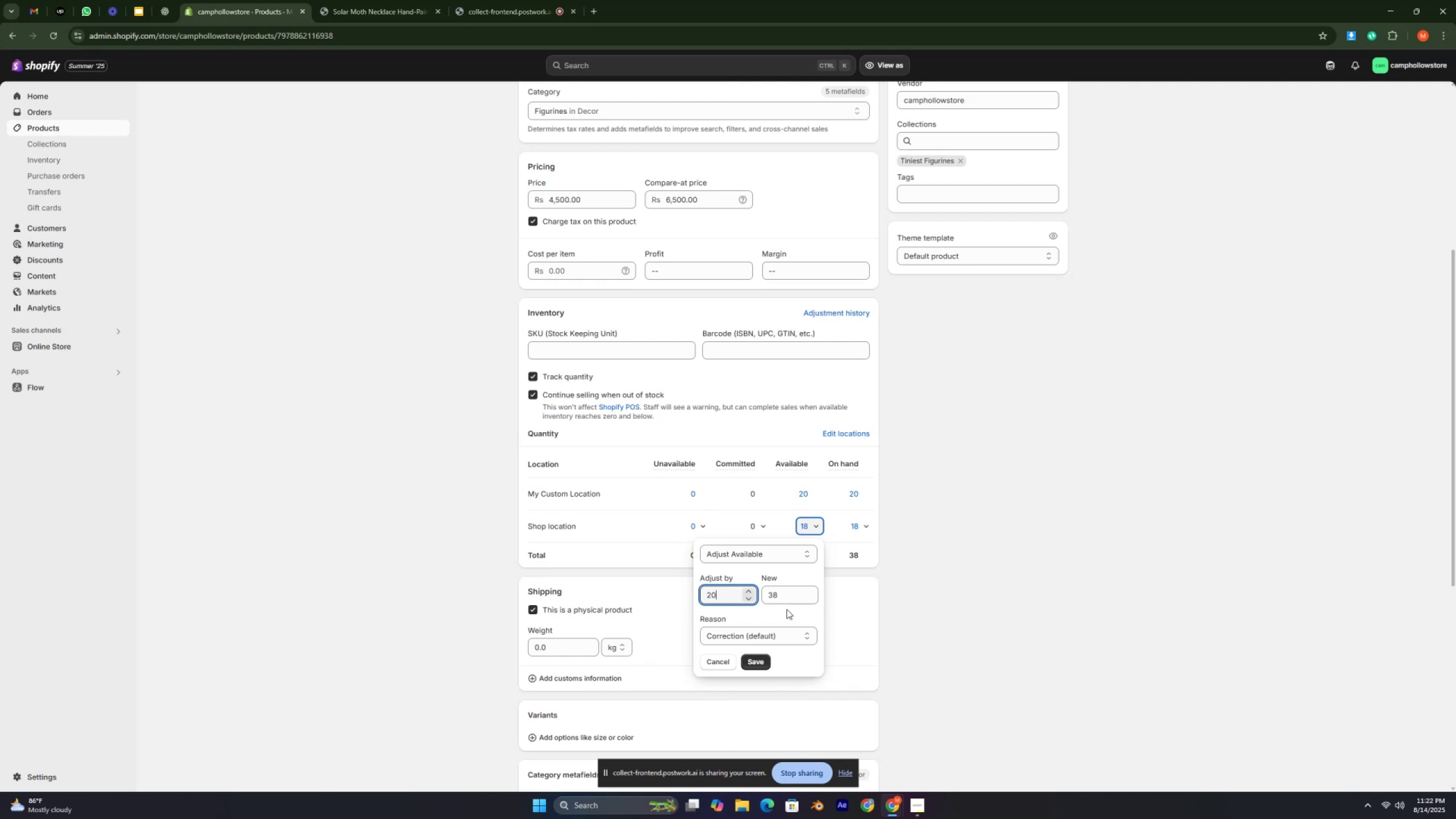 
left_click([806, 597])
 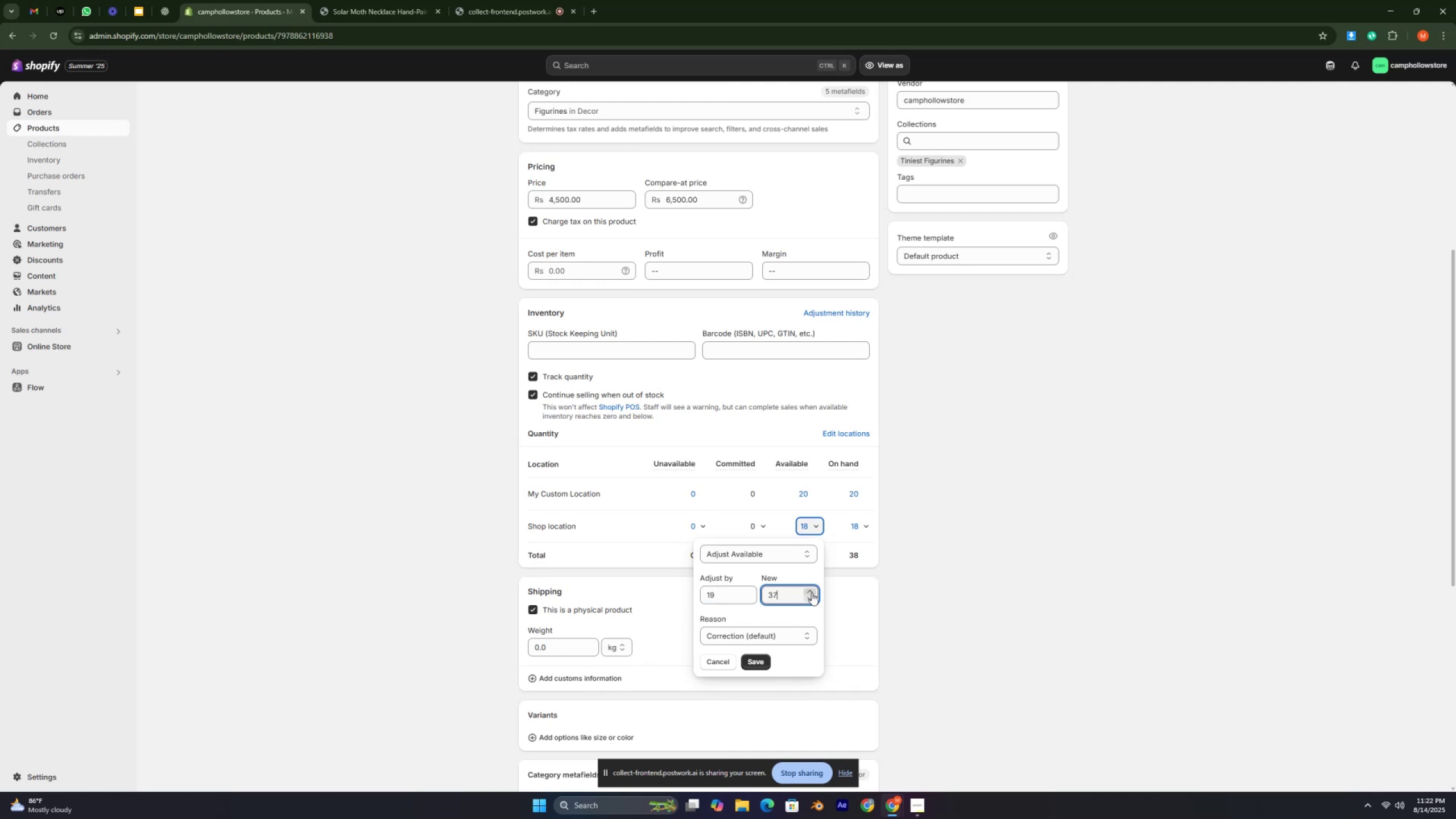 
left_click([812, 593])
 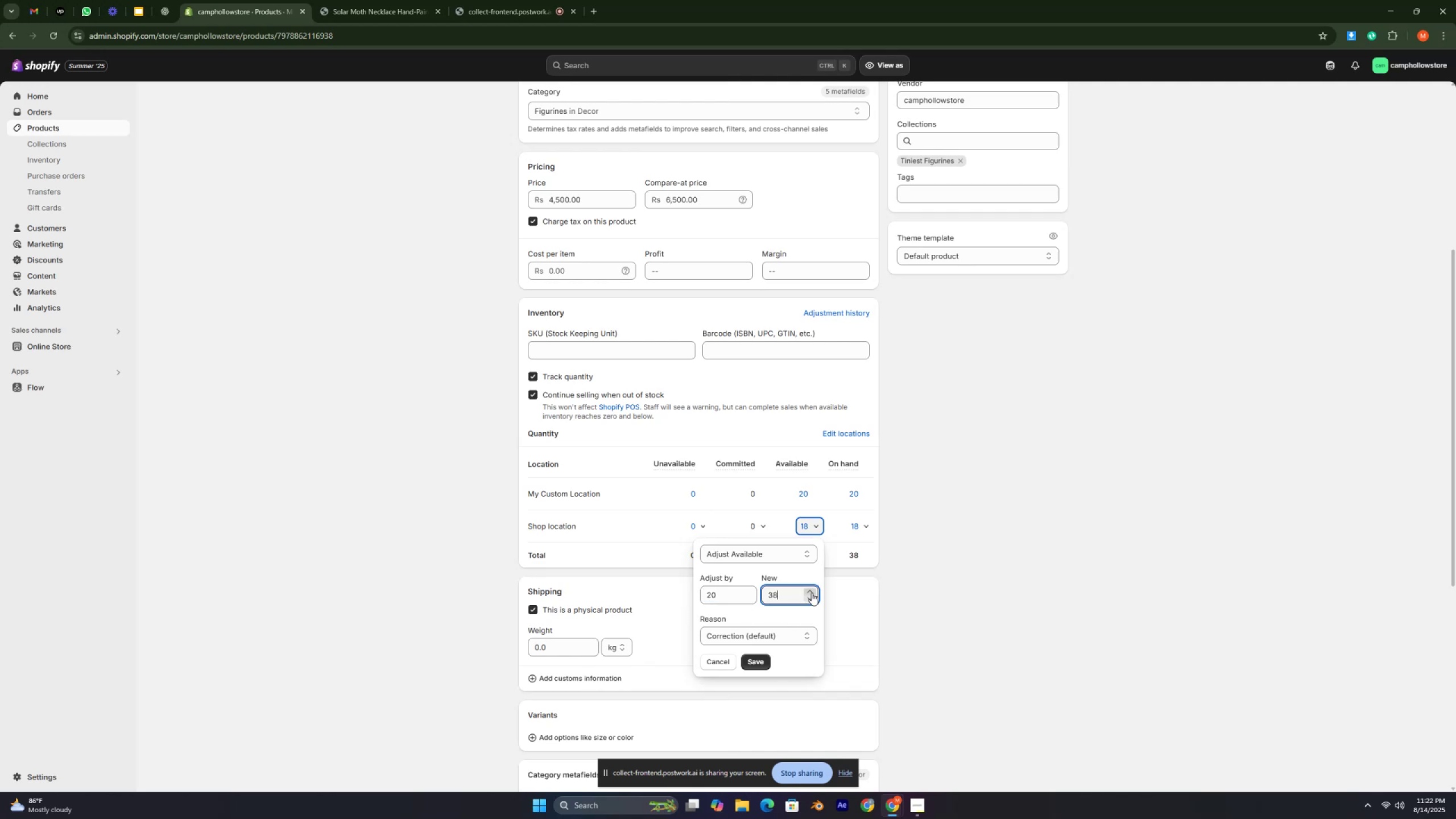 
left_click([812, 593])
 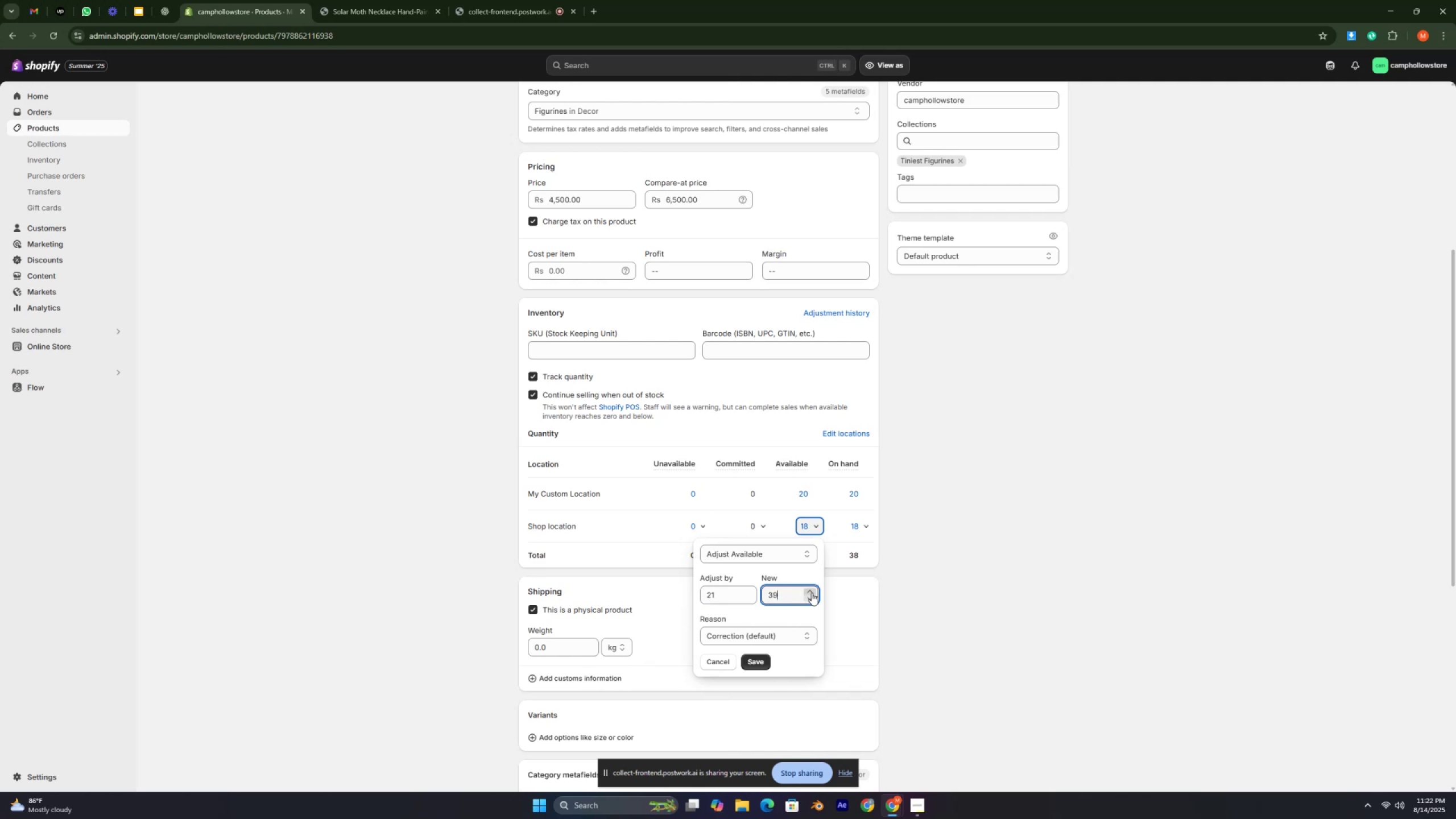 
double_click([812, 593])
 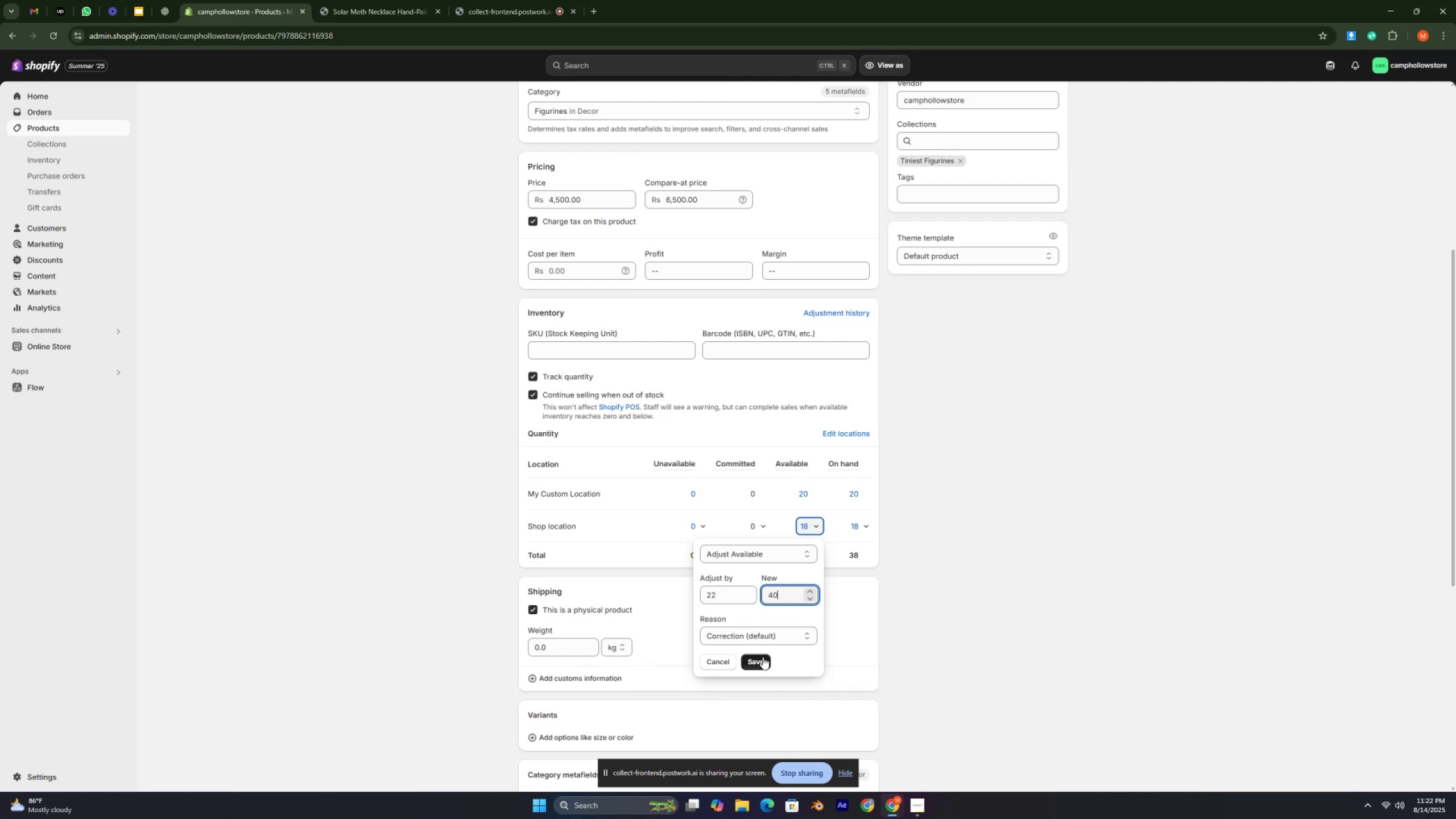 
left_click([751, 664])
 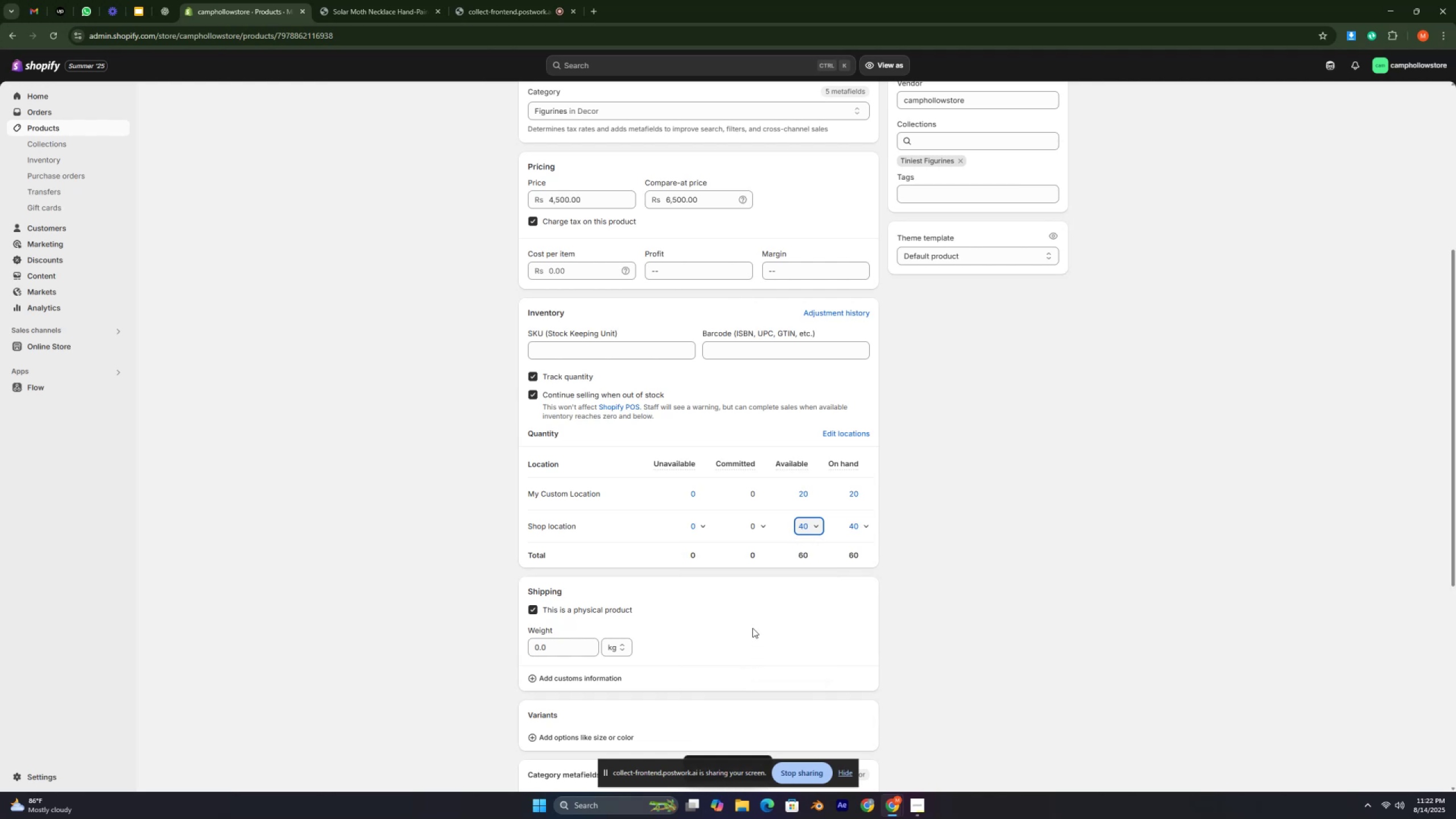 
left_click([806, 526])
 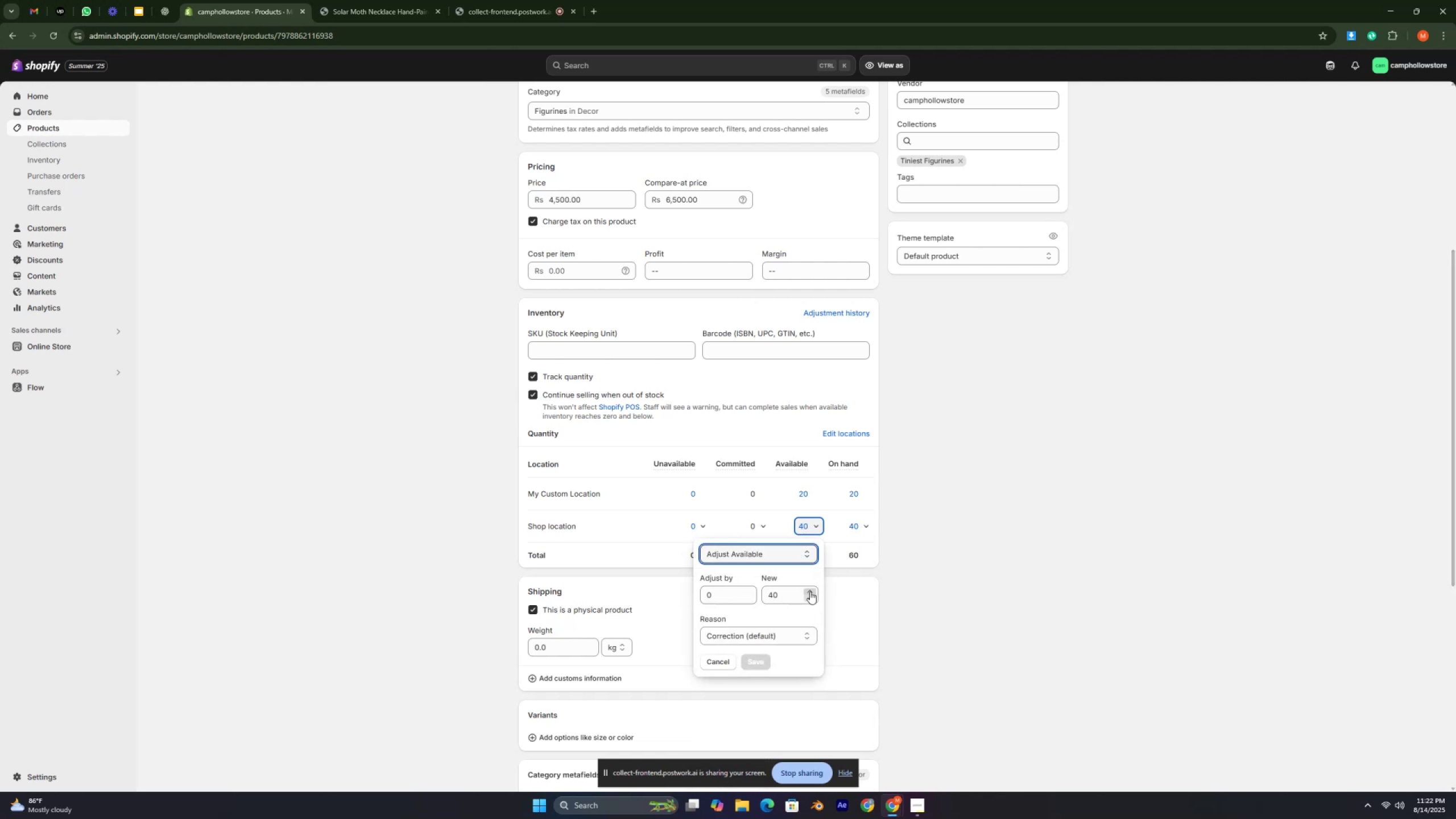 
wait(6.96)
 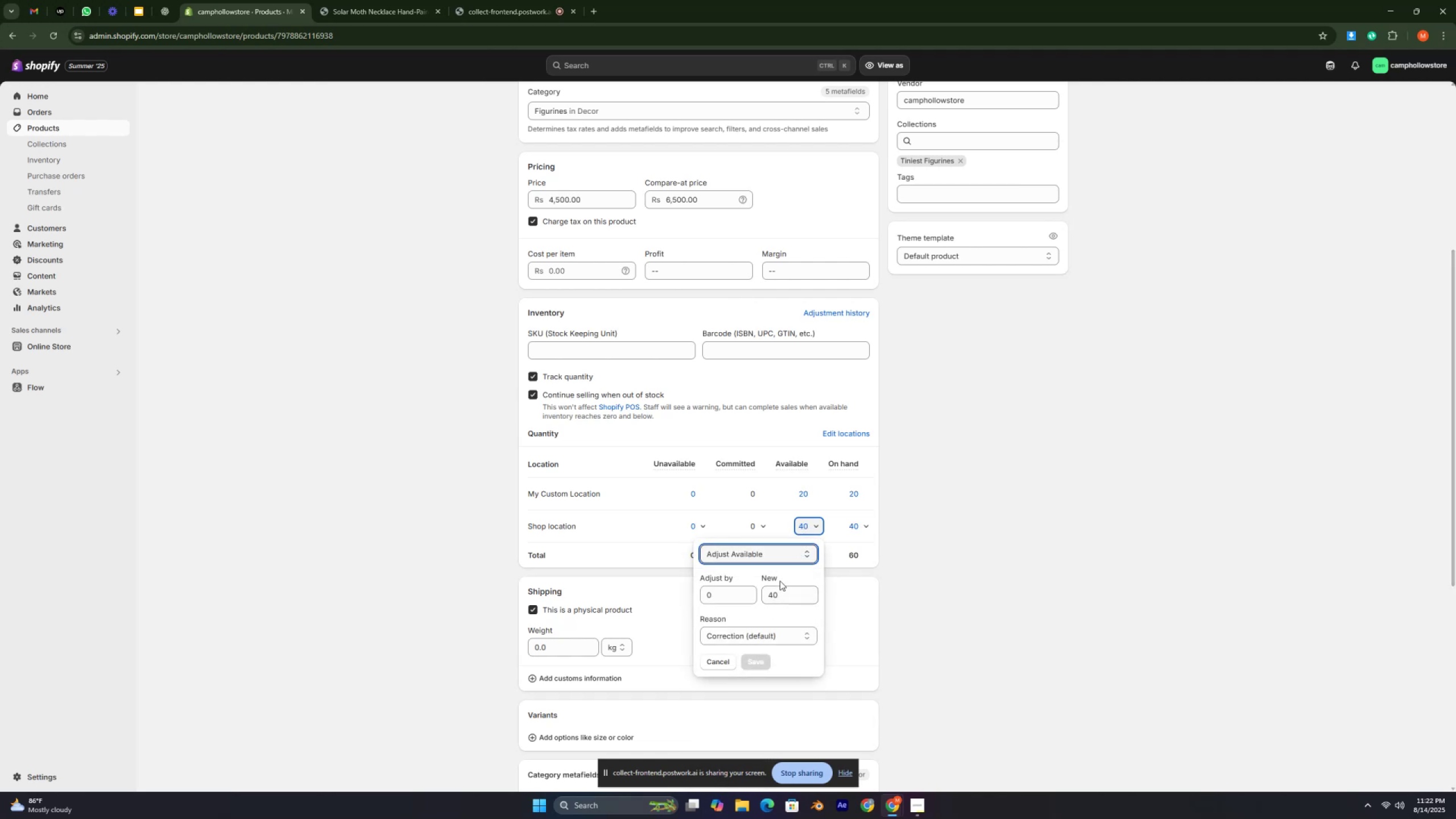 
triple_click([809, 589])
 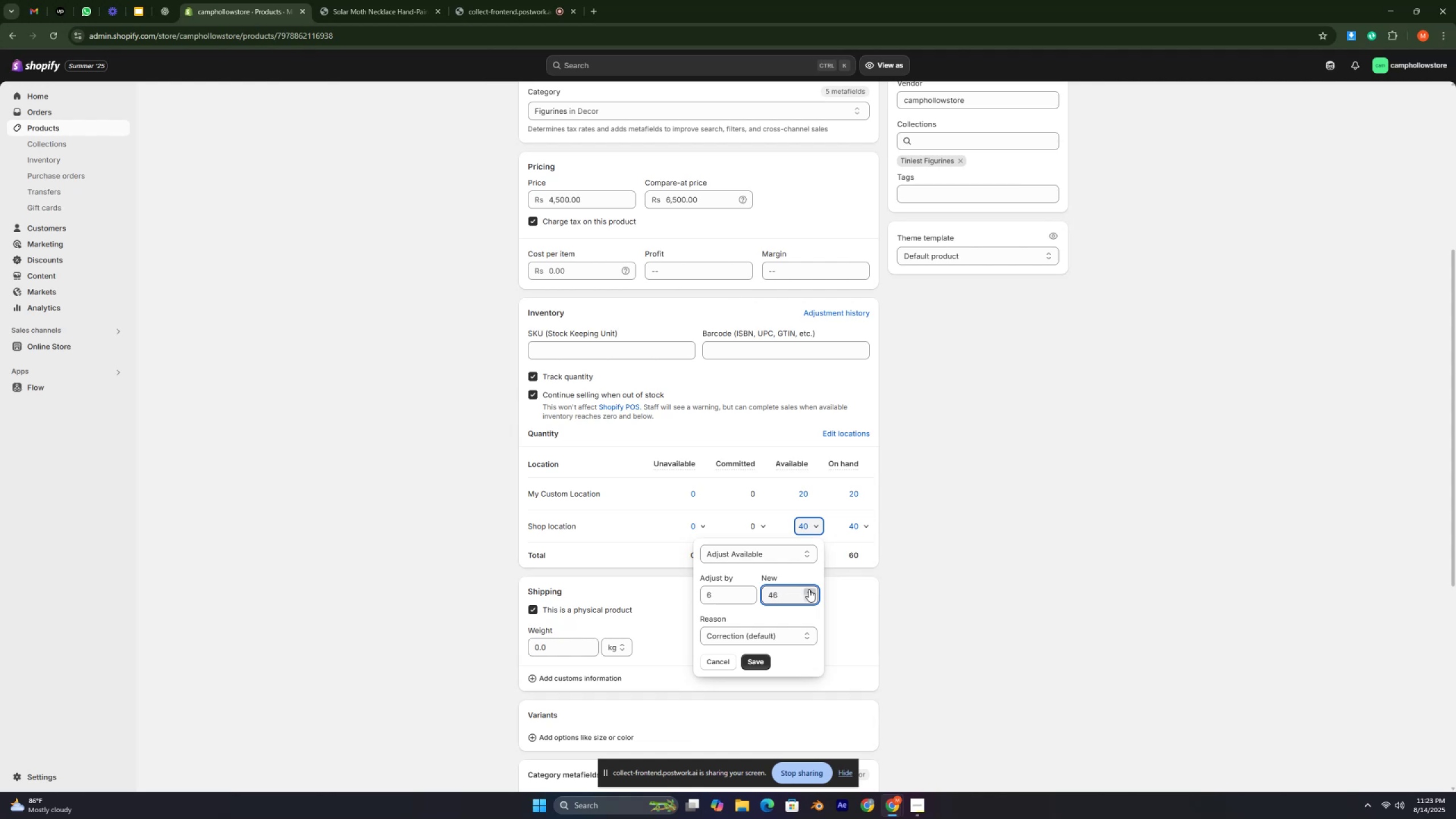 
triple_click([809, 589])
 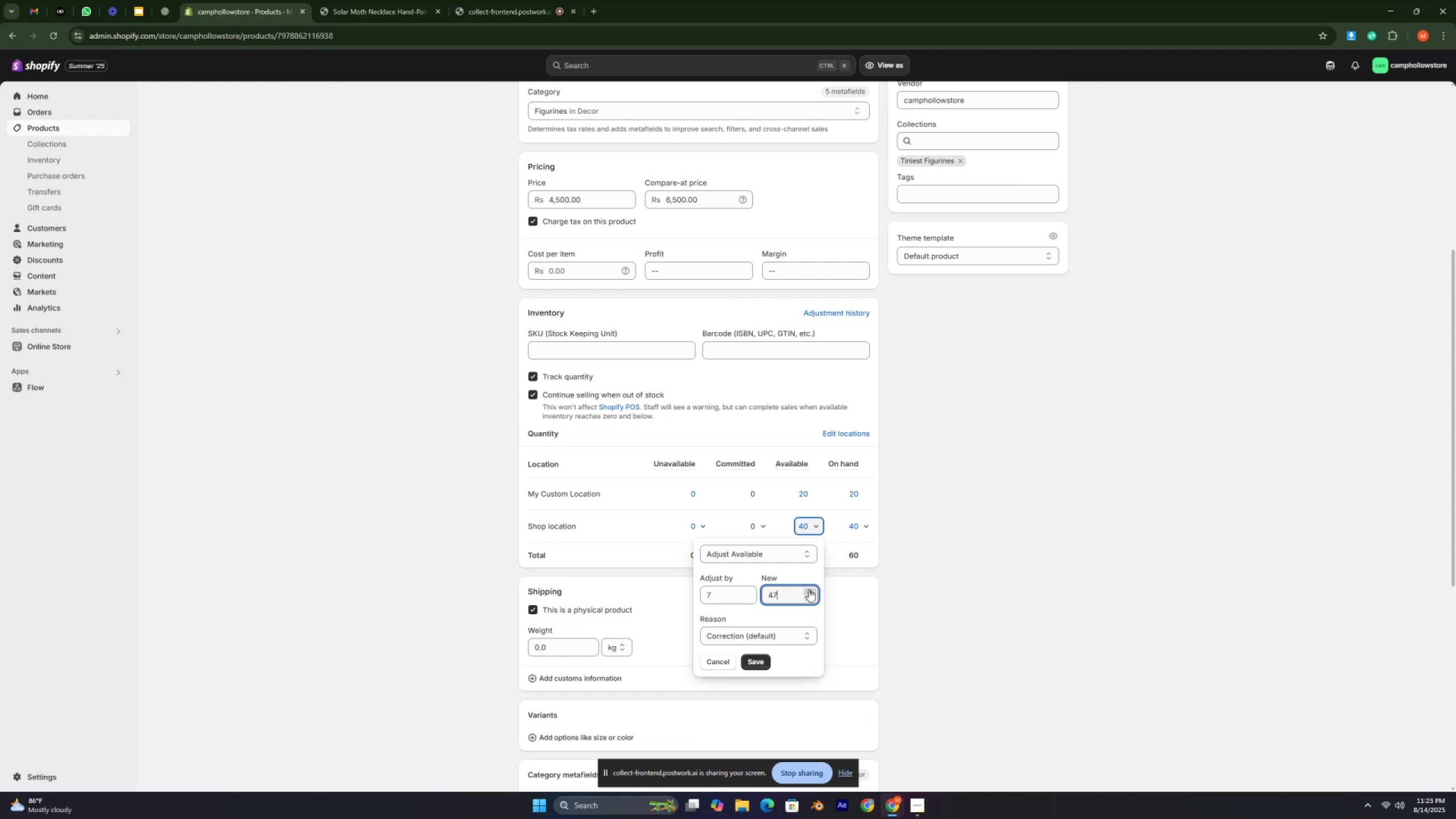 
triple_click([809, 589])
 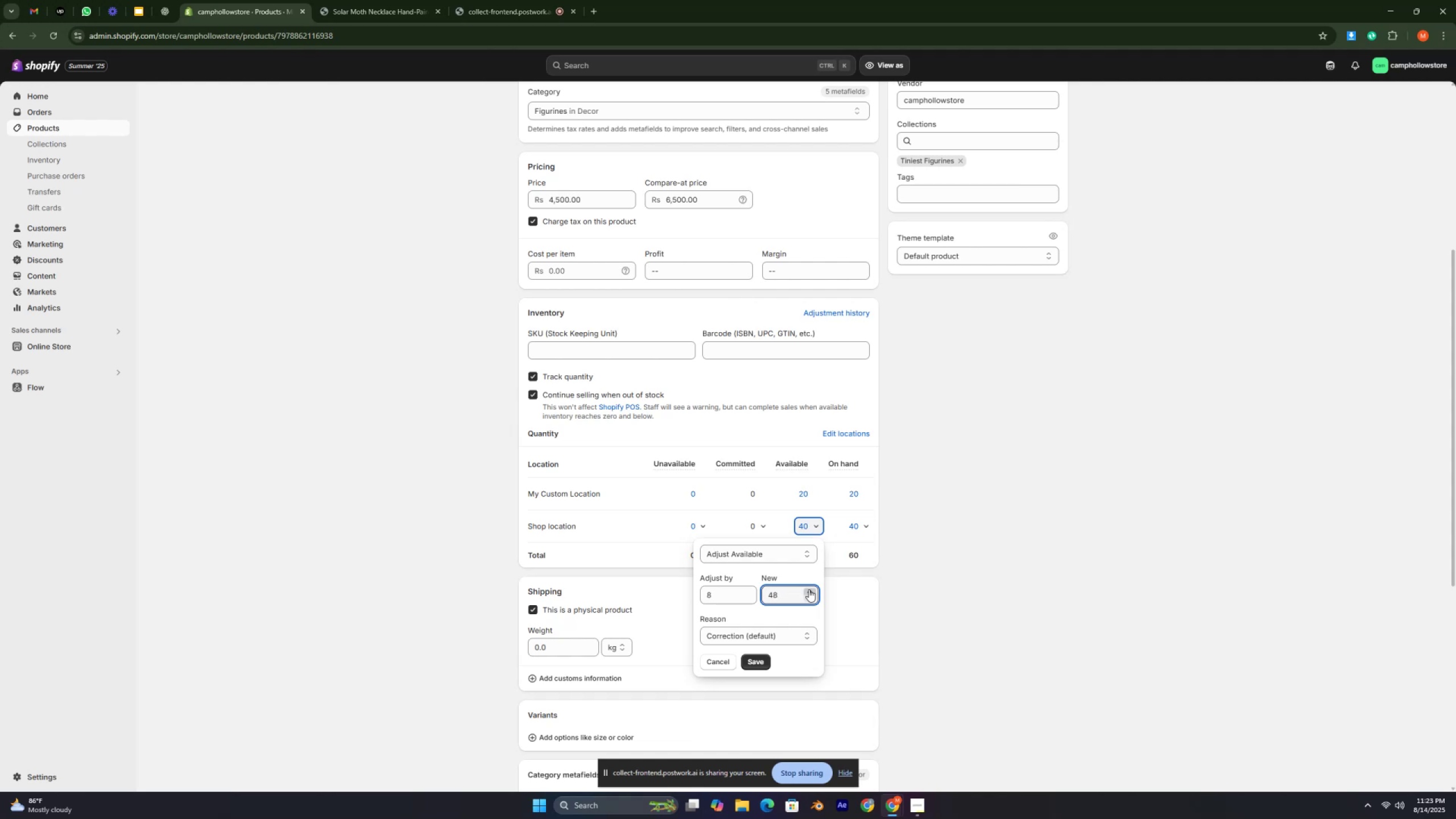 
triple_click([809, 589])
 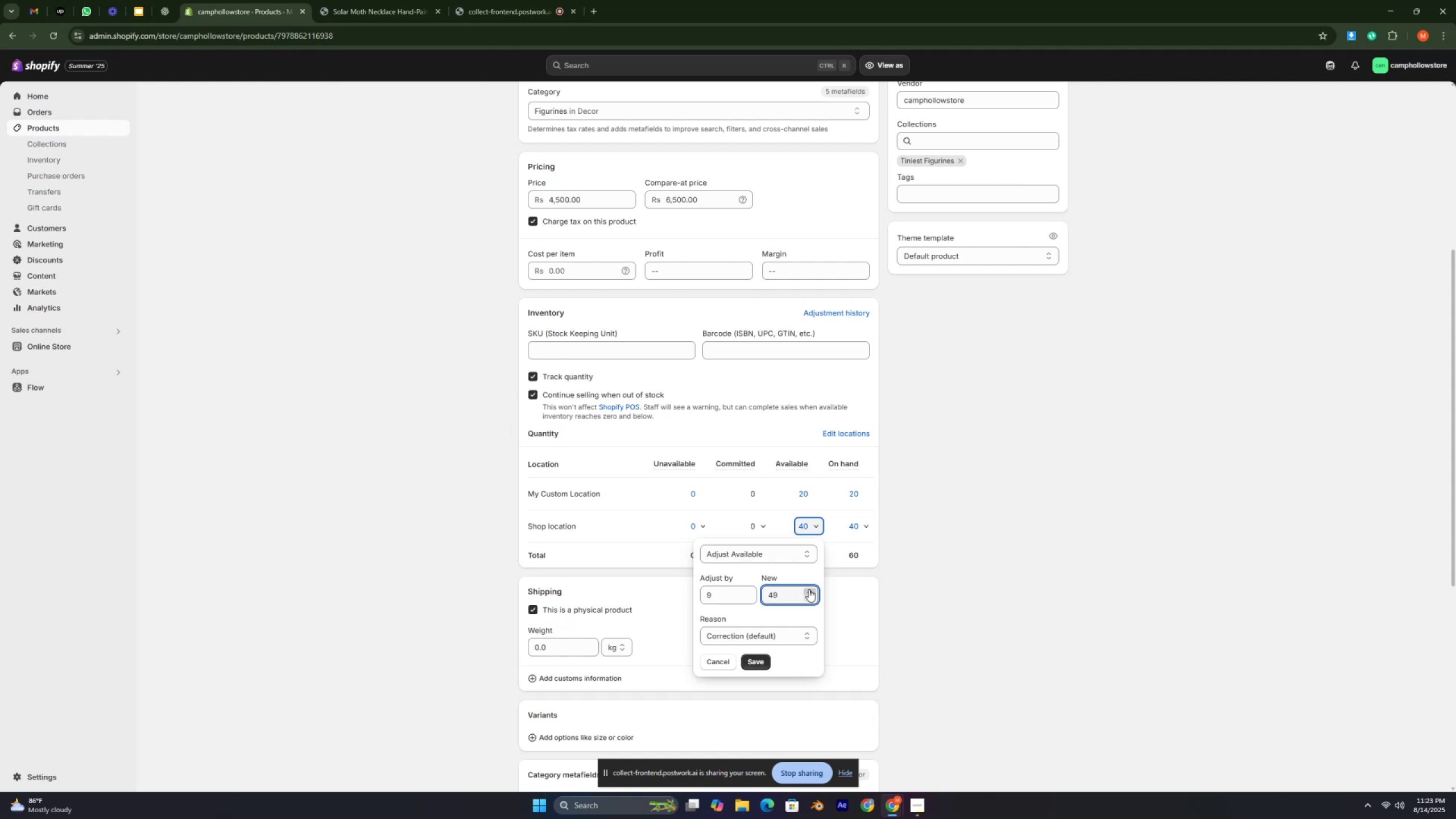 
triple_click([809, 589])
 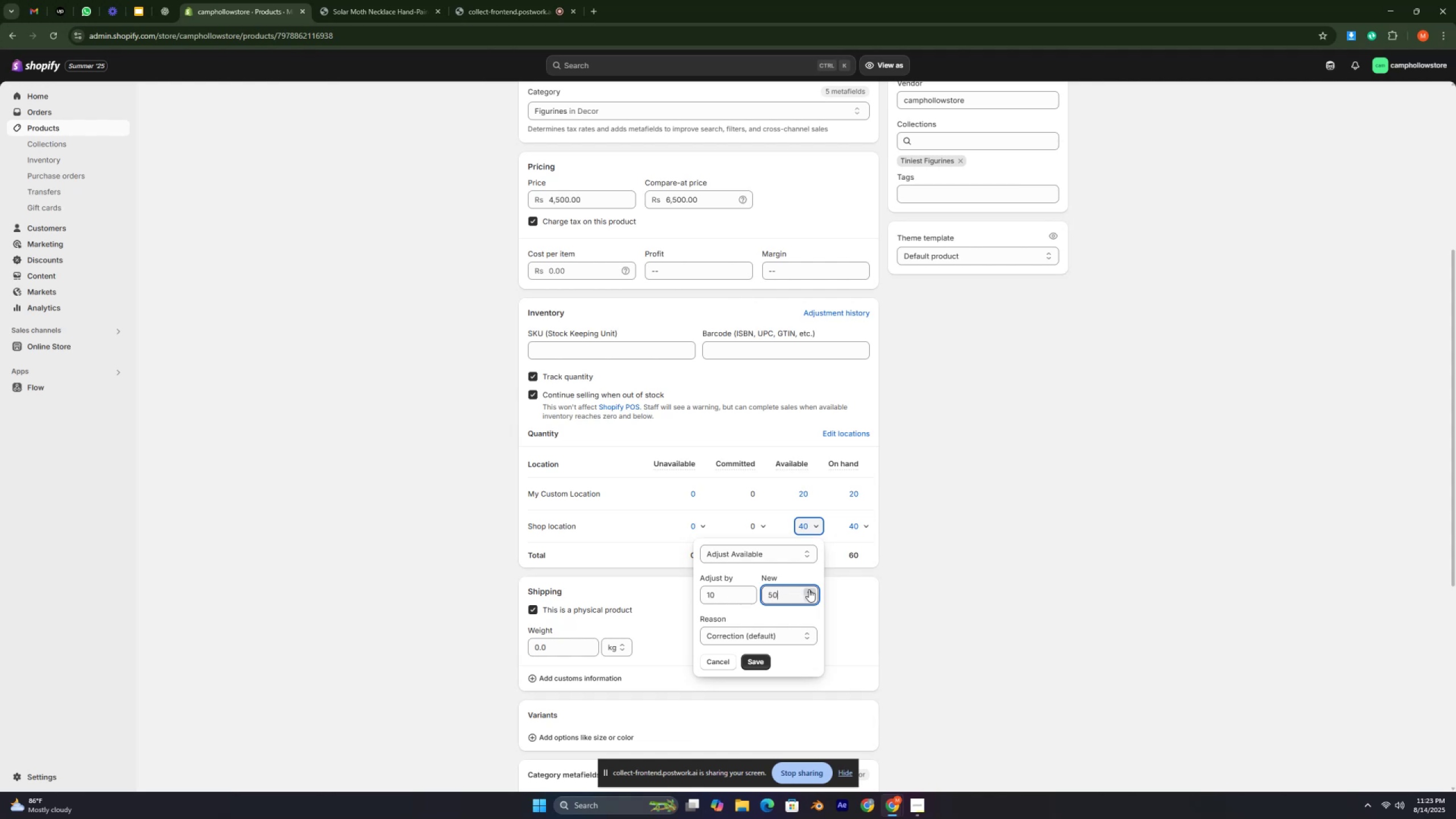 
triple_click([809, 589])
 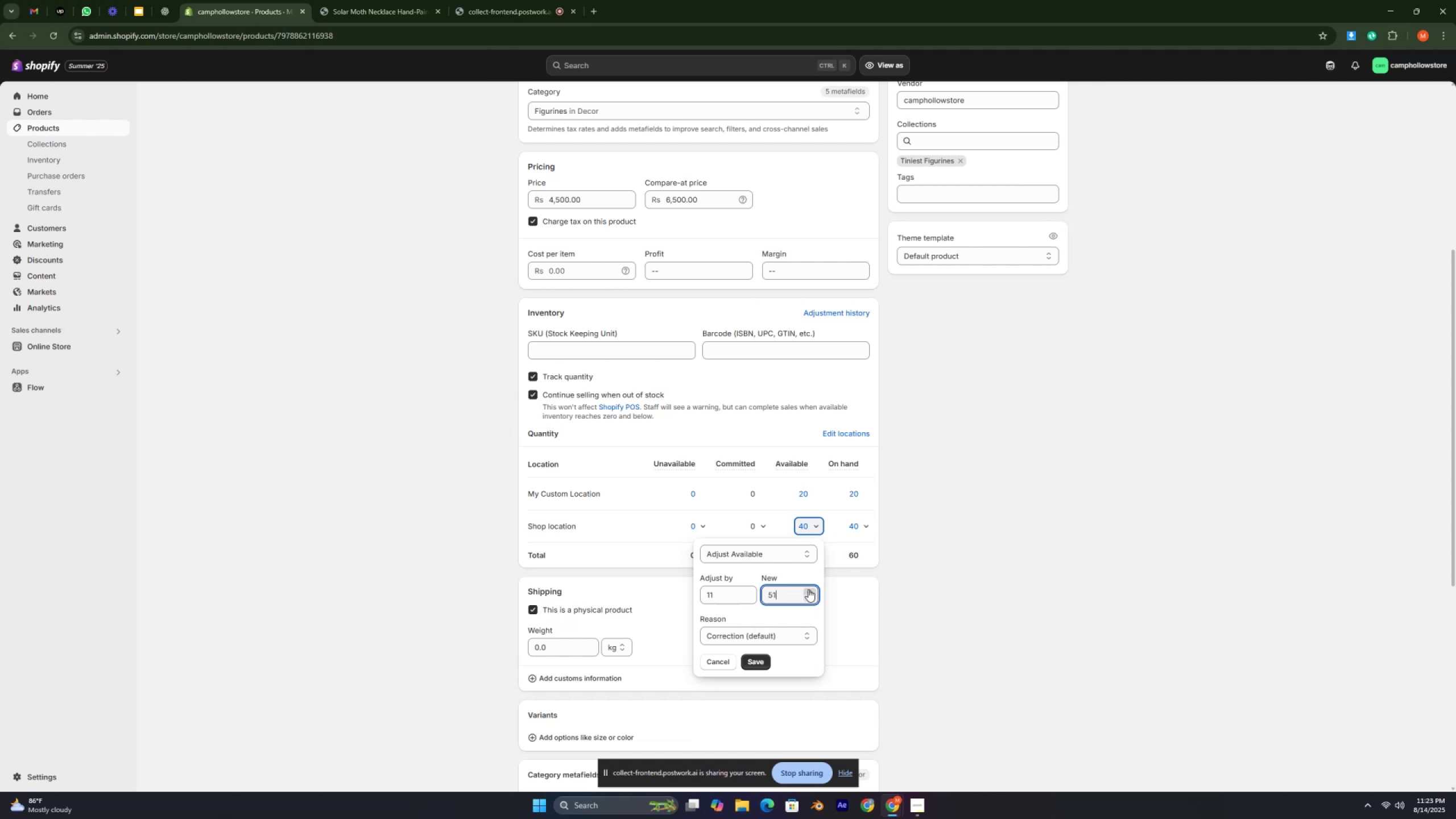 
triple_click([808, 589])
 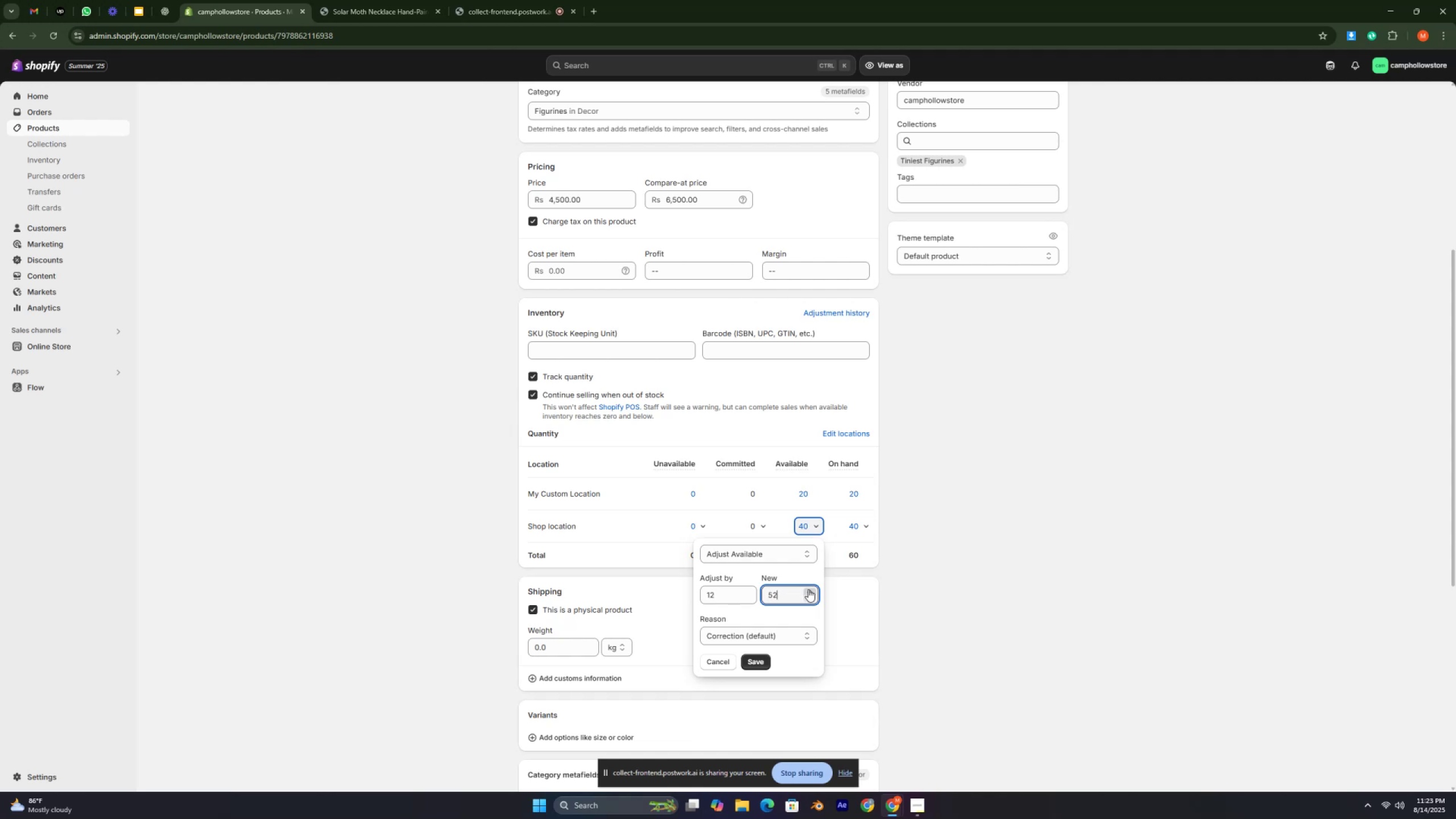 
triple_click([807, 589])
 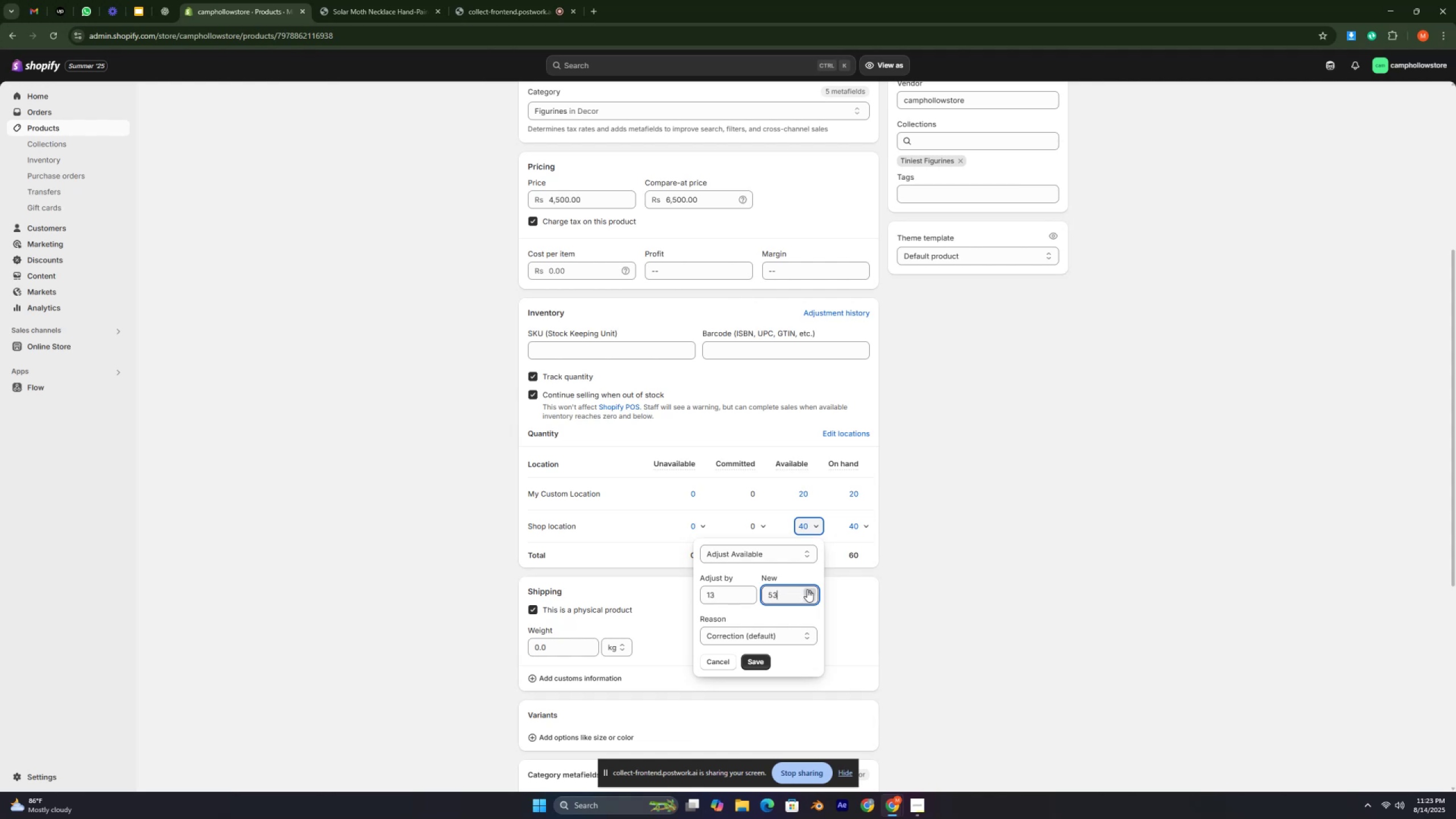 
triple_click([807, 589])
 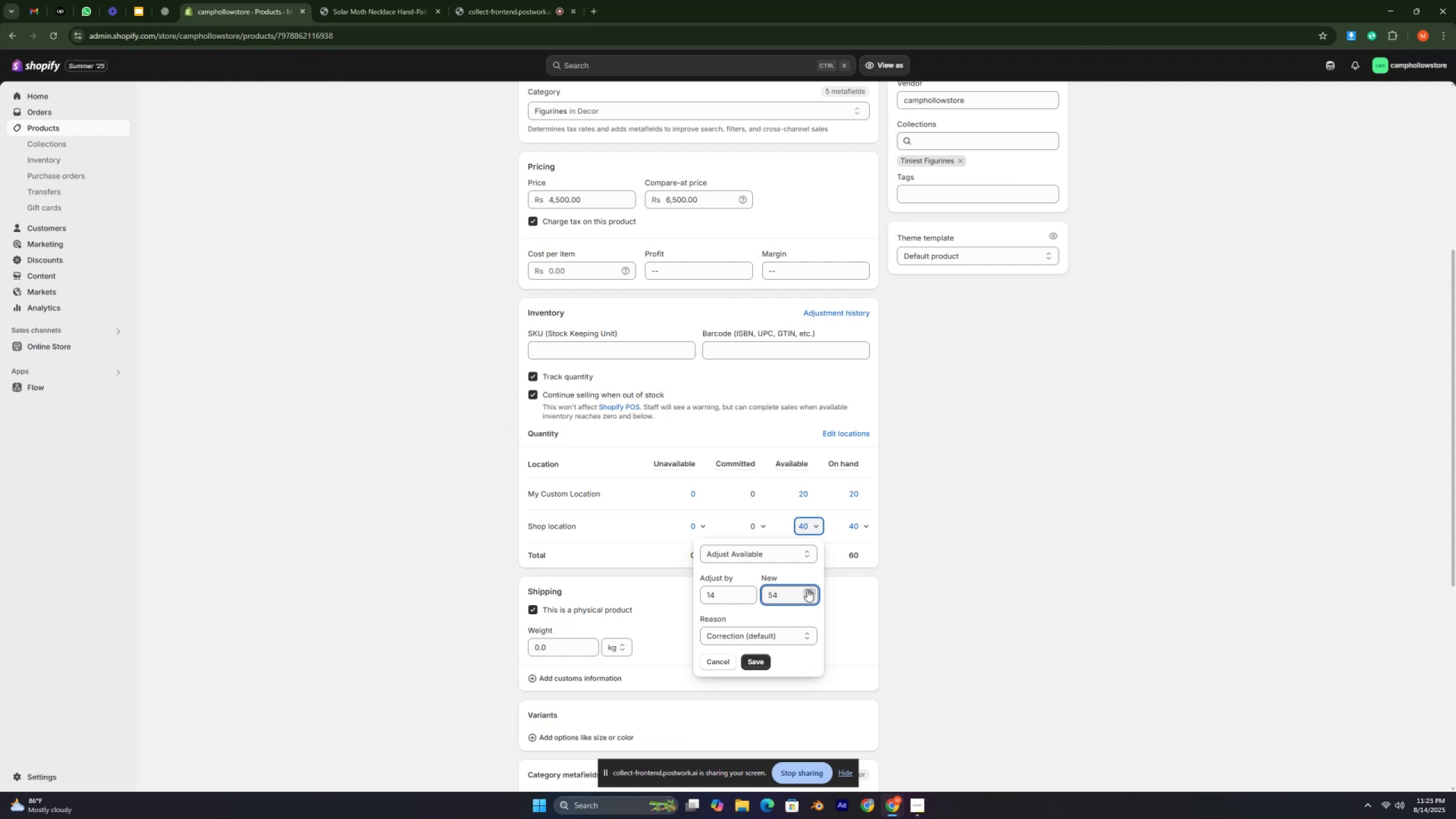 
triple_click([807, 589])
 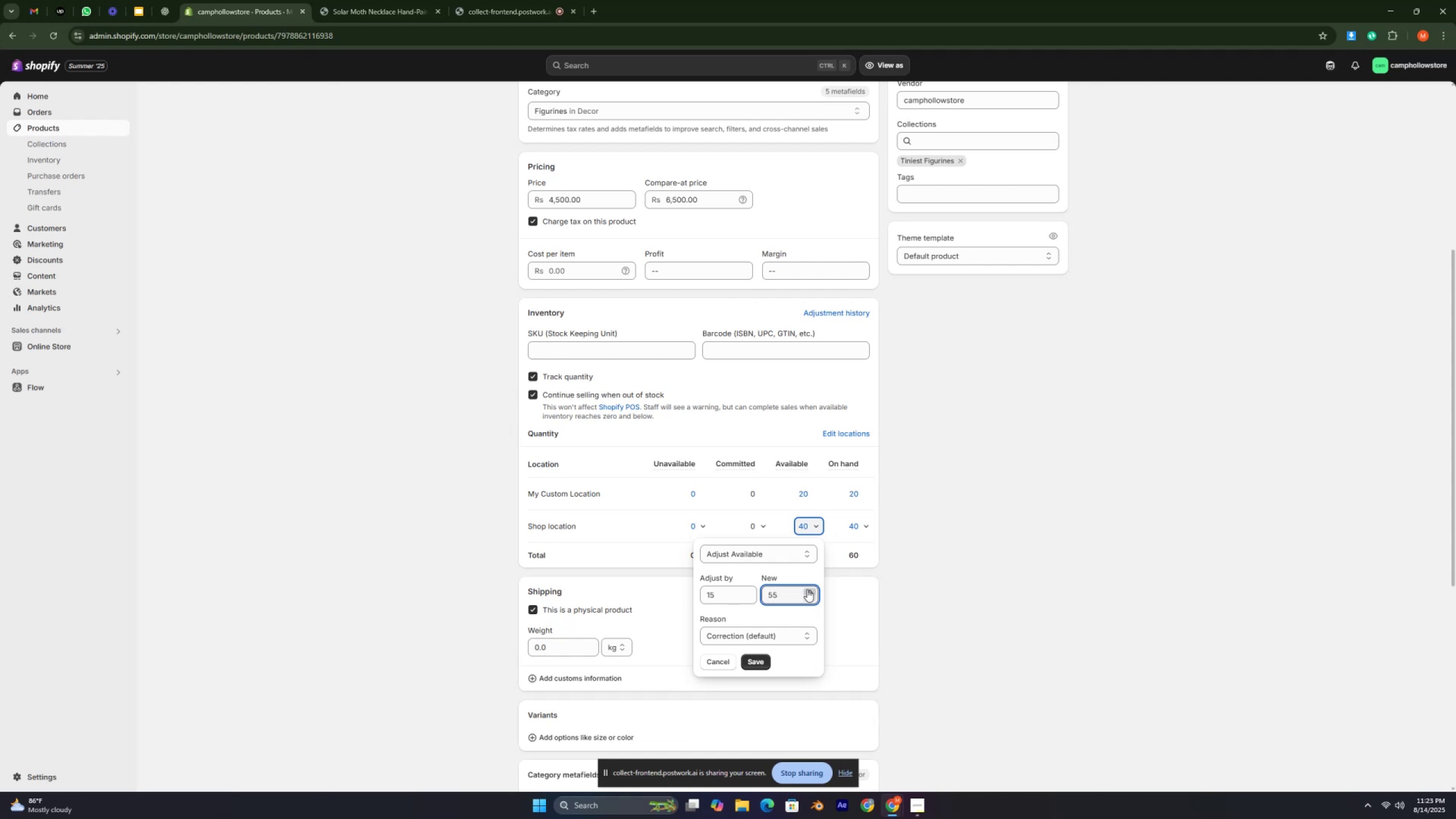 
triple_click([807, 589])
 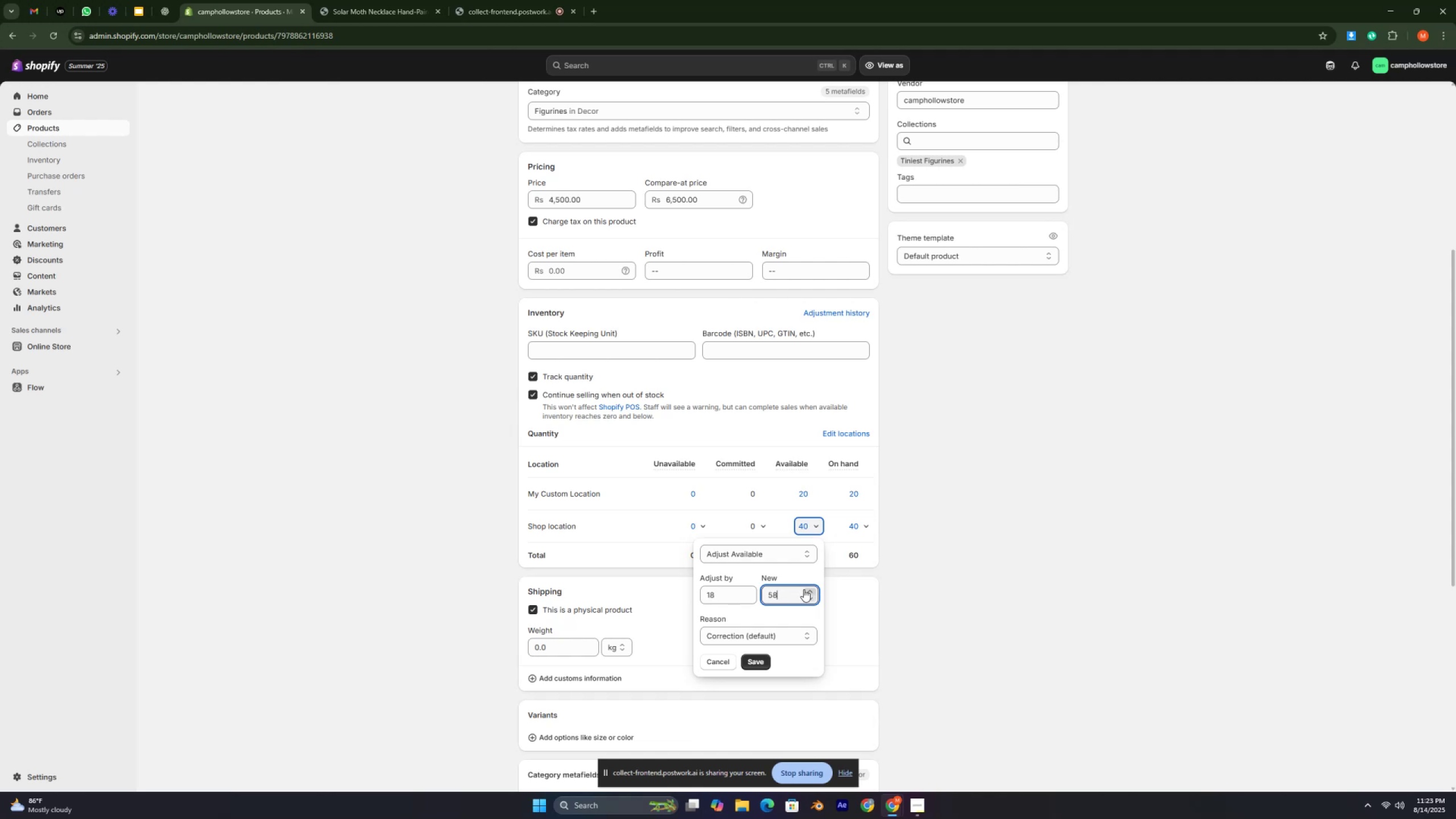 
triple_click([804, 589])
 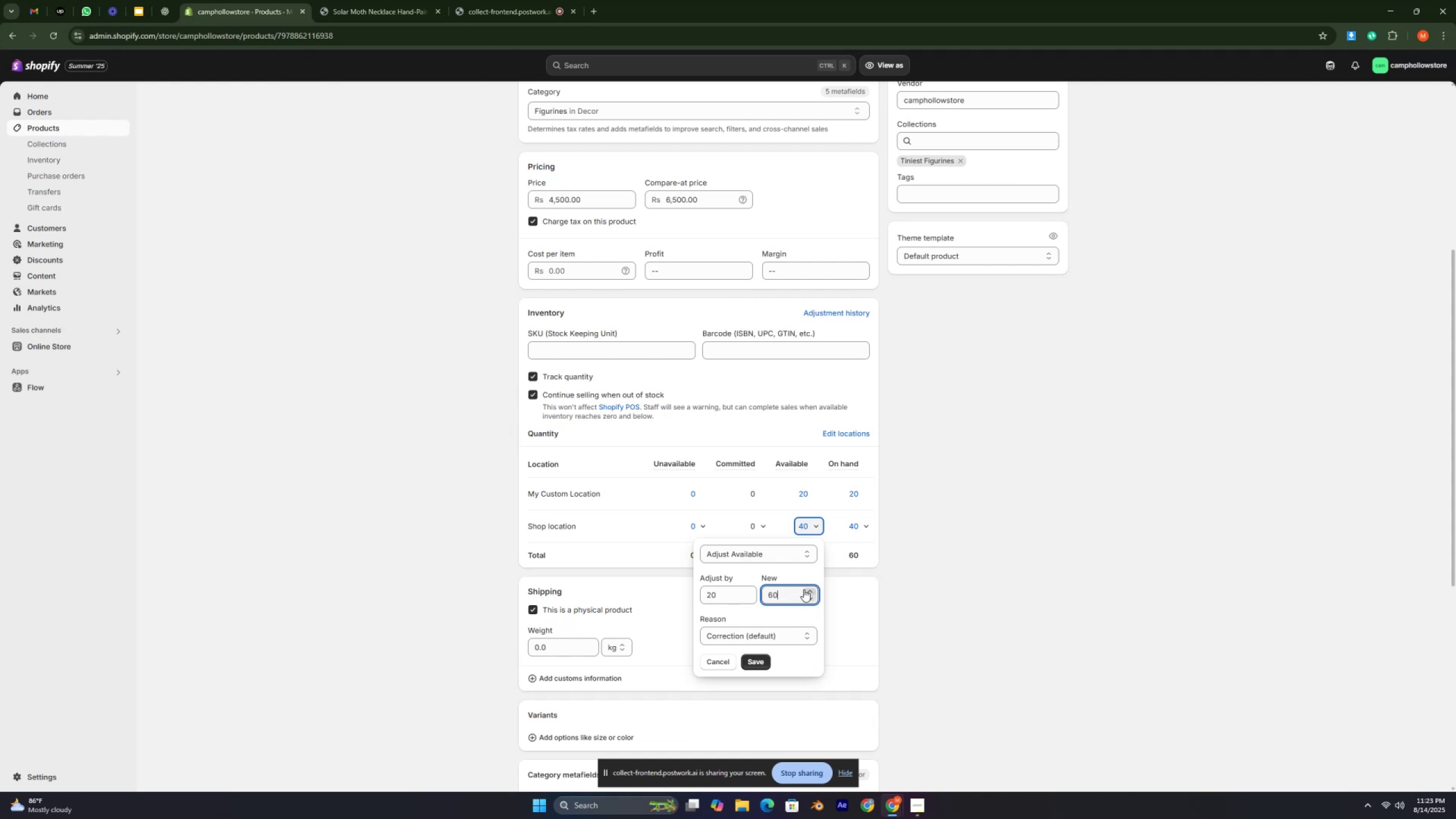 
triple_click([804, 589])
 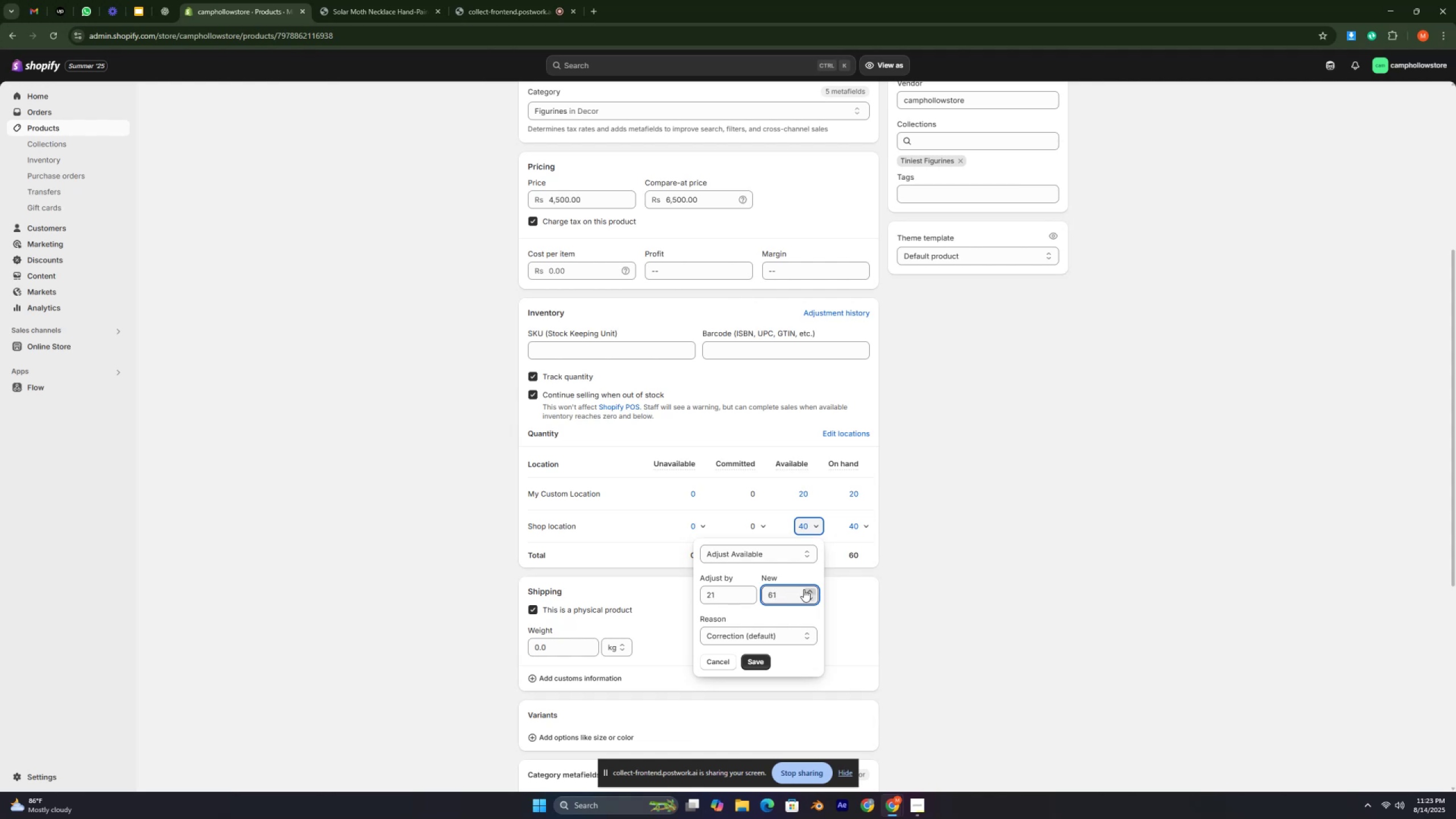 
triple_click([804, 589])
 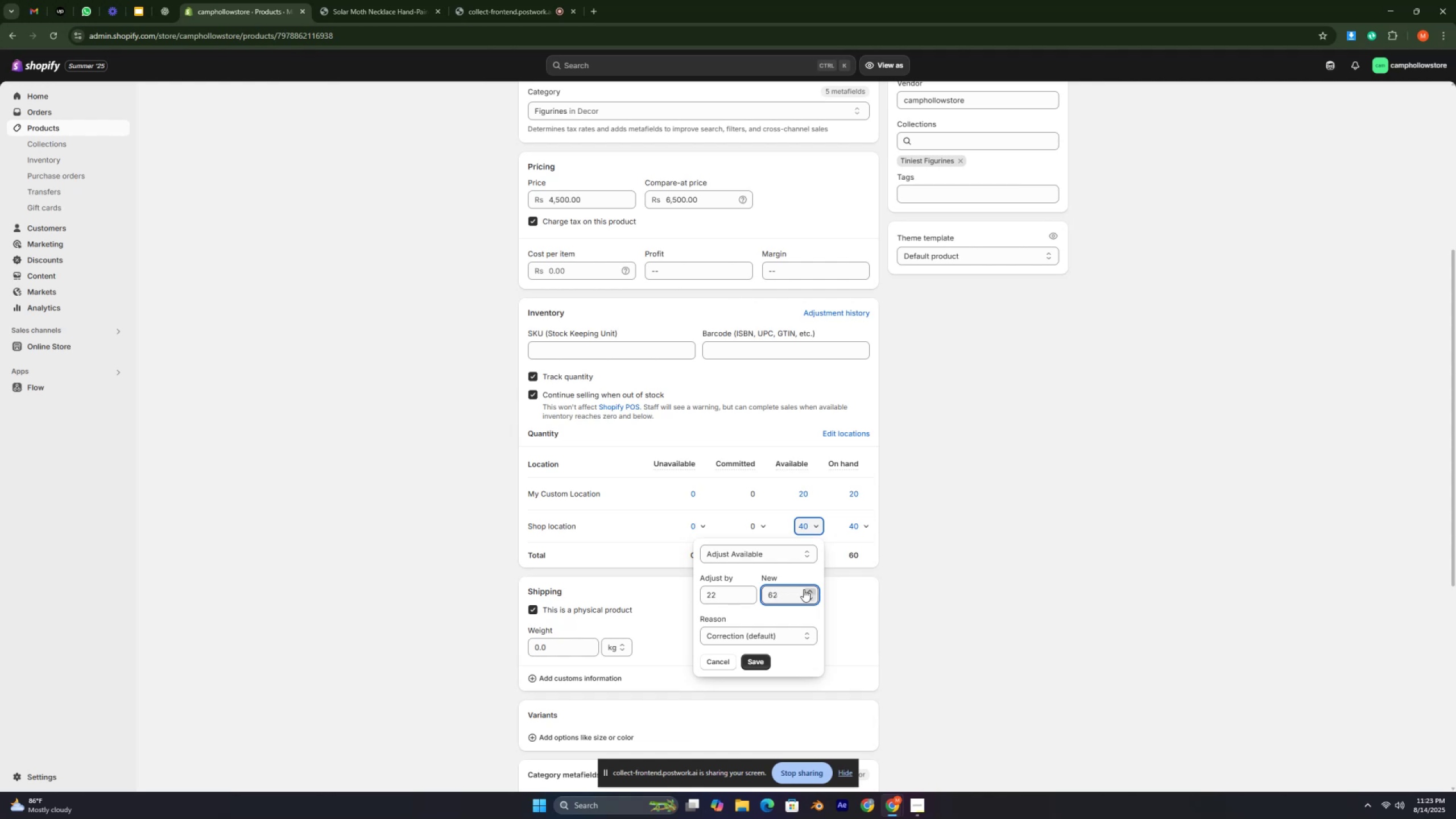 
triple_click([804, 589])
 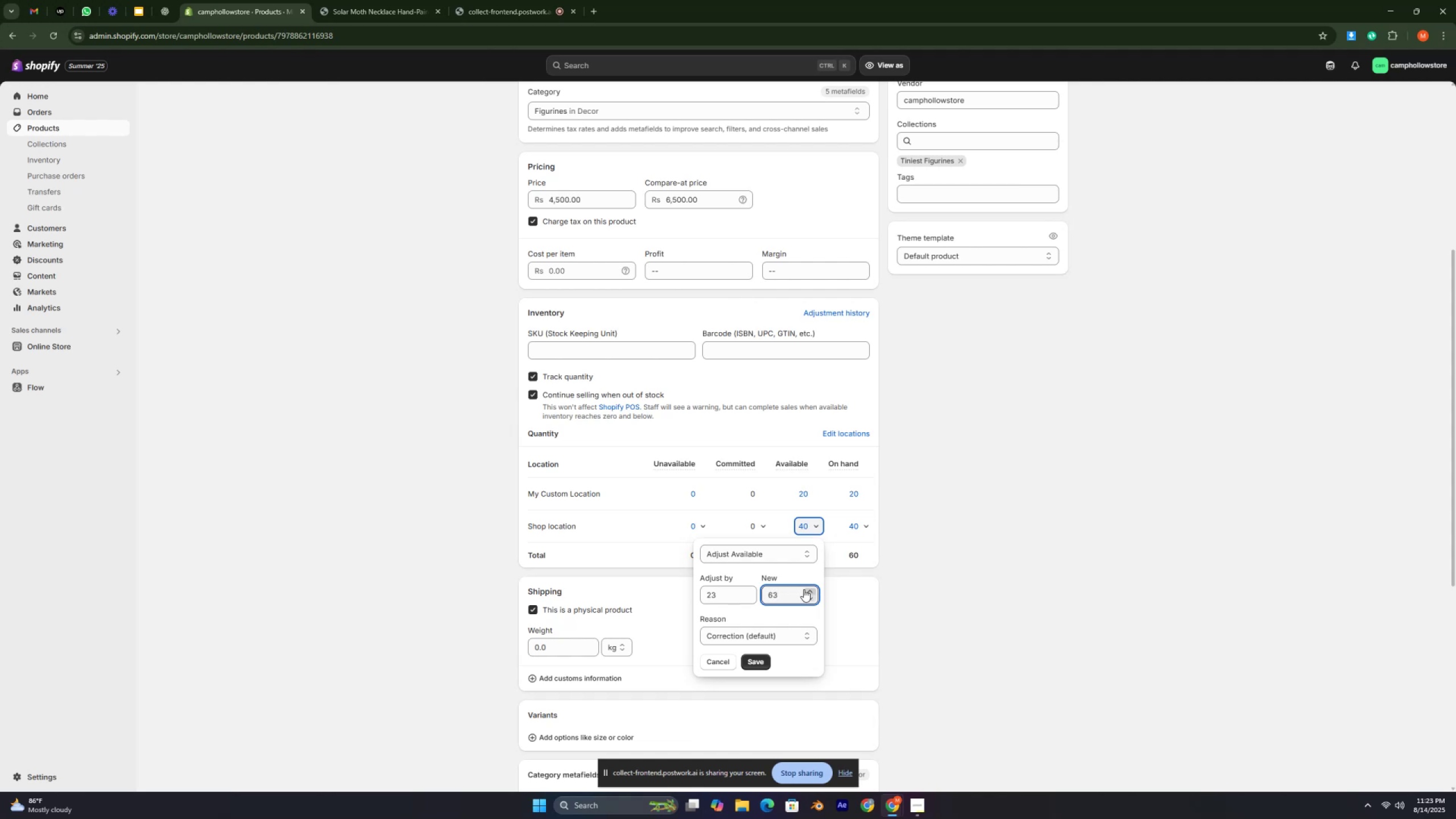 
triple_click([804, 589])
 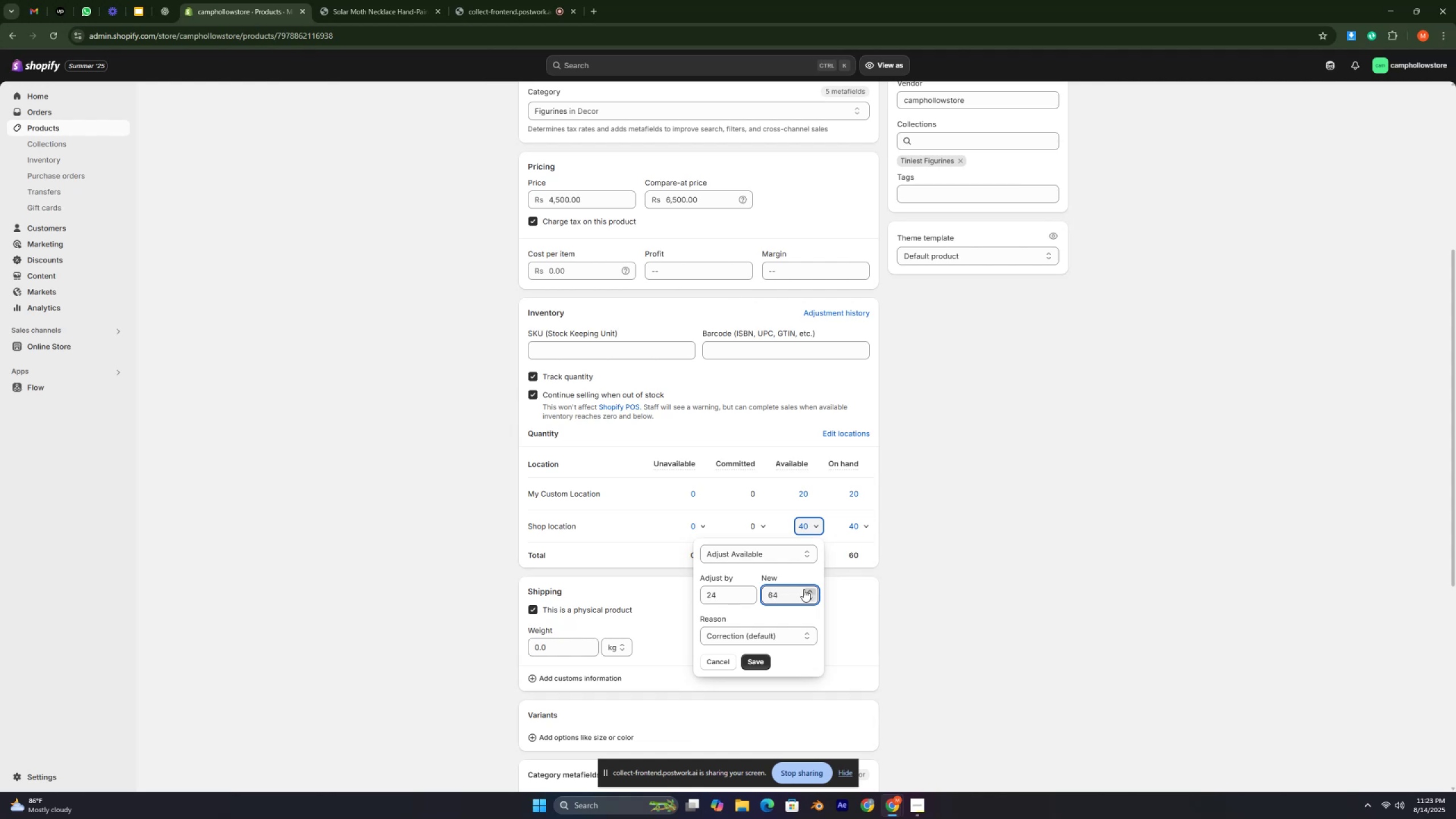 
triple_click([804, 589])
 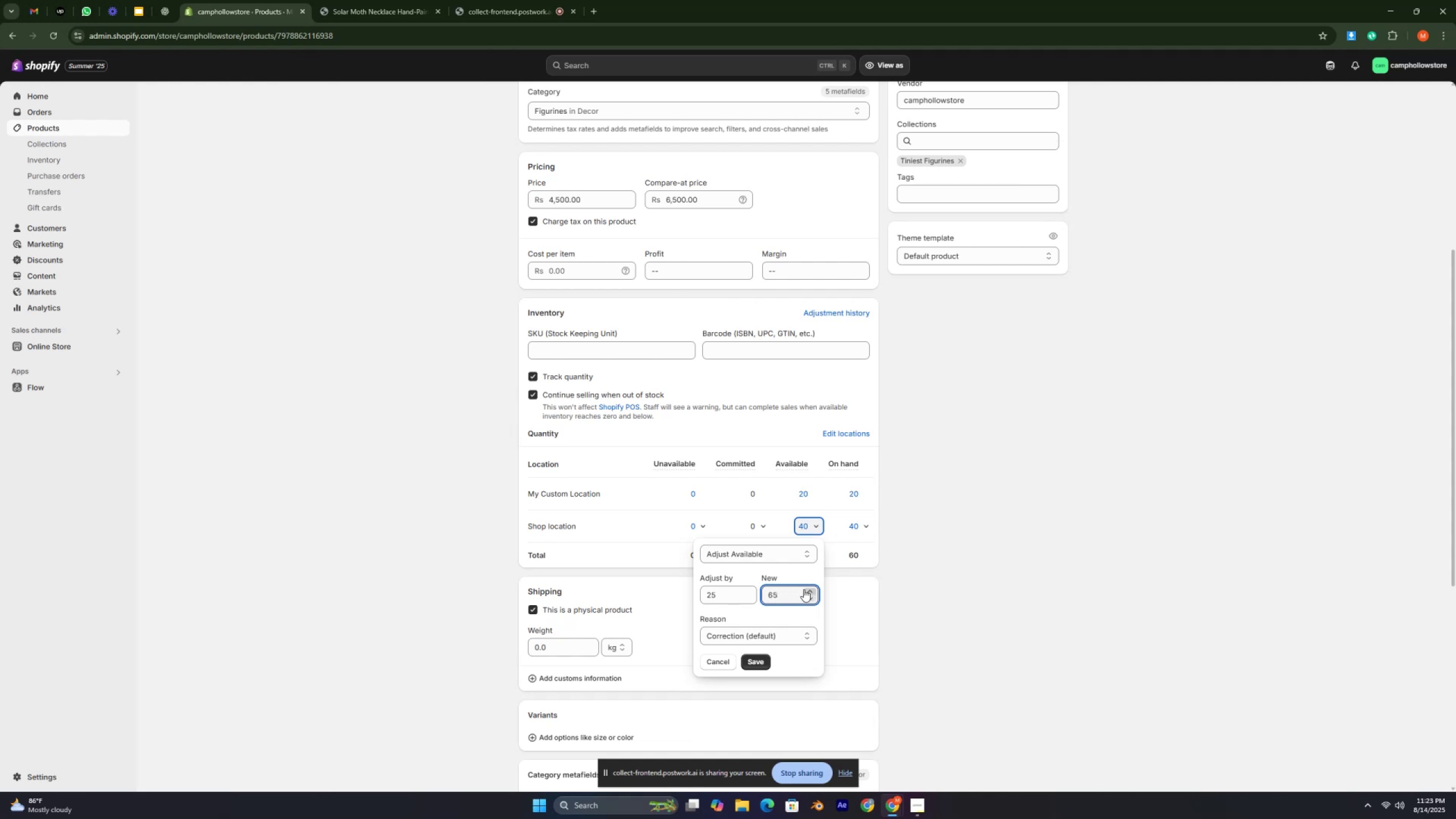 
triple_click([804, 589])
 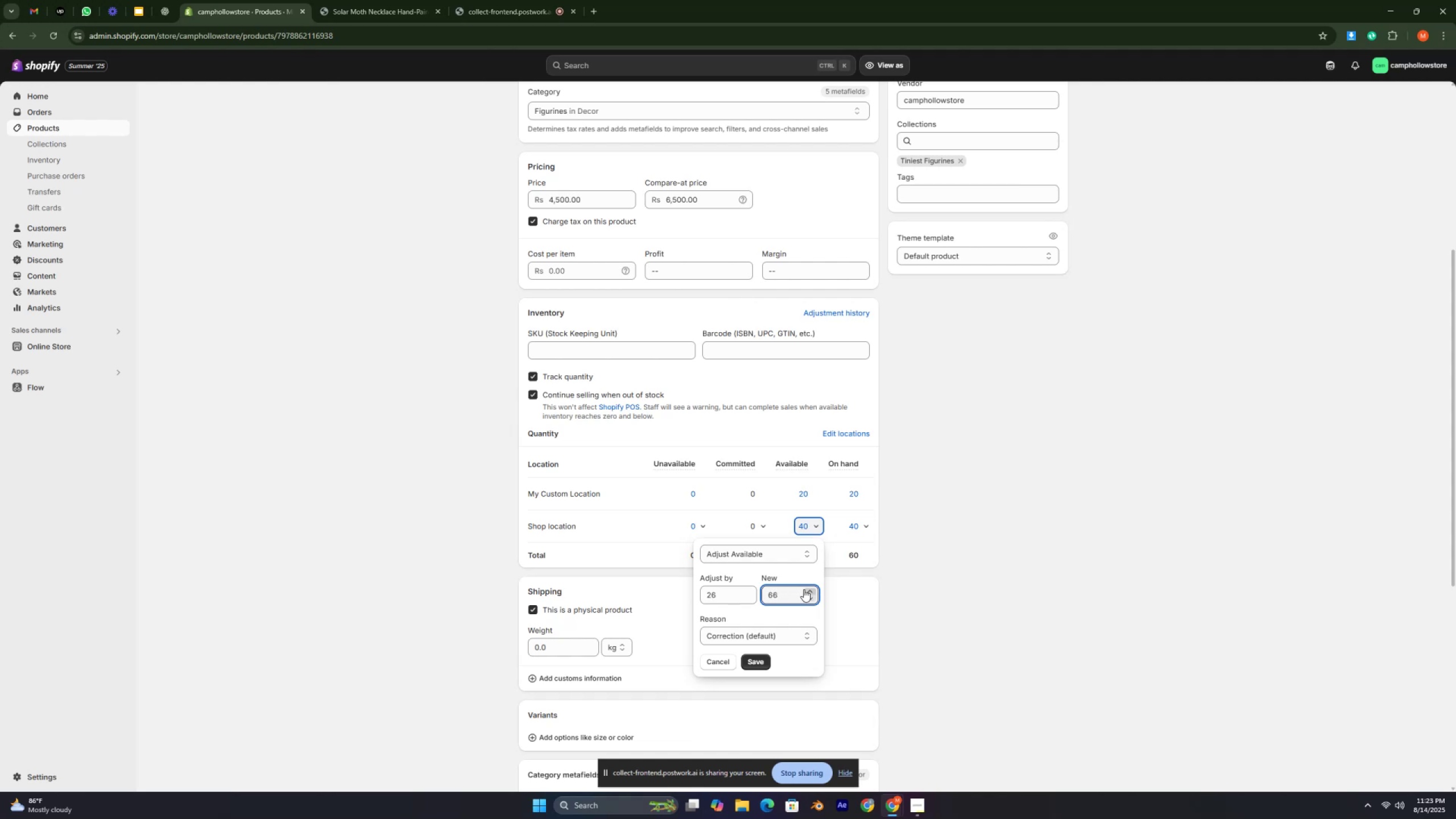 
triple_click([804, 589])
 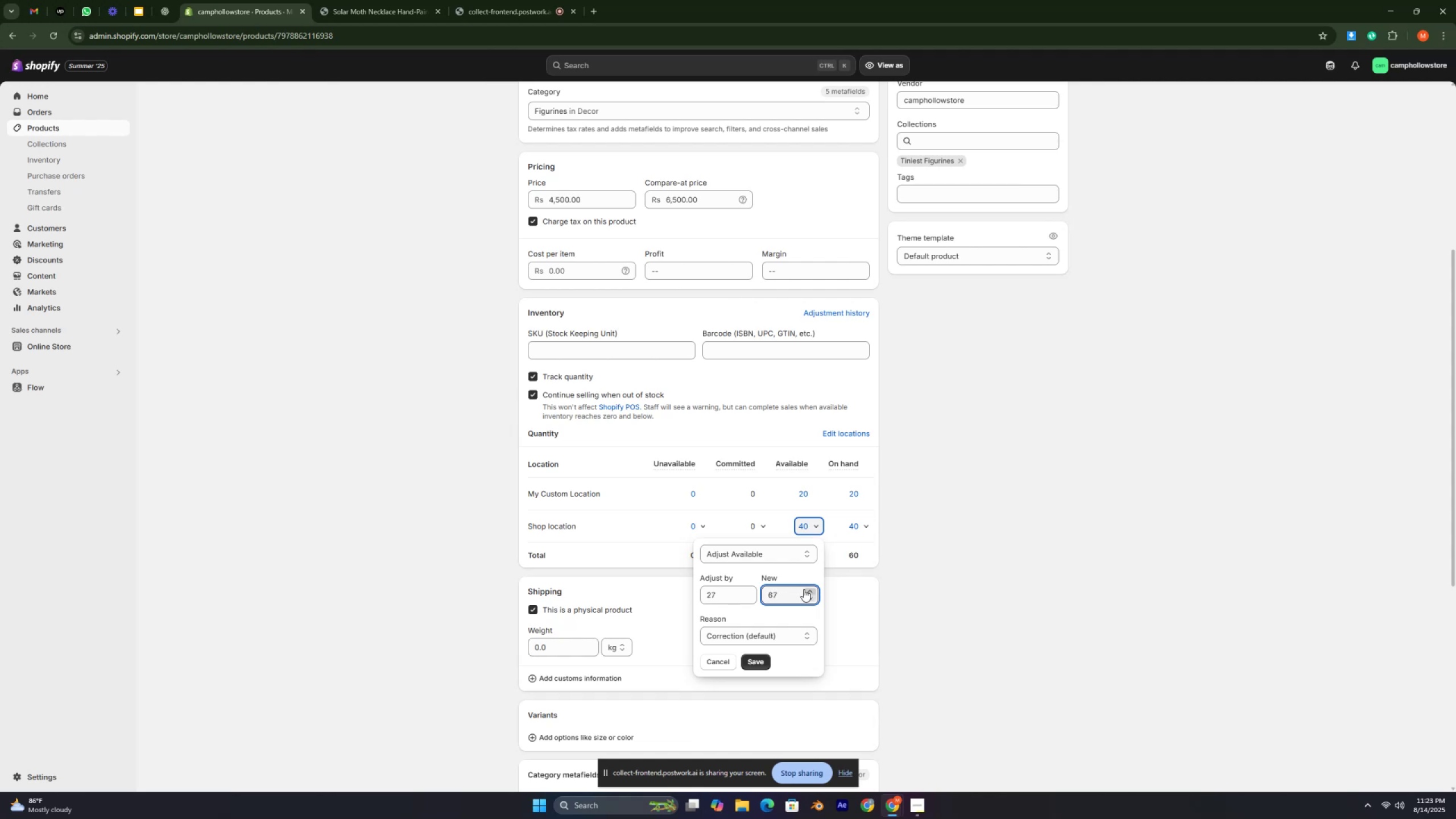 
triple_click([804, 589])
 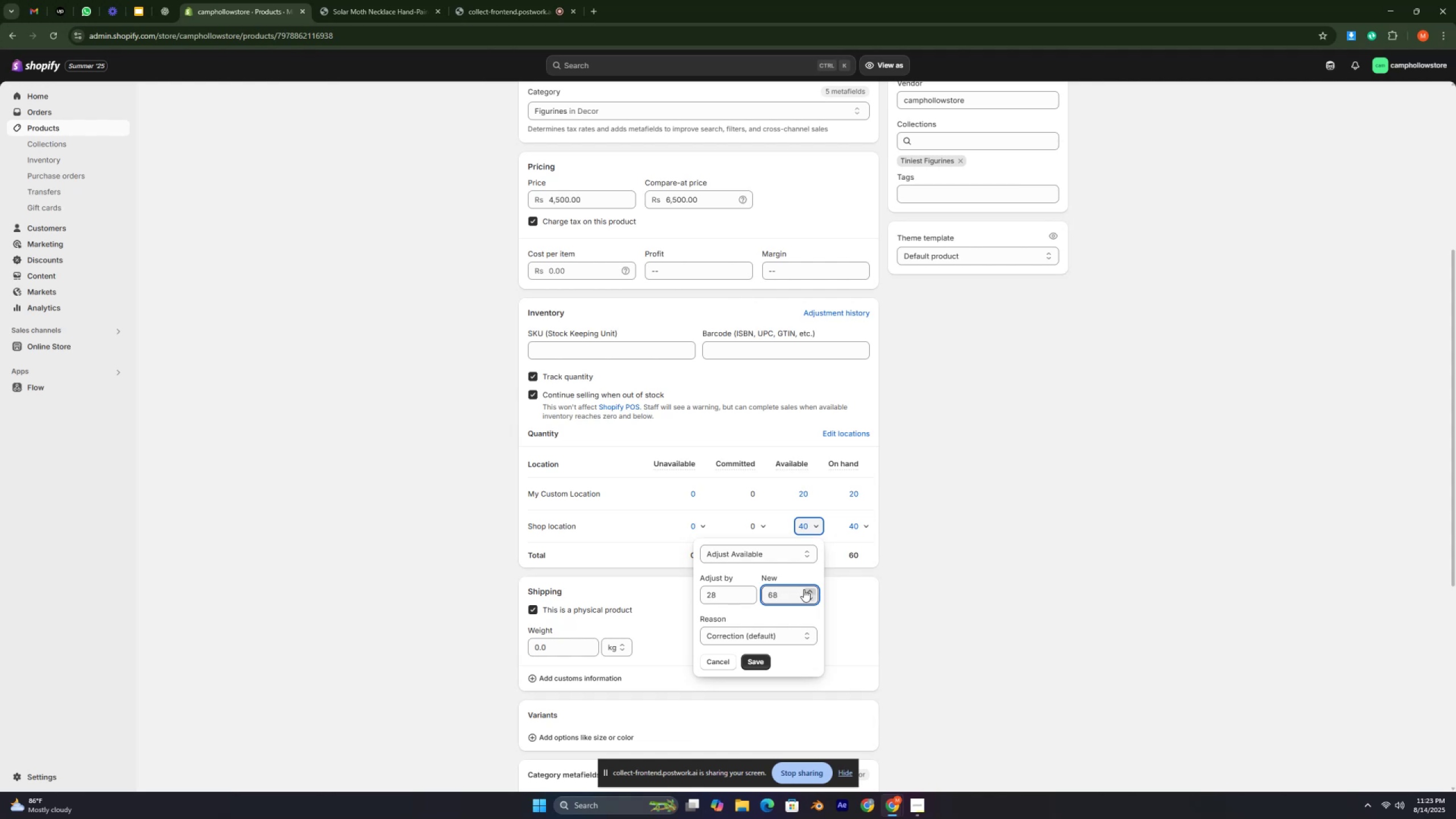 
triple_click([804, 589])
 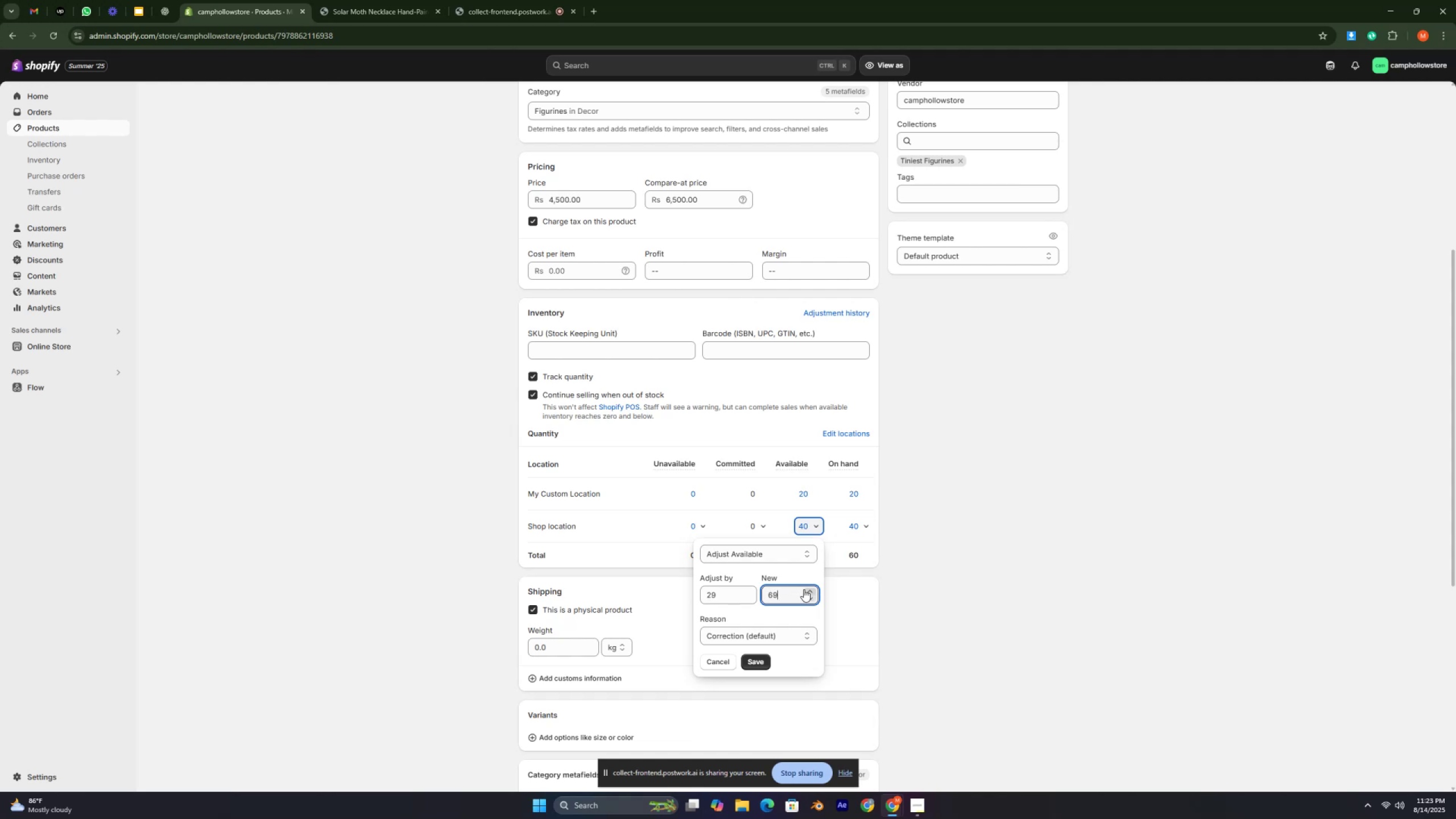 
triple_click([804, 589])
 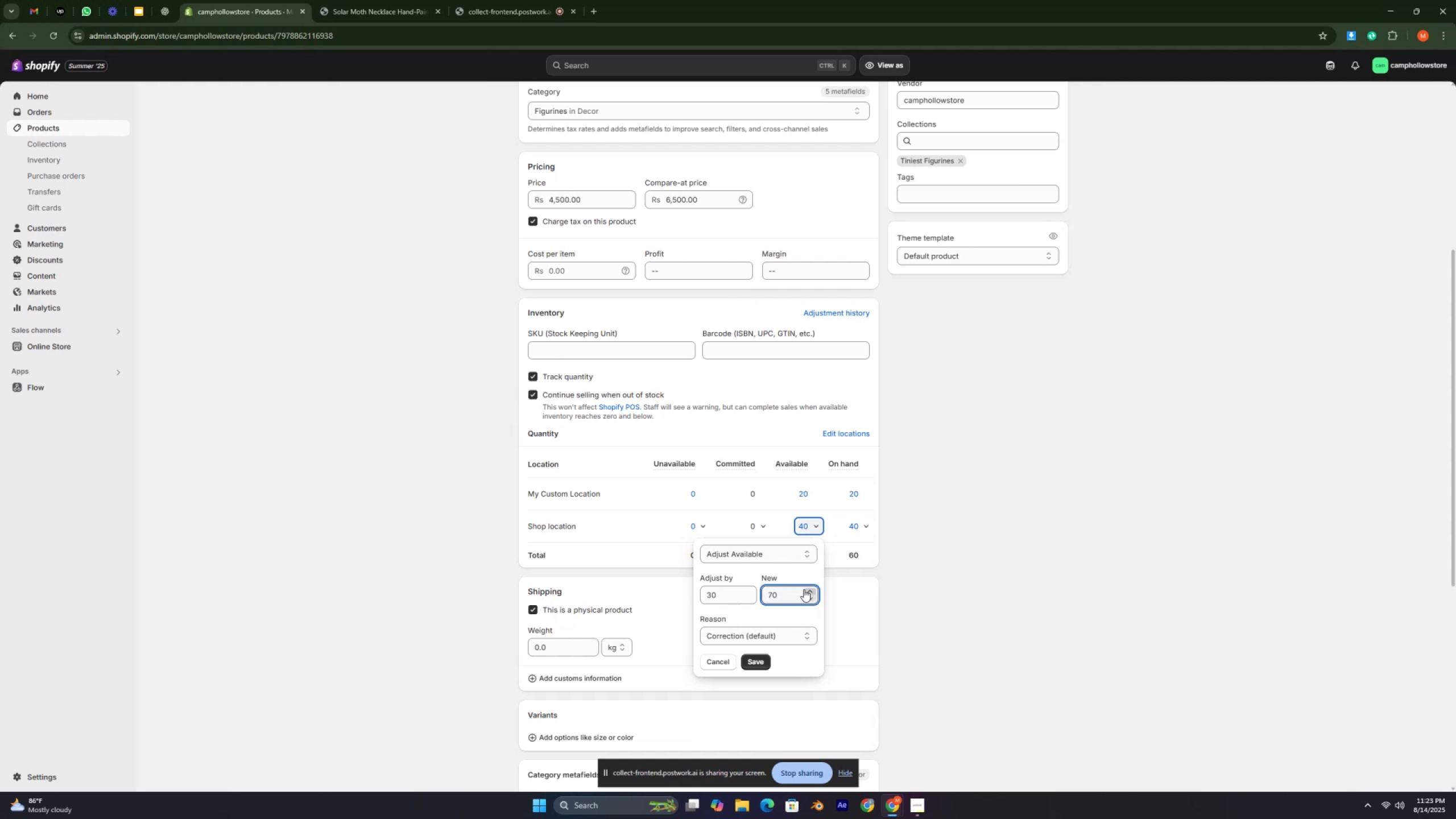 
triple_click([804, 589])
 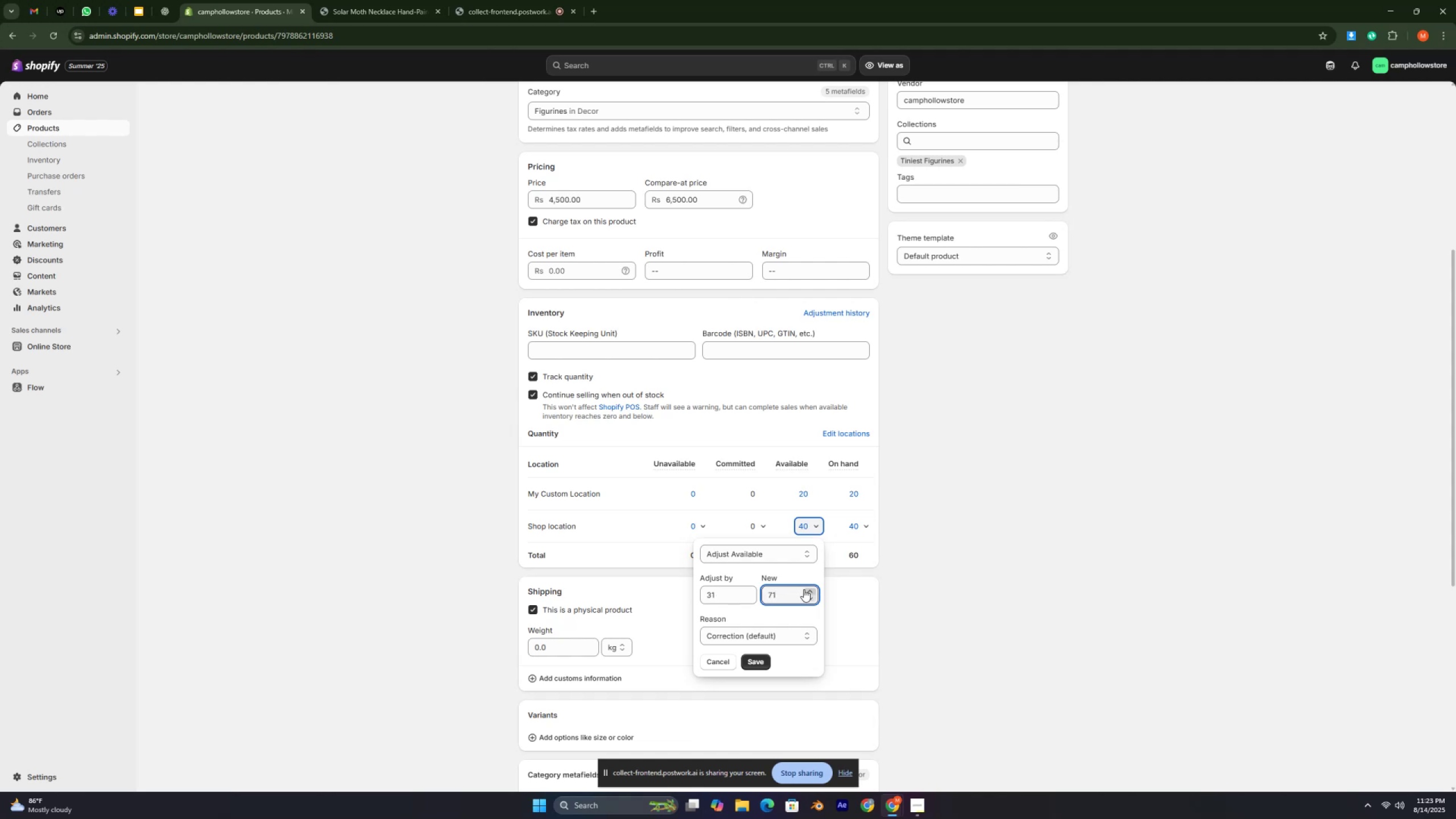 
double_click([804, 589])
 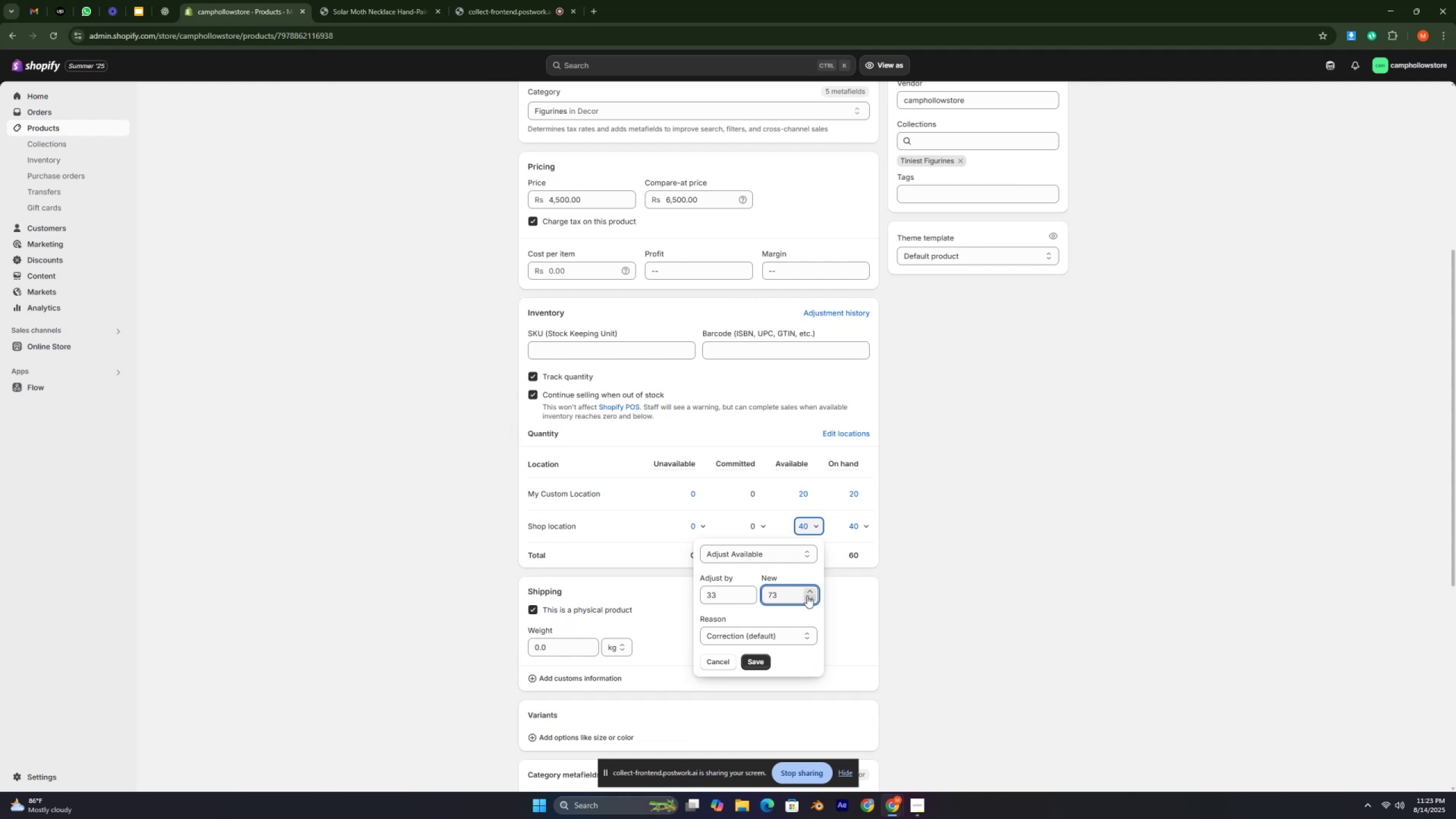 
double_click([807, 595])
 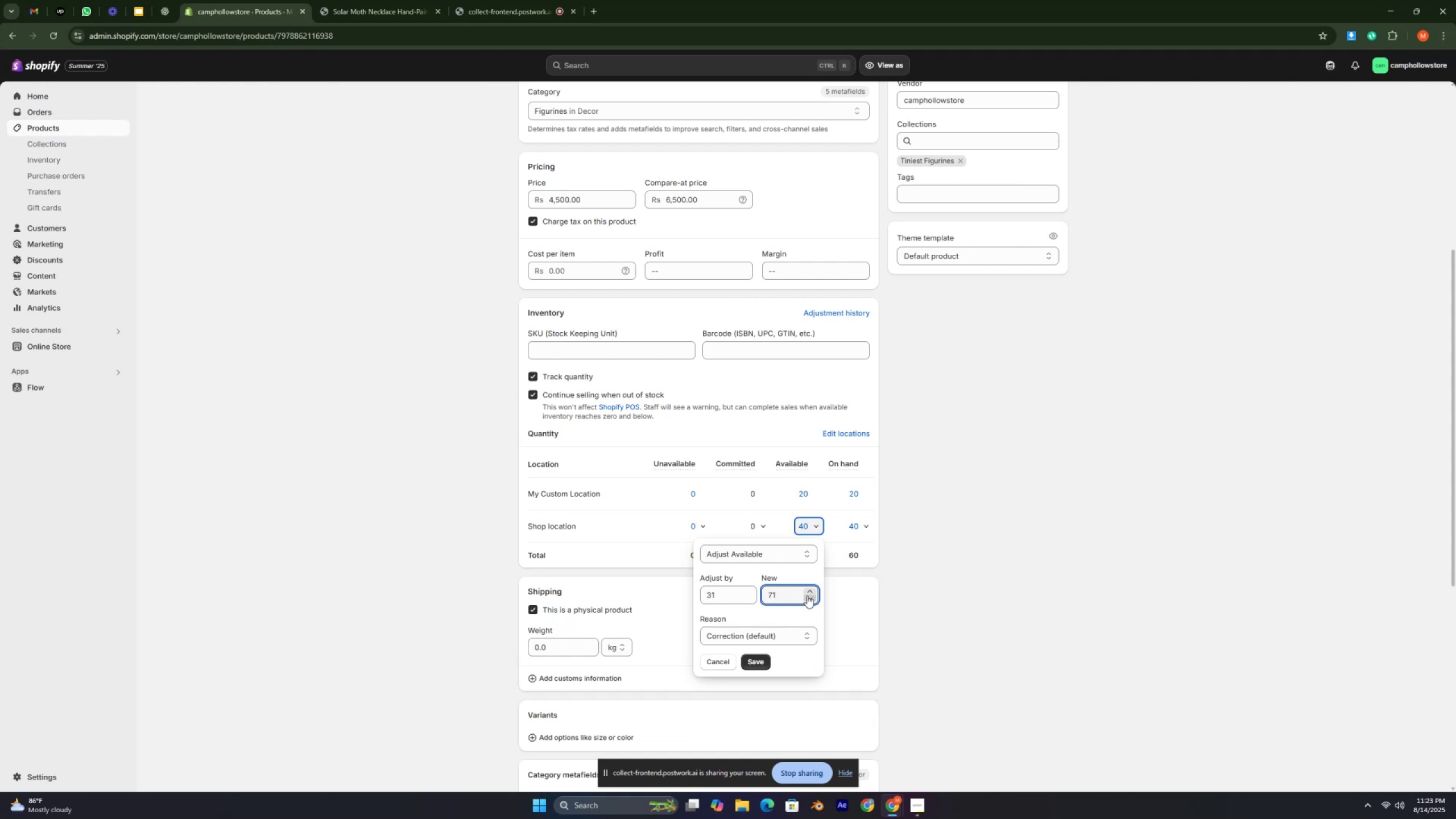 
triple_click([807, 595])
 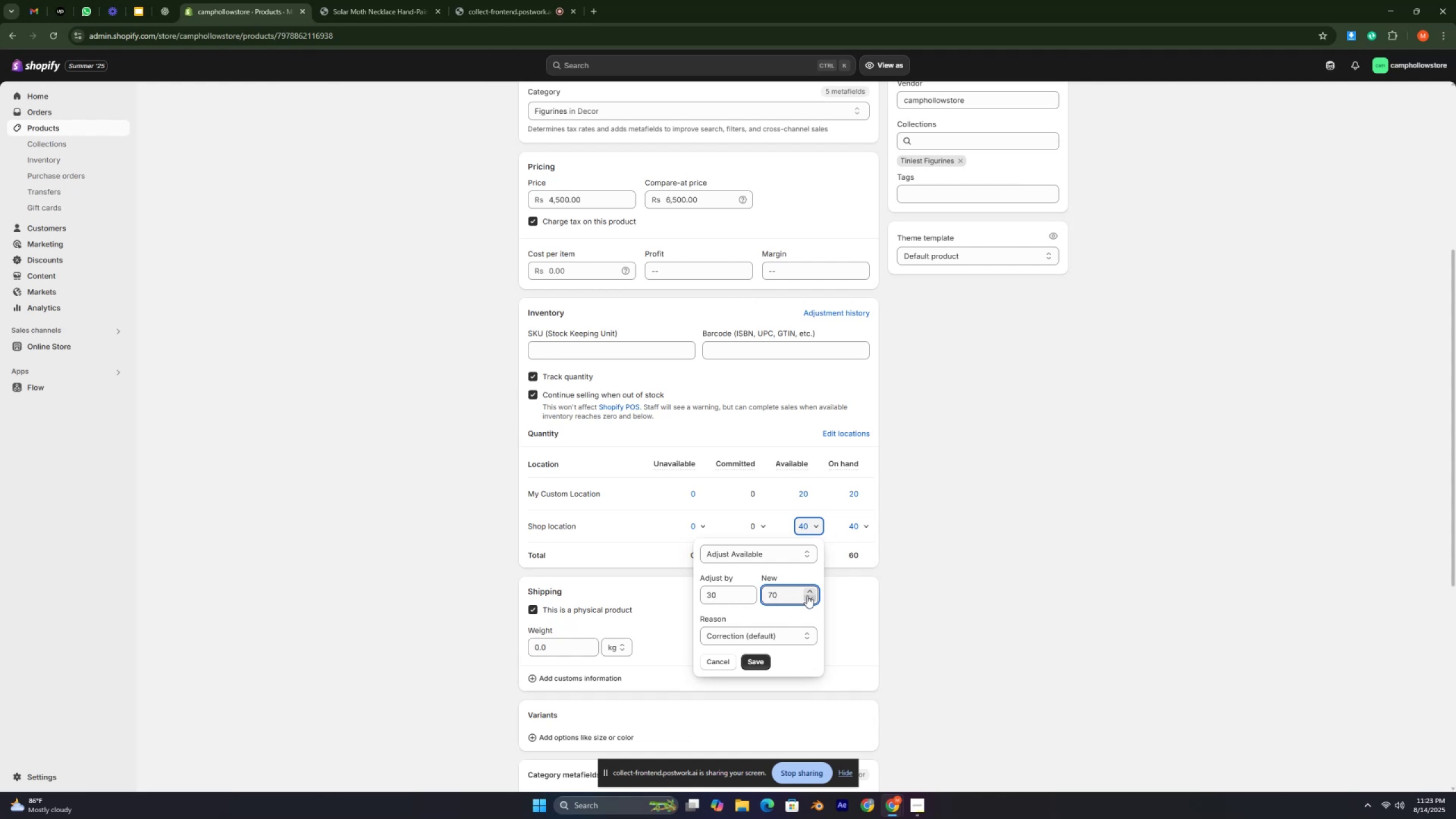 
triple_click([807, 595])
 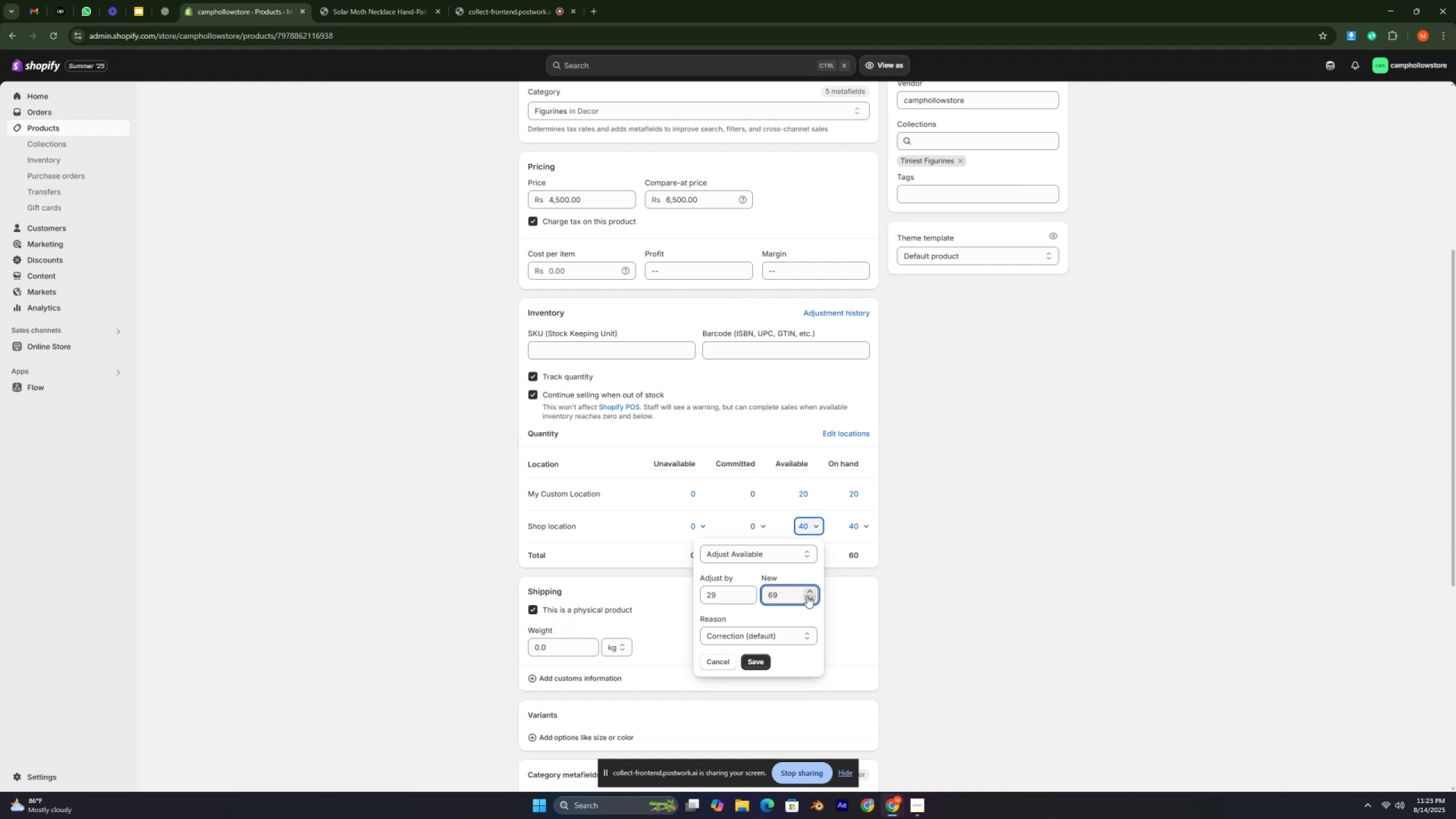 
triple_click([807, 595])
 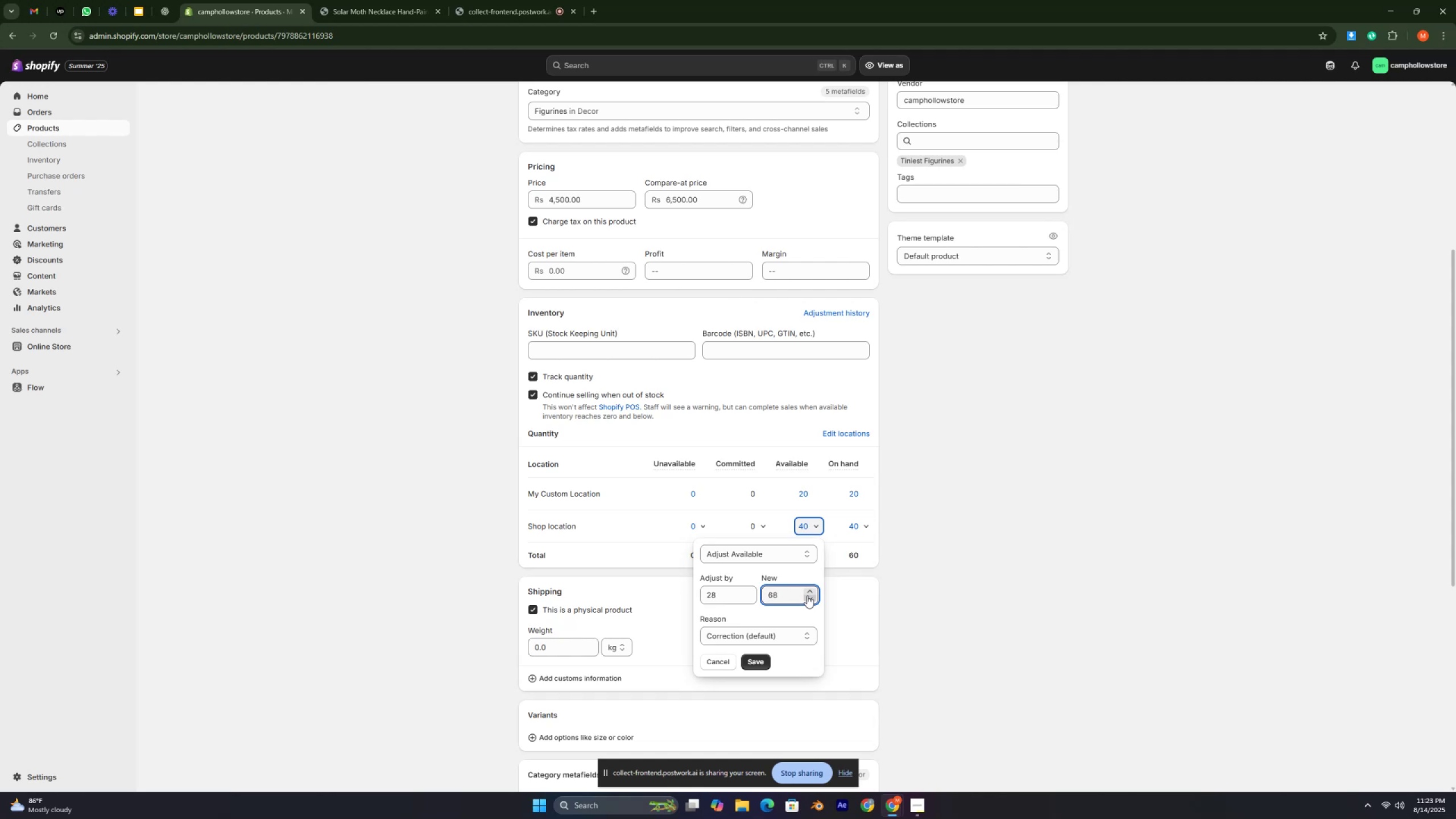 
triple_click([807, 595])
 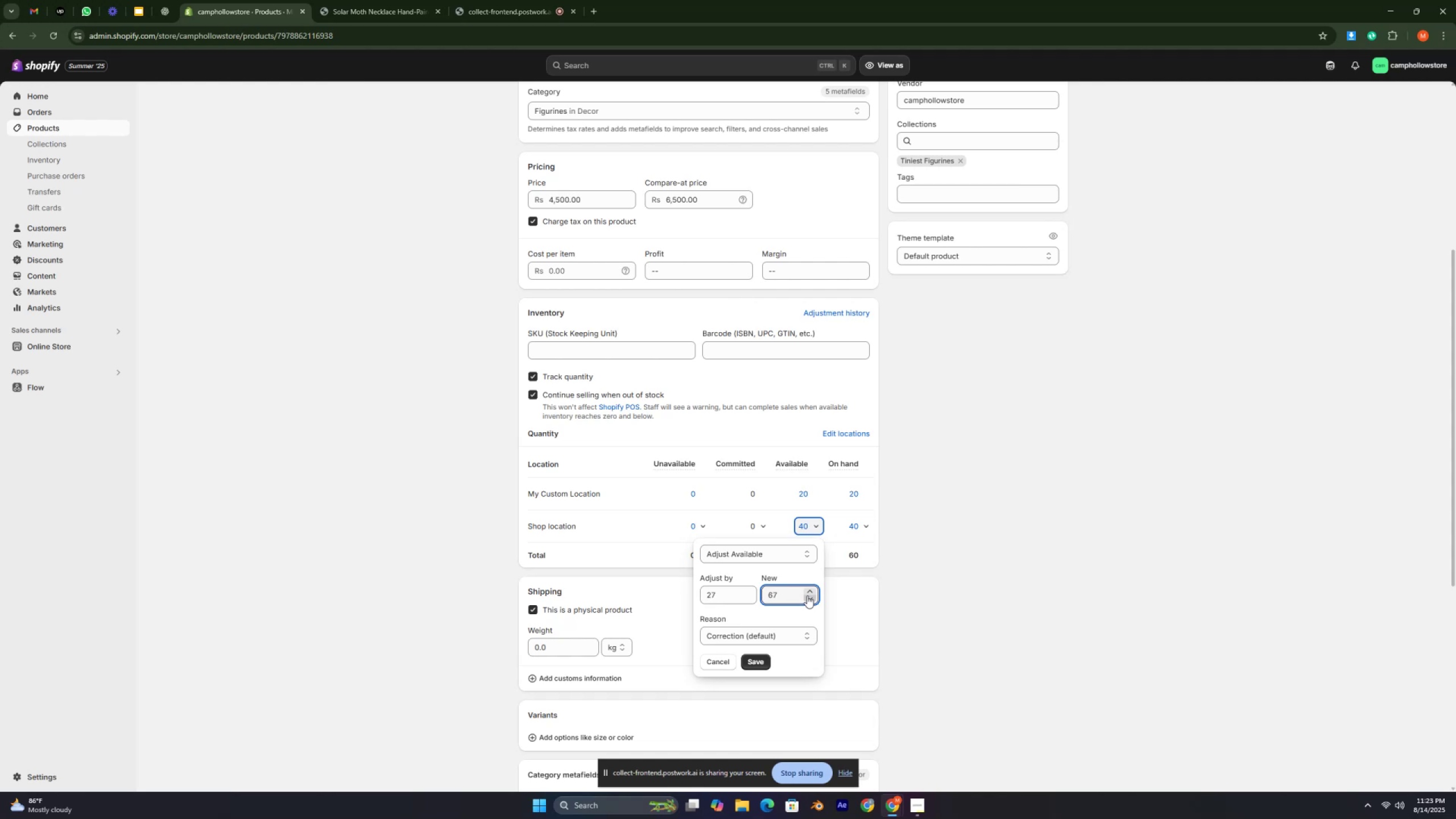 
triple_click([807, 595])
 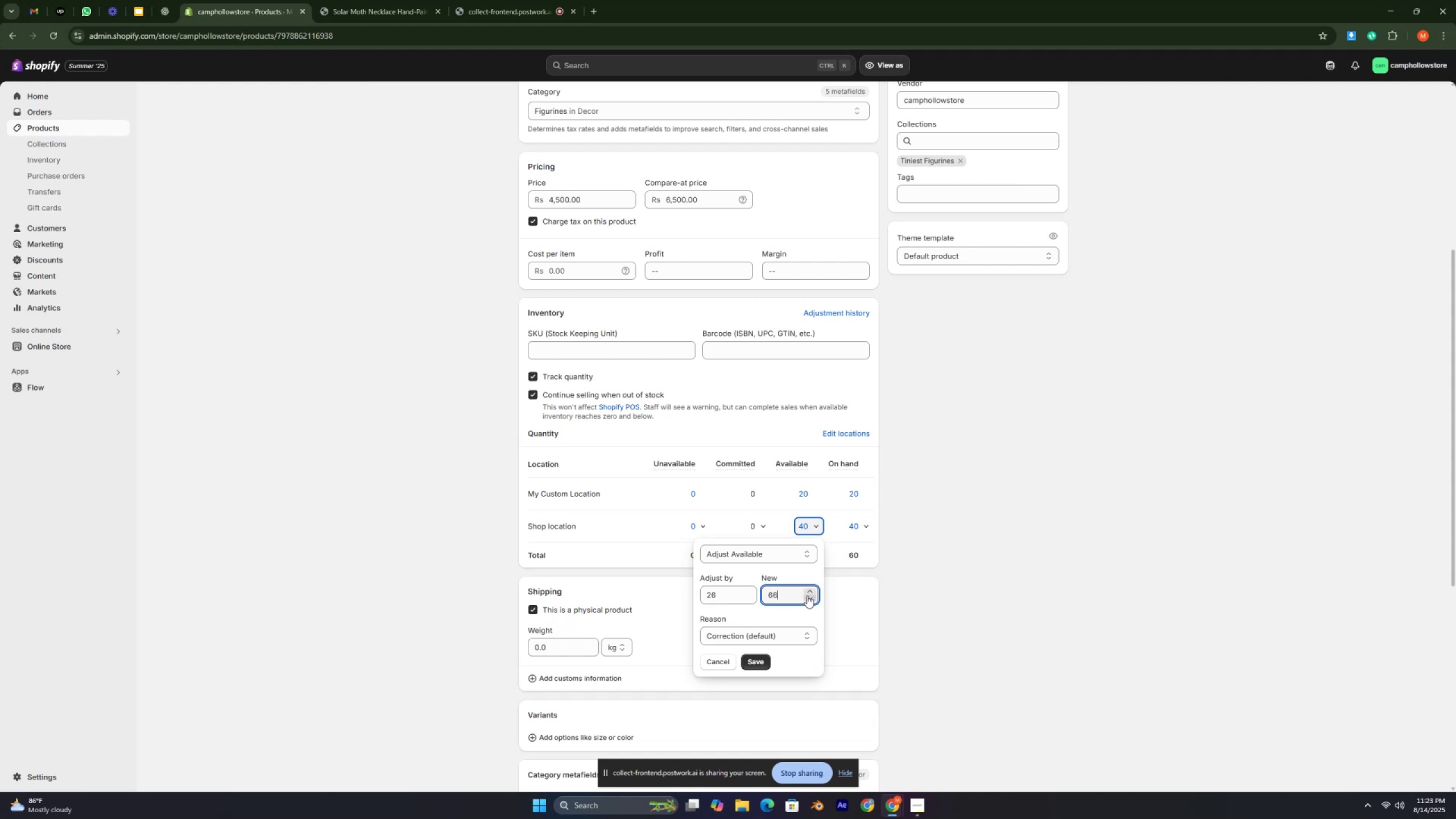 
left_click_drag(start_coordinate=[808, 597], to_coordinate=[809, 600])
 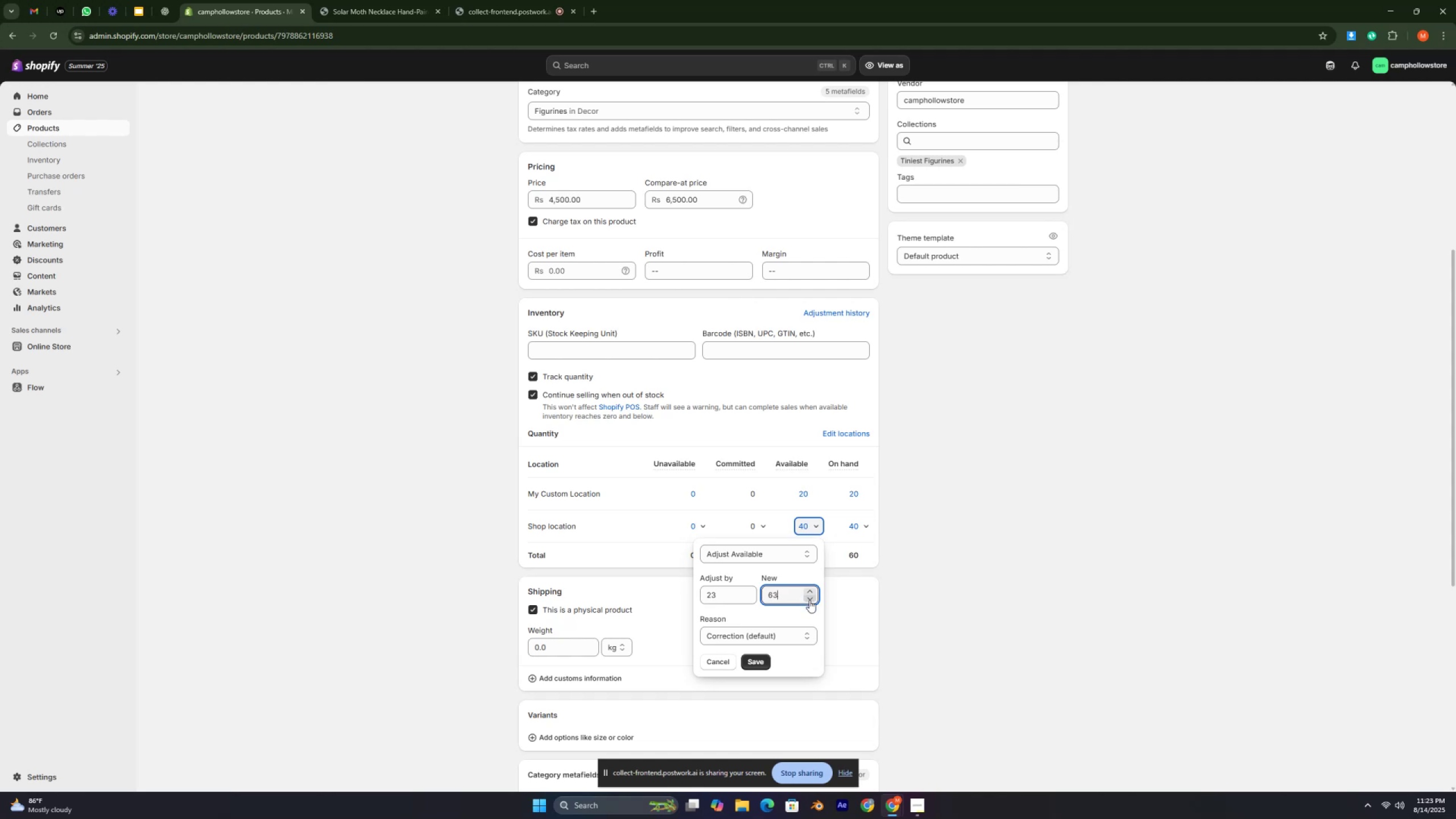 
double_click([809, 600])
 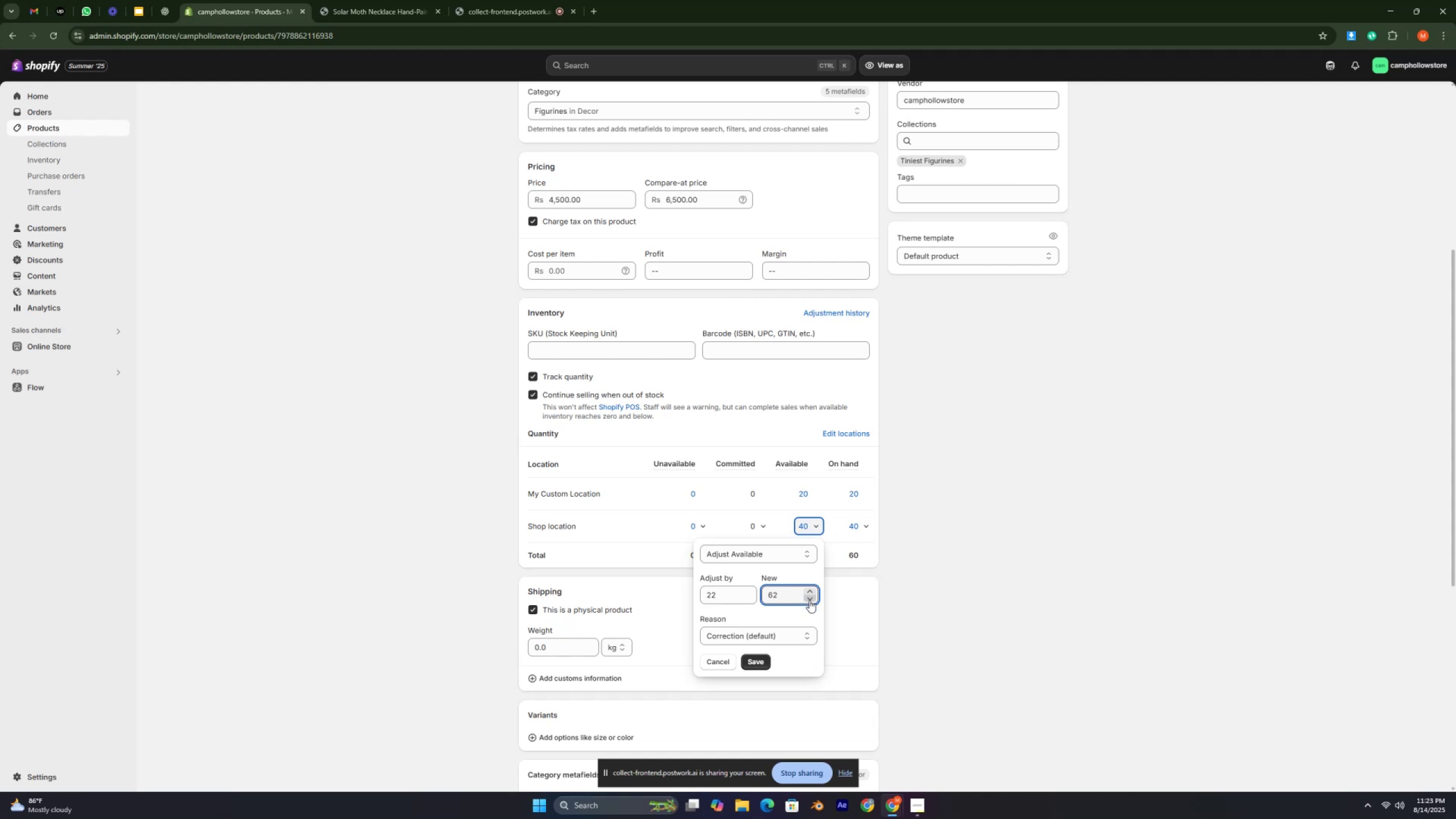 
triple_click([809, 600])
 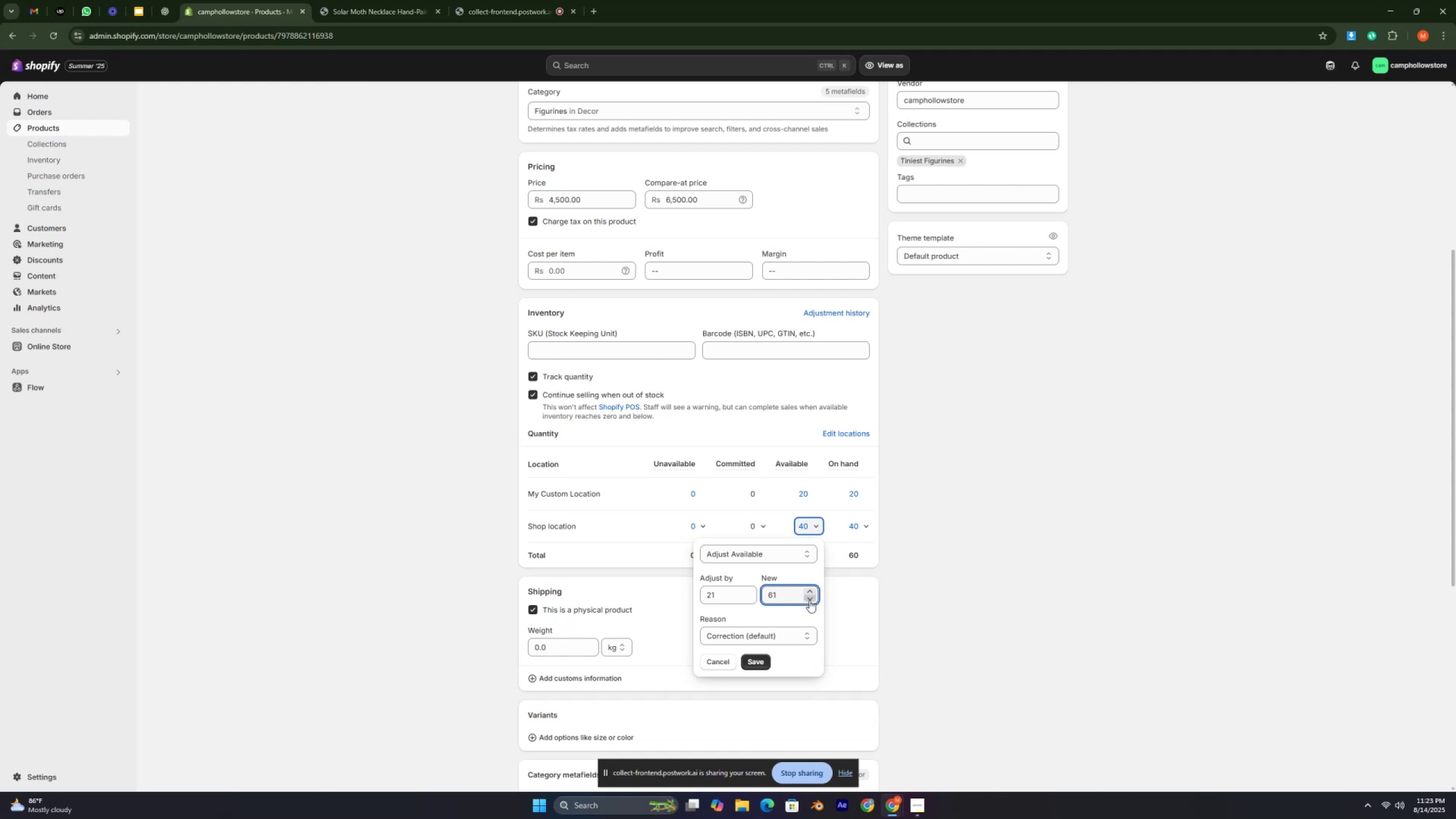 
triple_click([809, 600])
 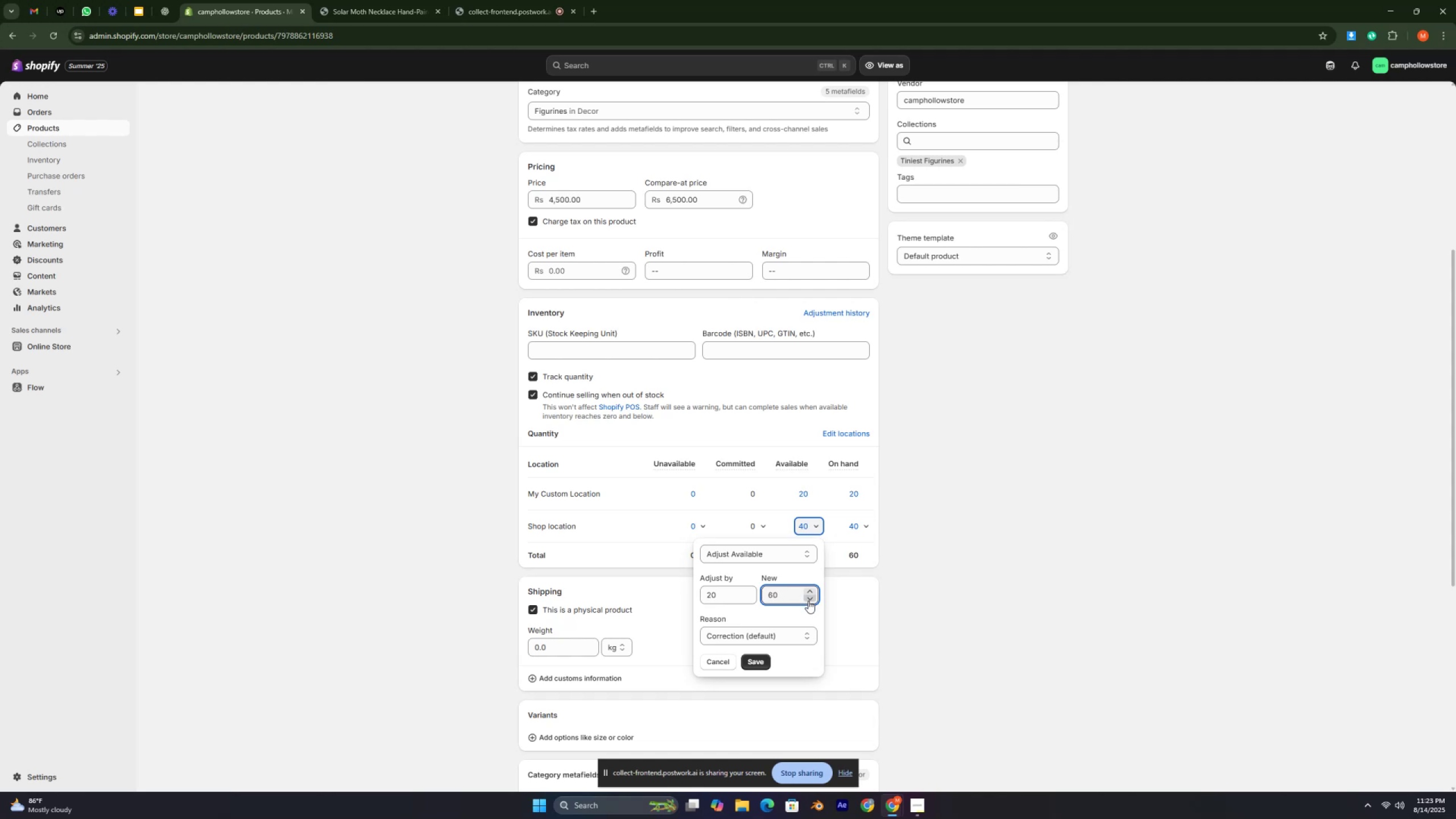 
triple_click([808, 601])
 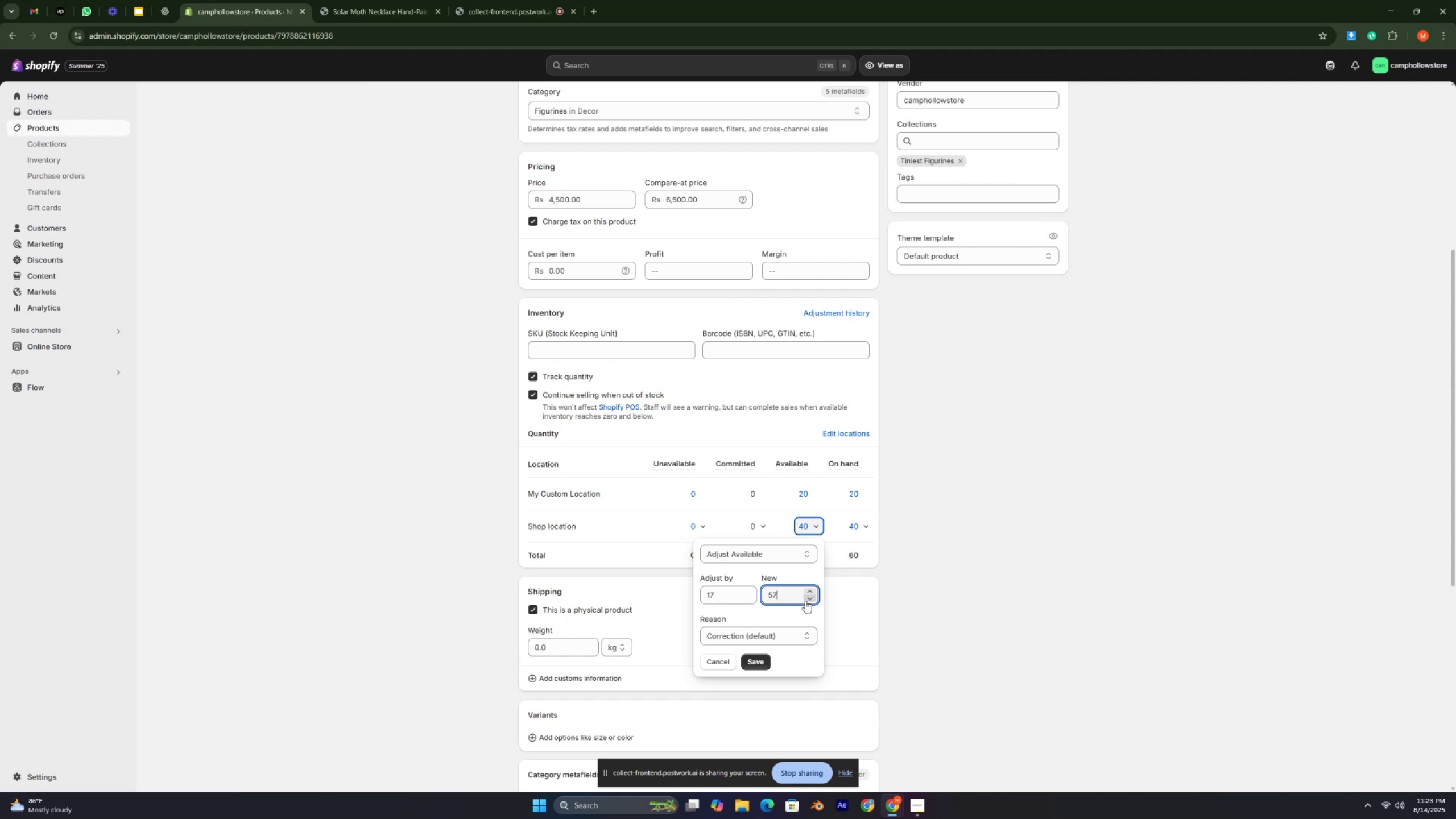 
triple_click([805, 601])
 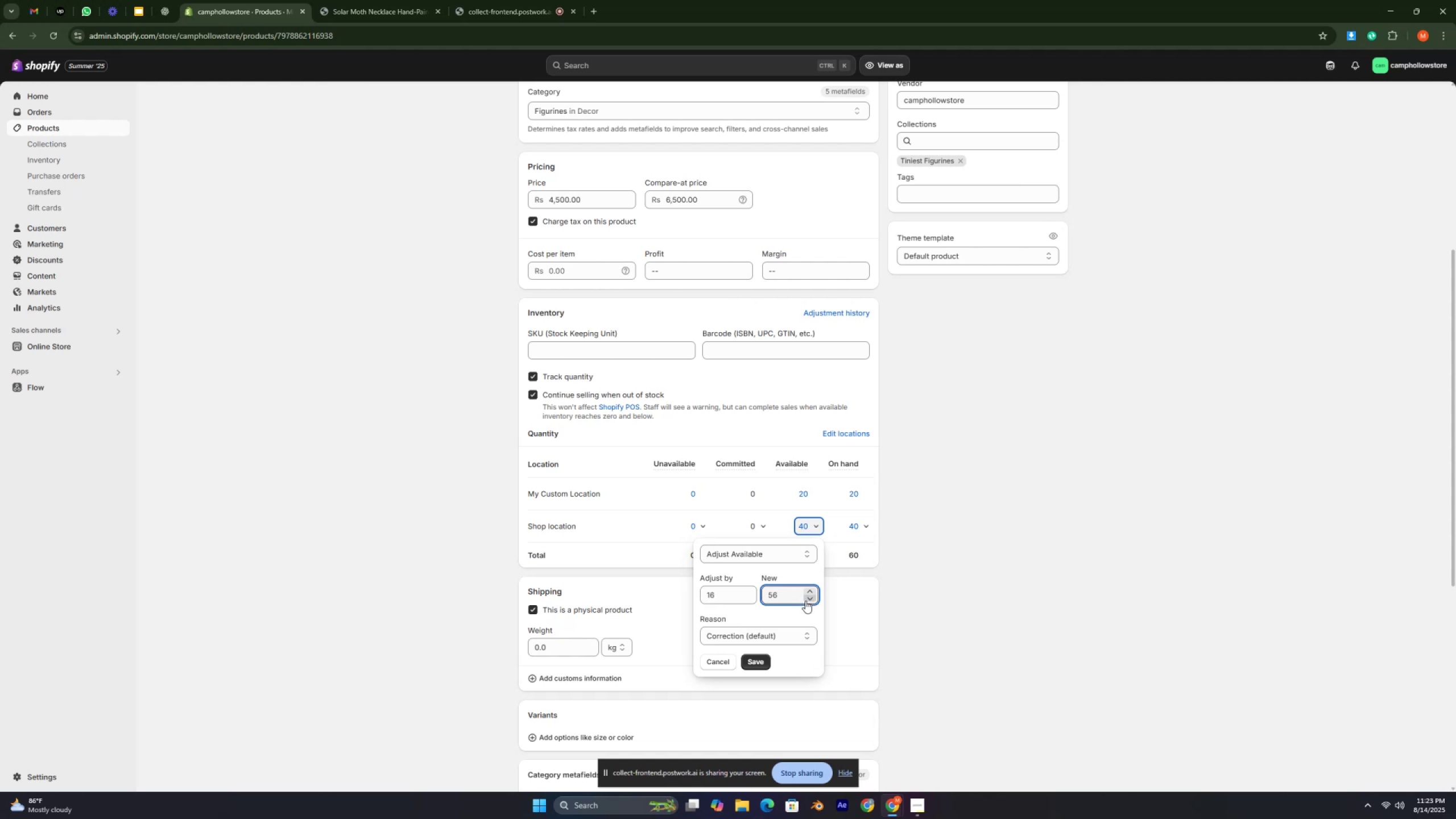 
triple_click([805, 601])
 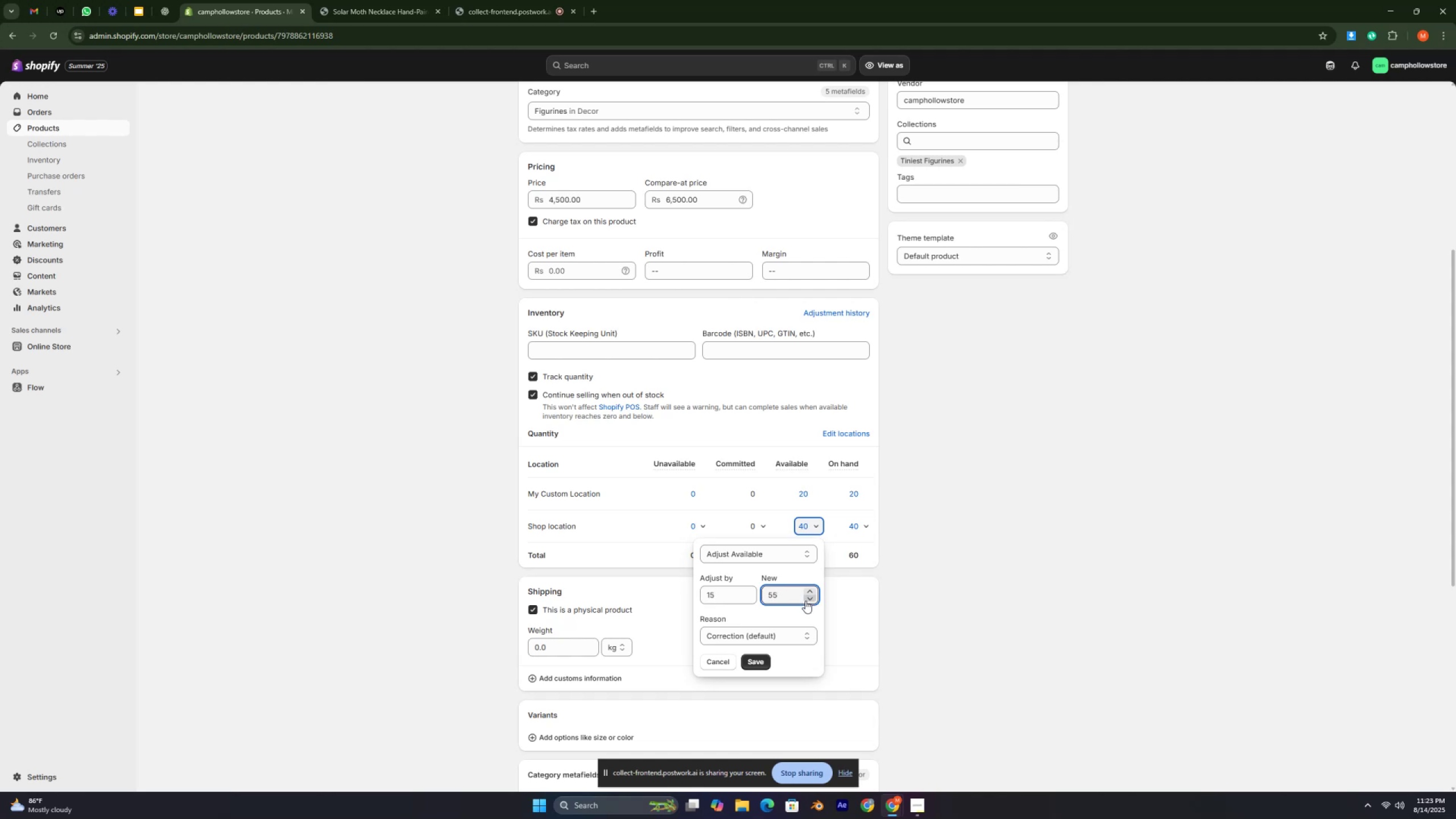 
triple_click([805, 601])
 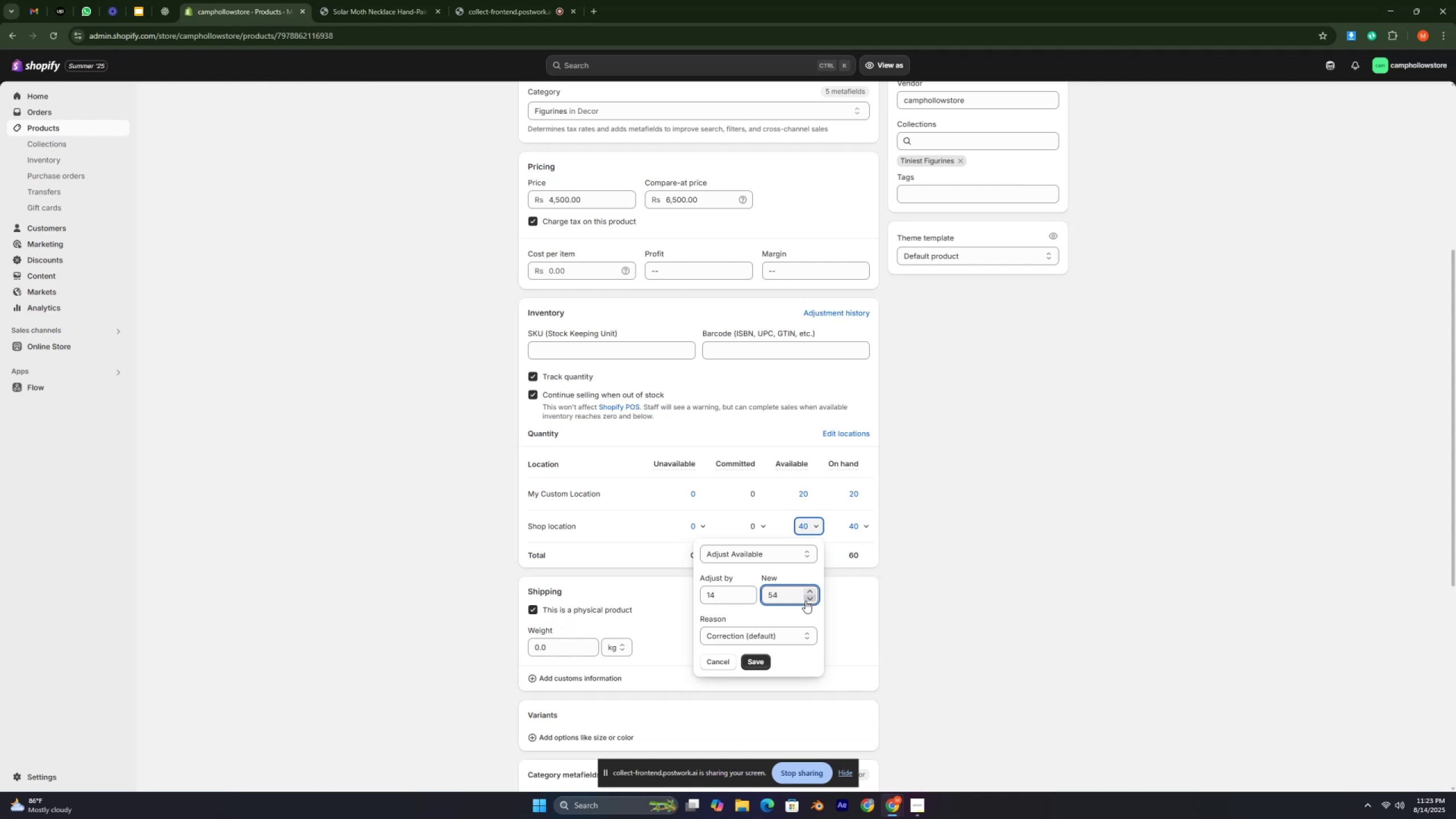 
triple_click([805, 601])
 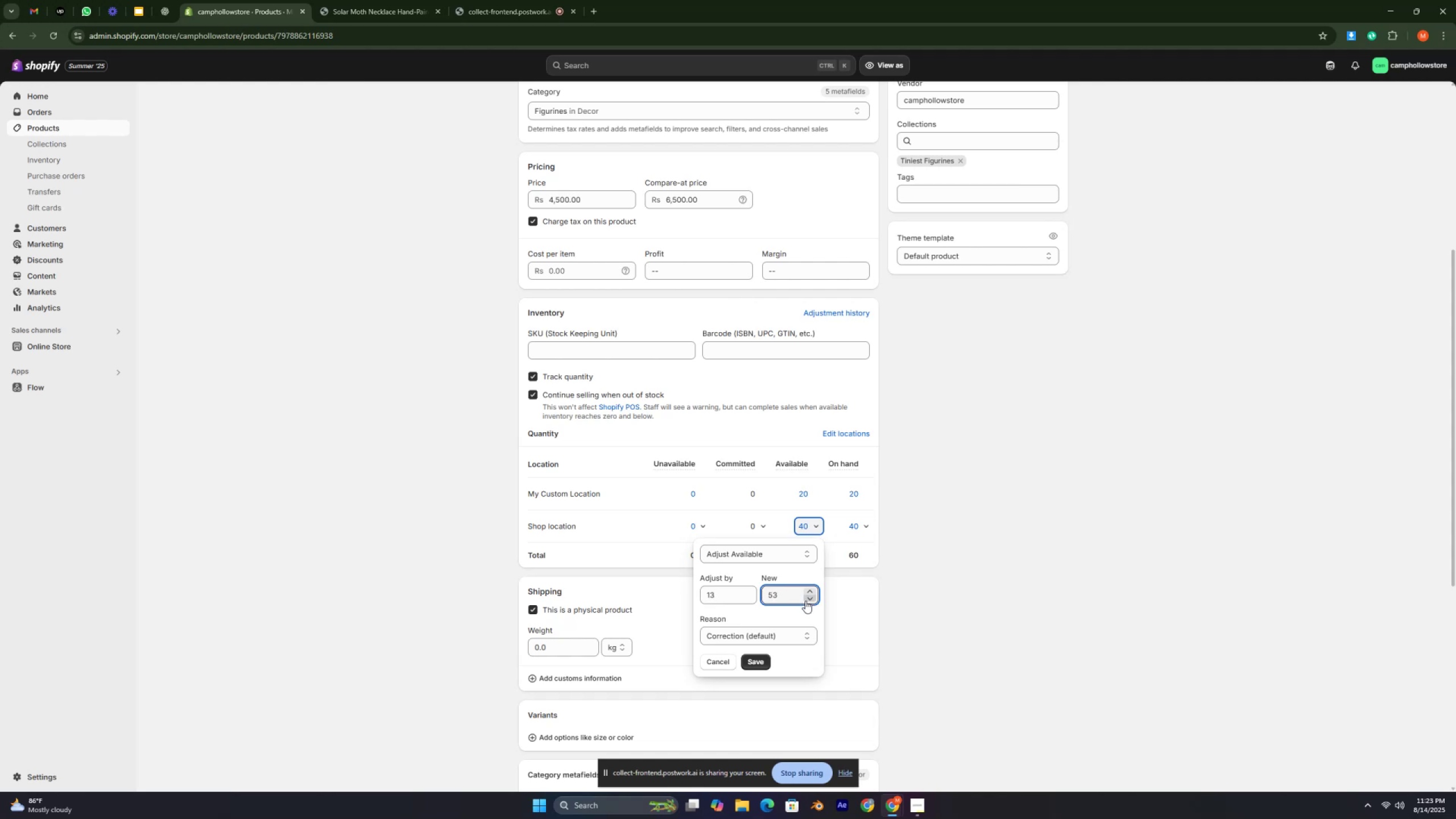 
triple_click([805, 601])
 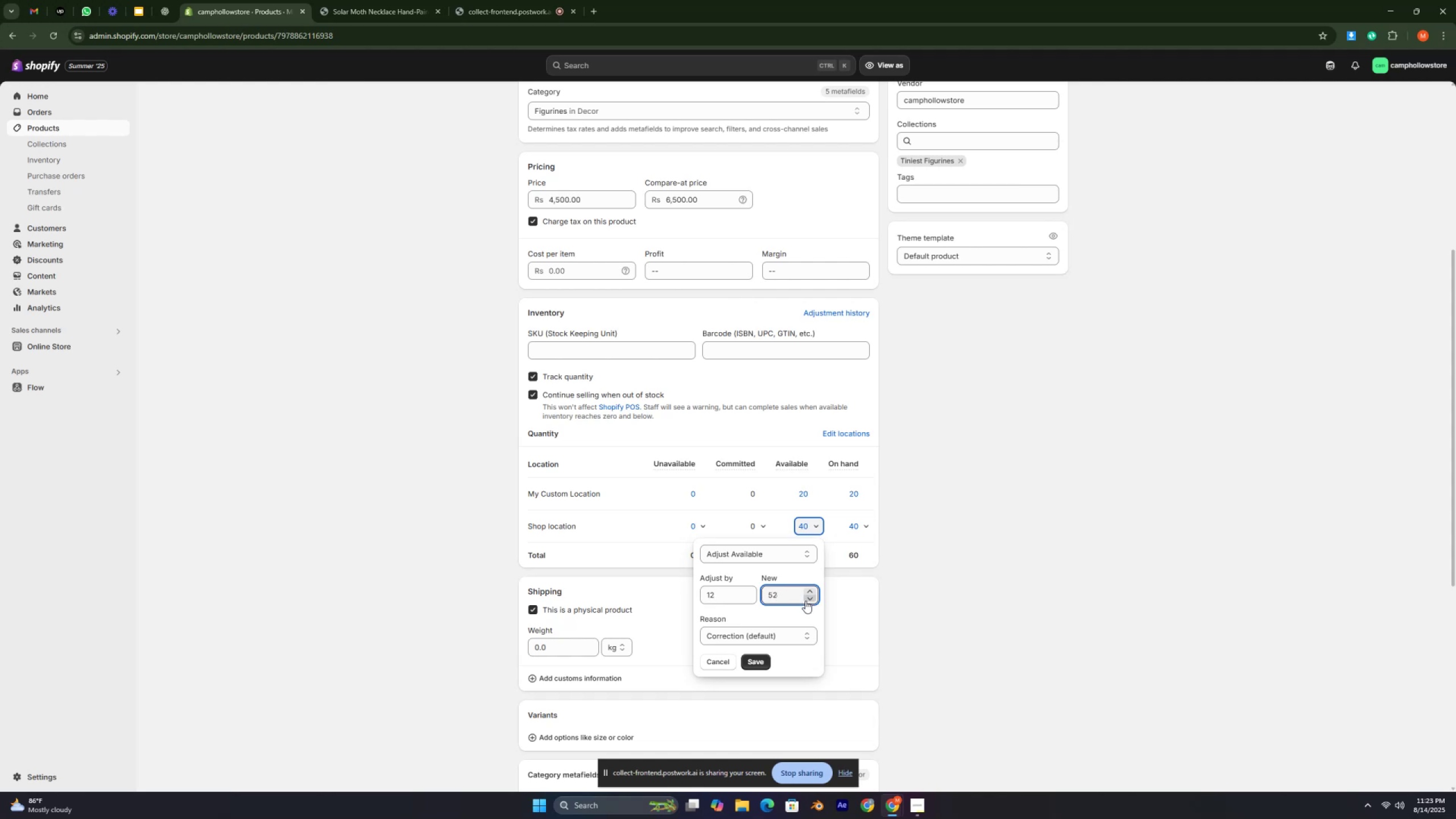 
triple_click([805, 601])
 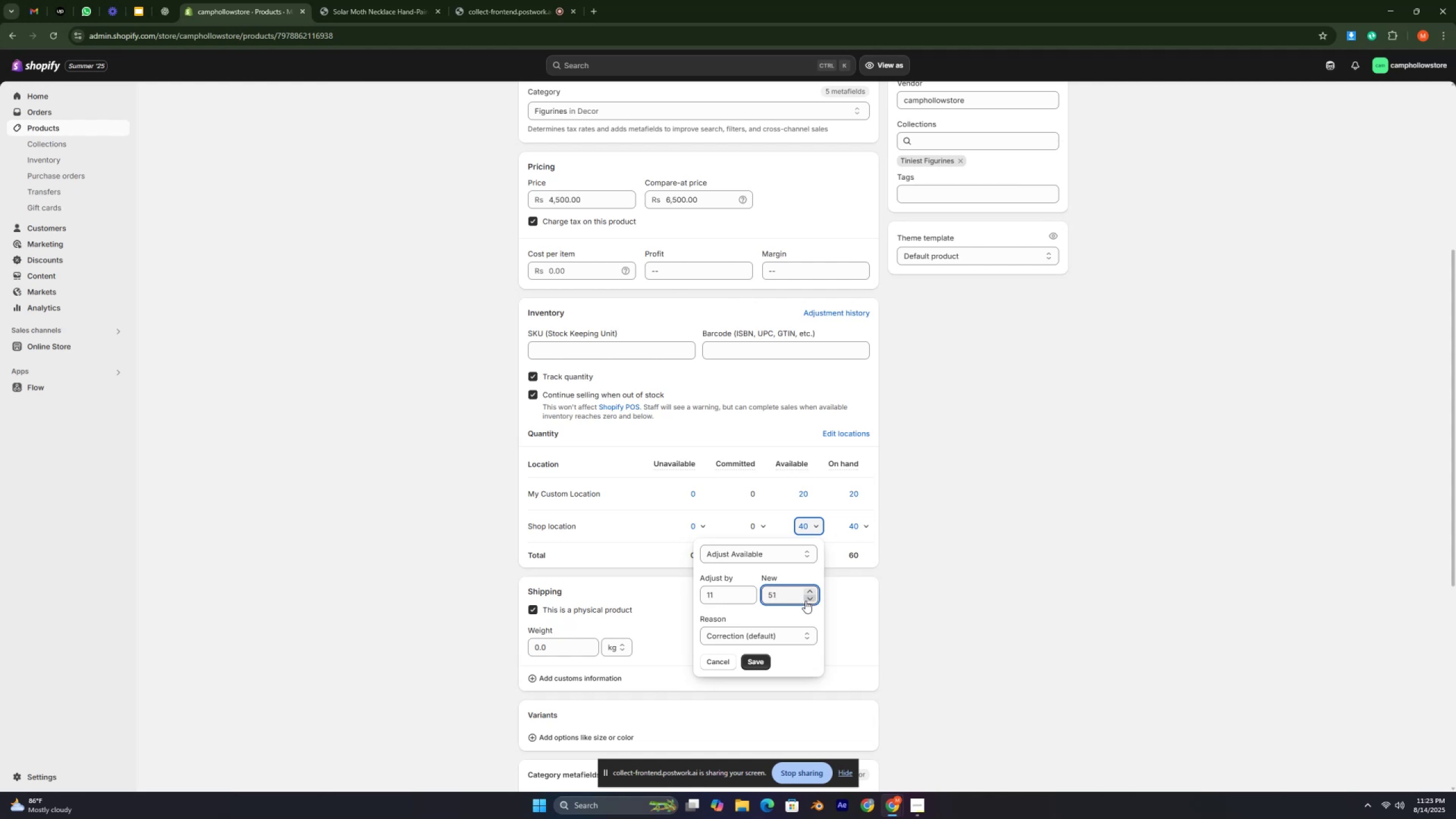 
triple_click([805, 601])
 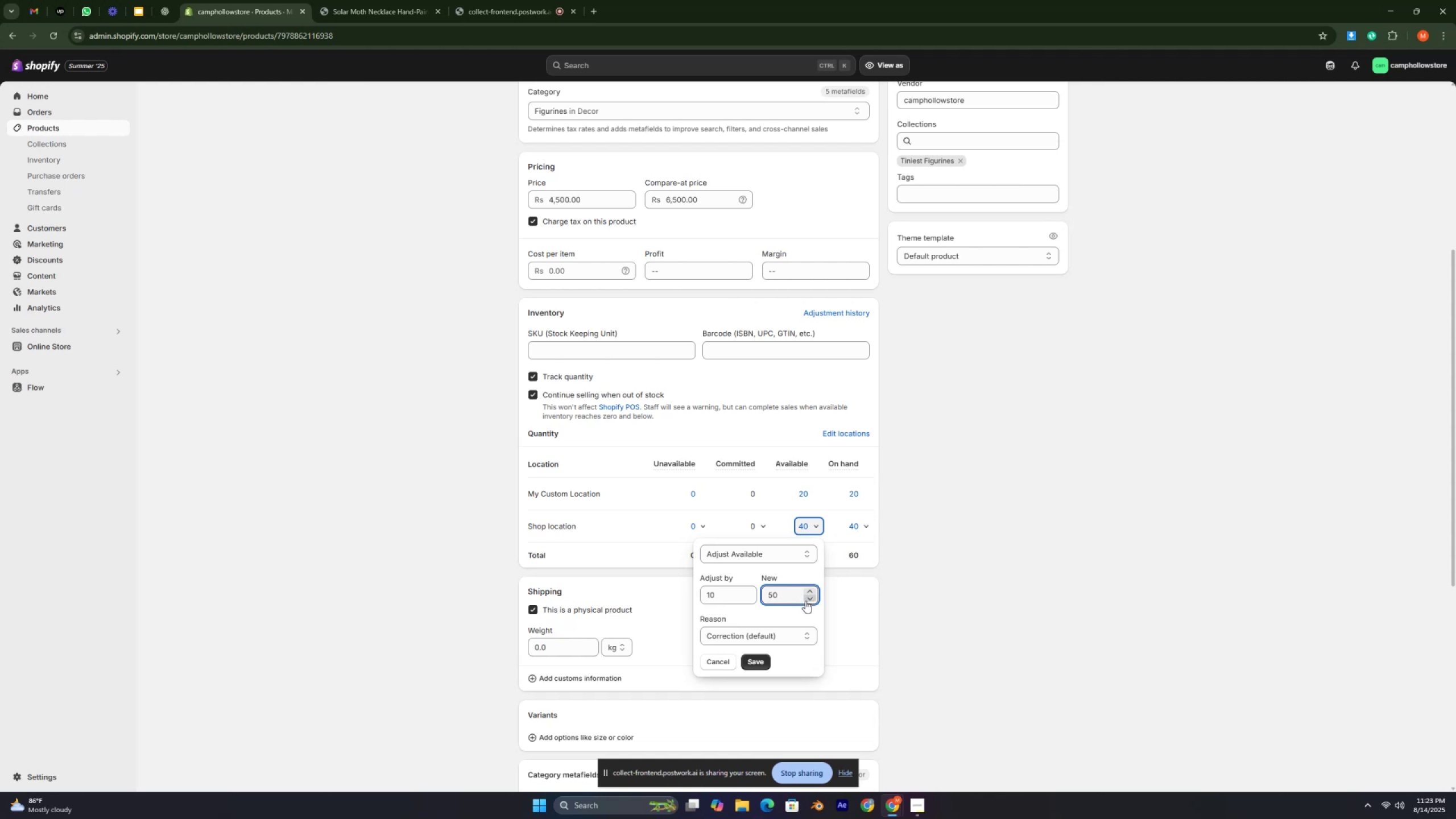 
triple_click([805, 601])
 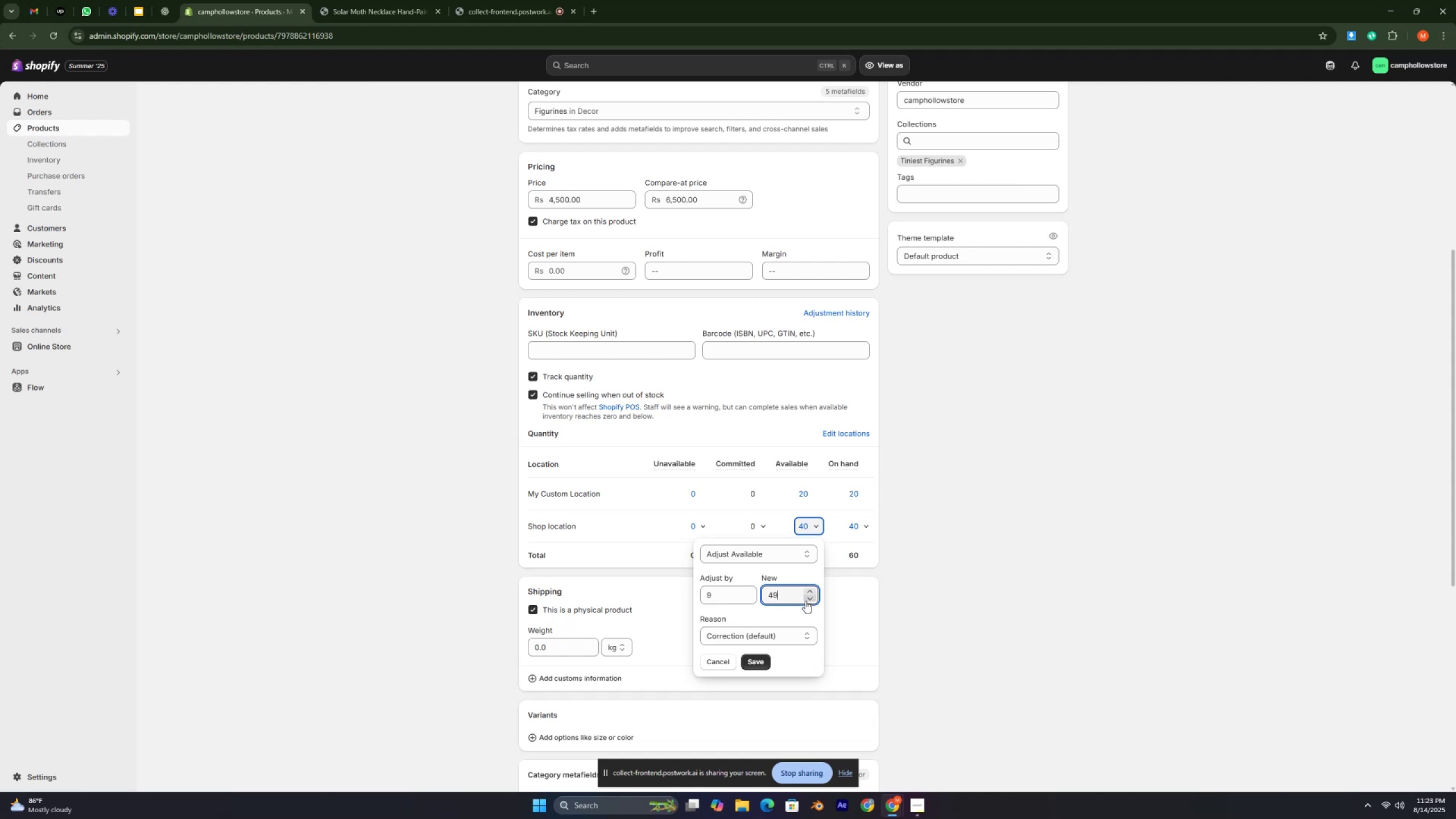 
triple_click([805, 601])
 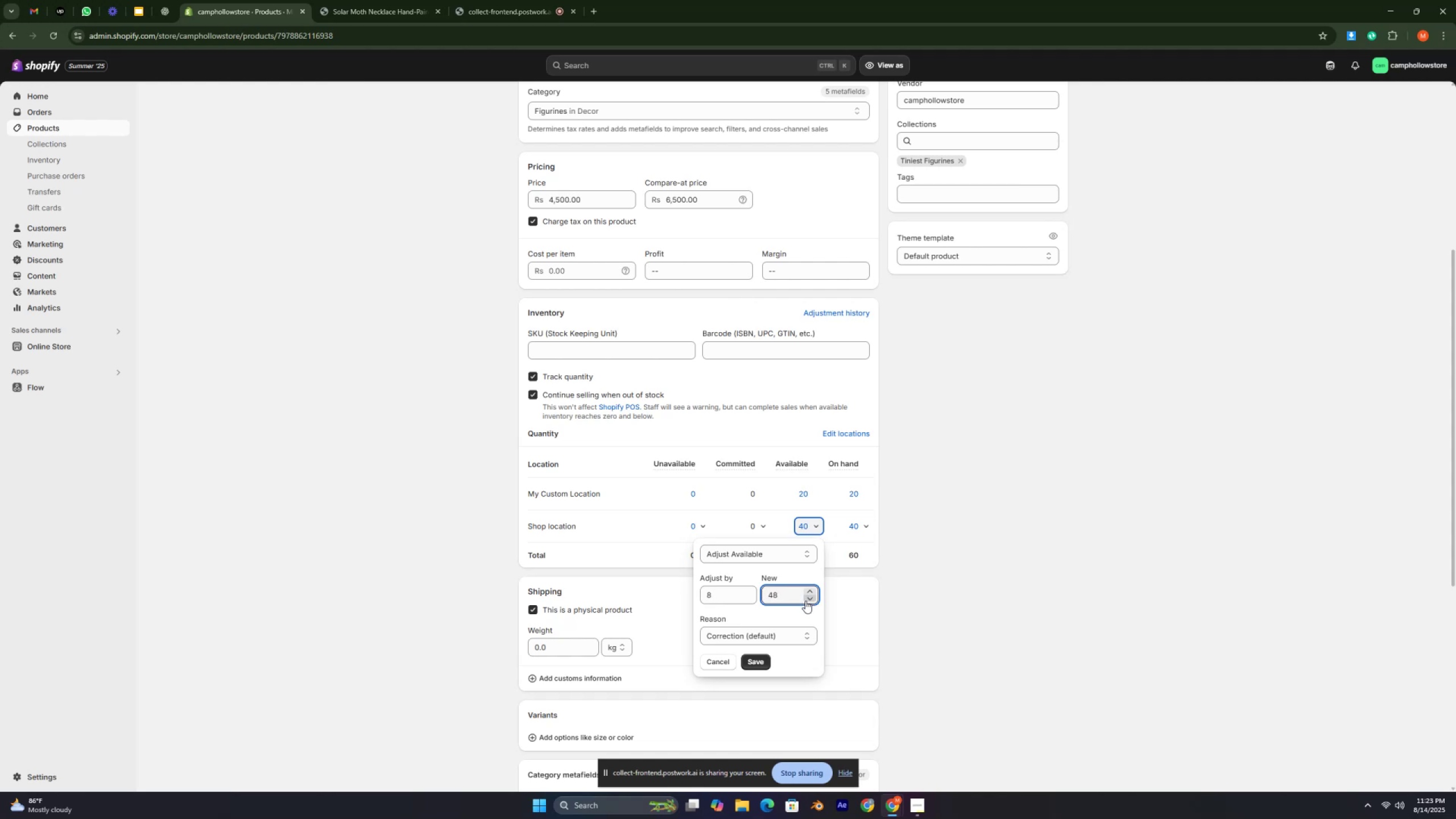 
triple_click([805, 601])
 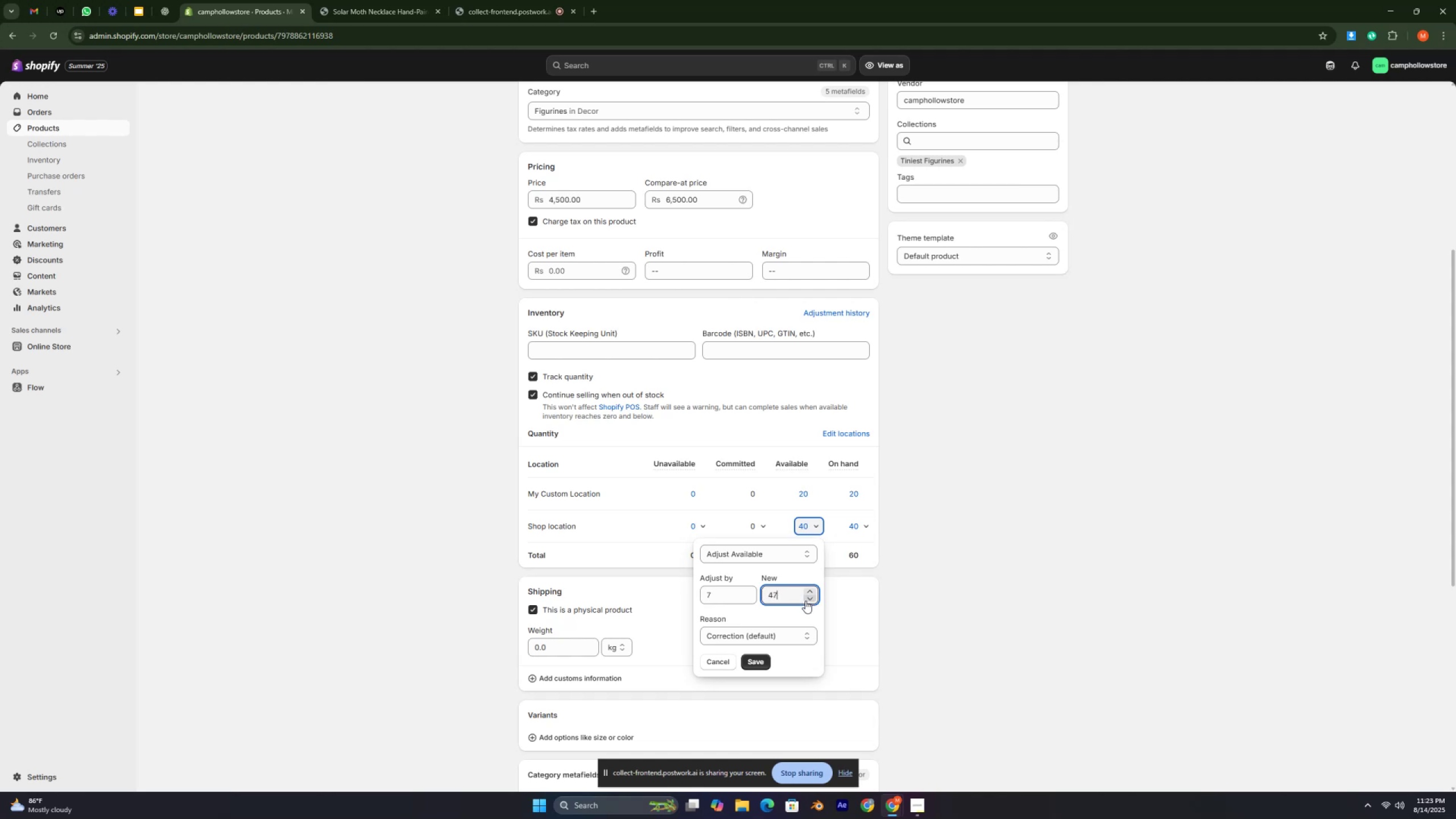 
triple_click([805, 601])
 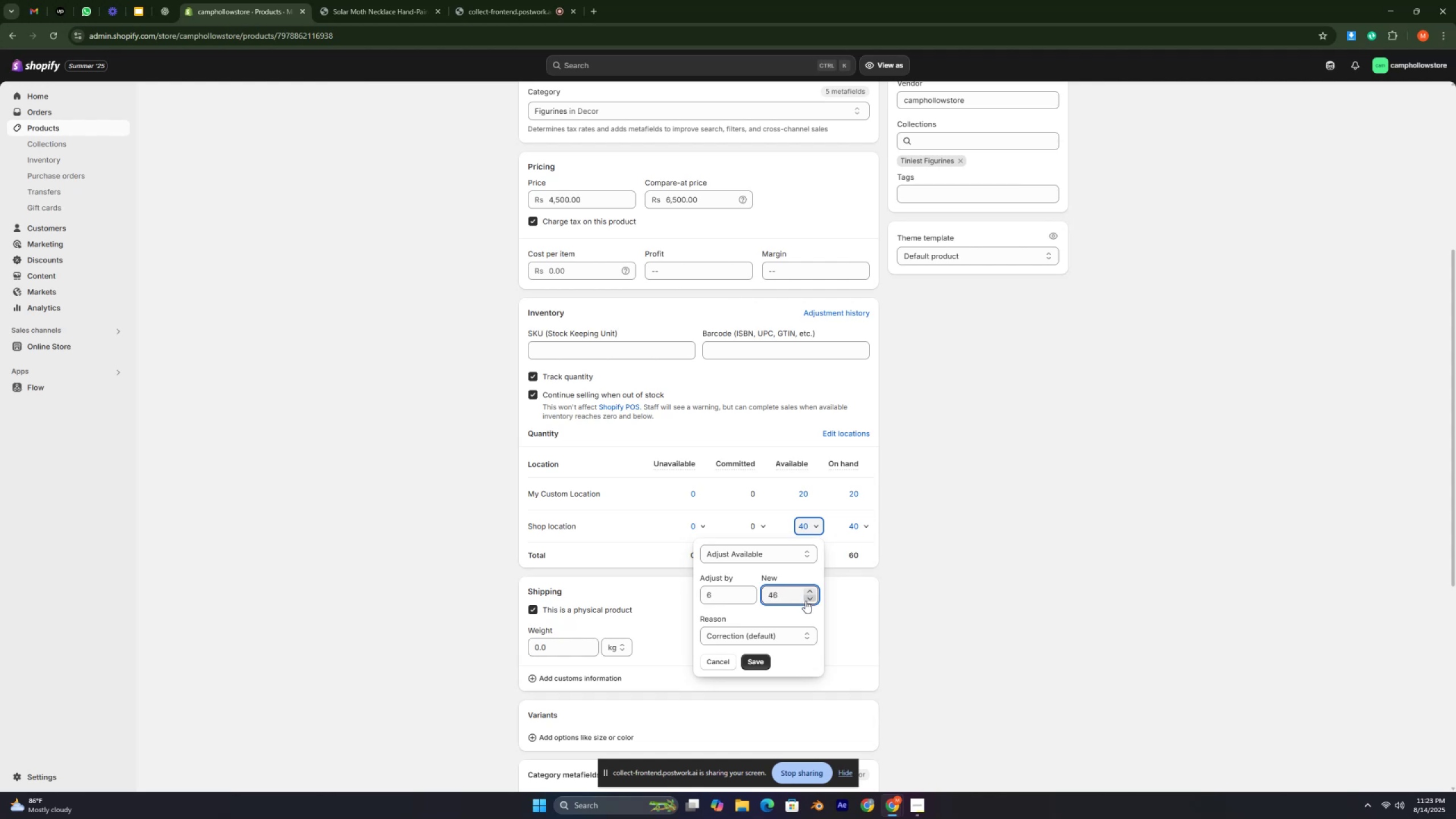 
triple_click([805, 601])
 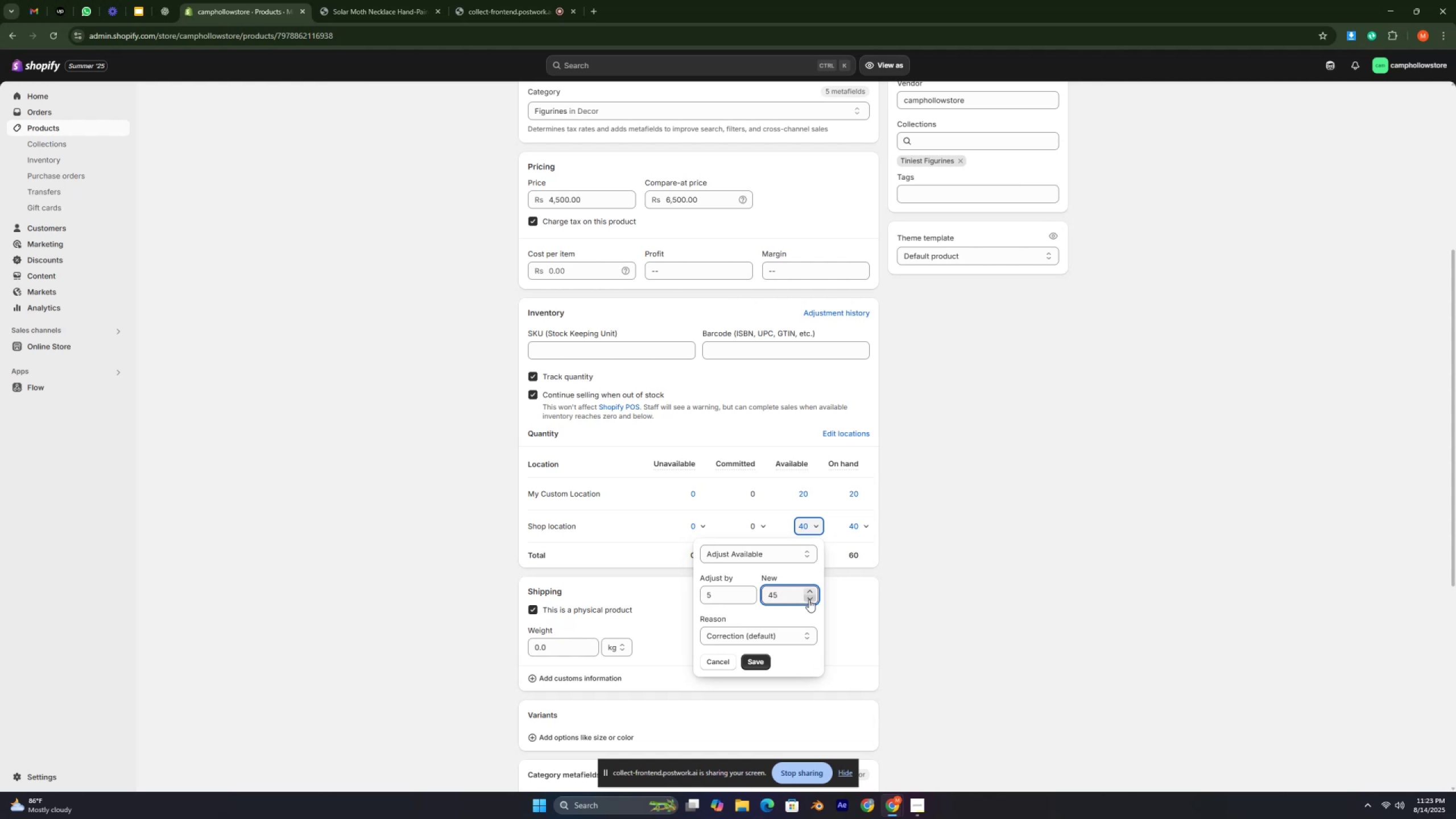 
double_click([809, 599])
 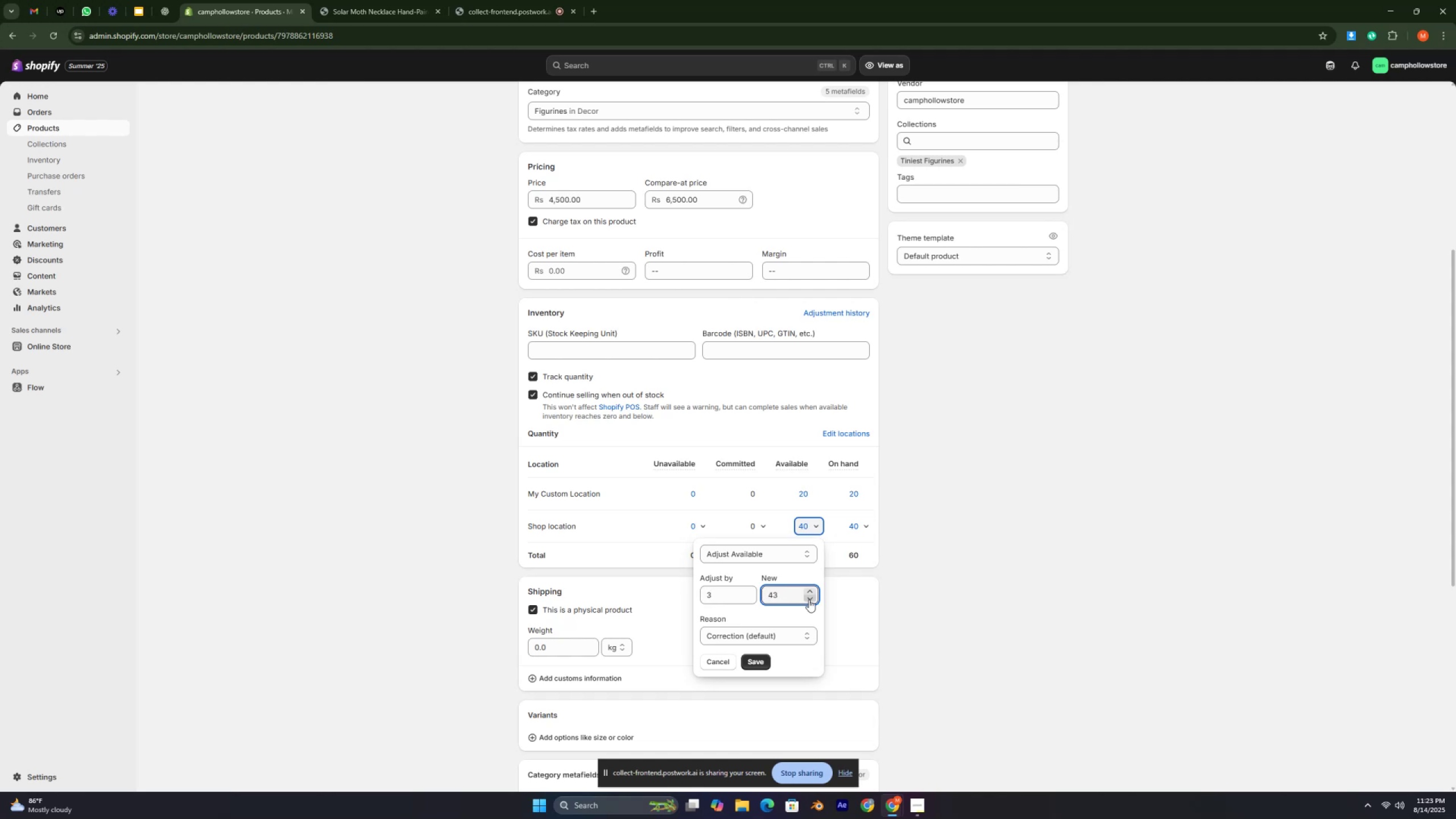 
triple_click([809, 599])
 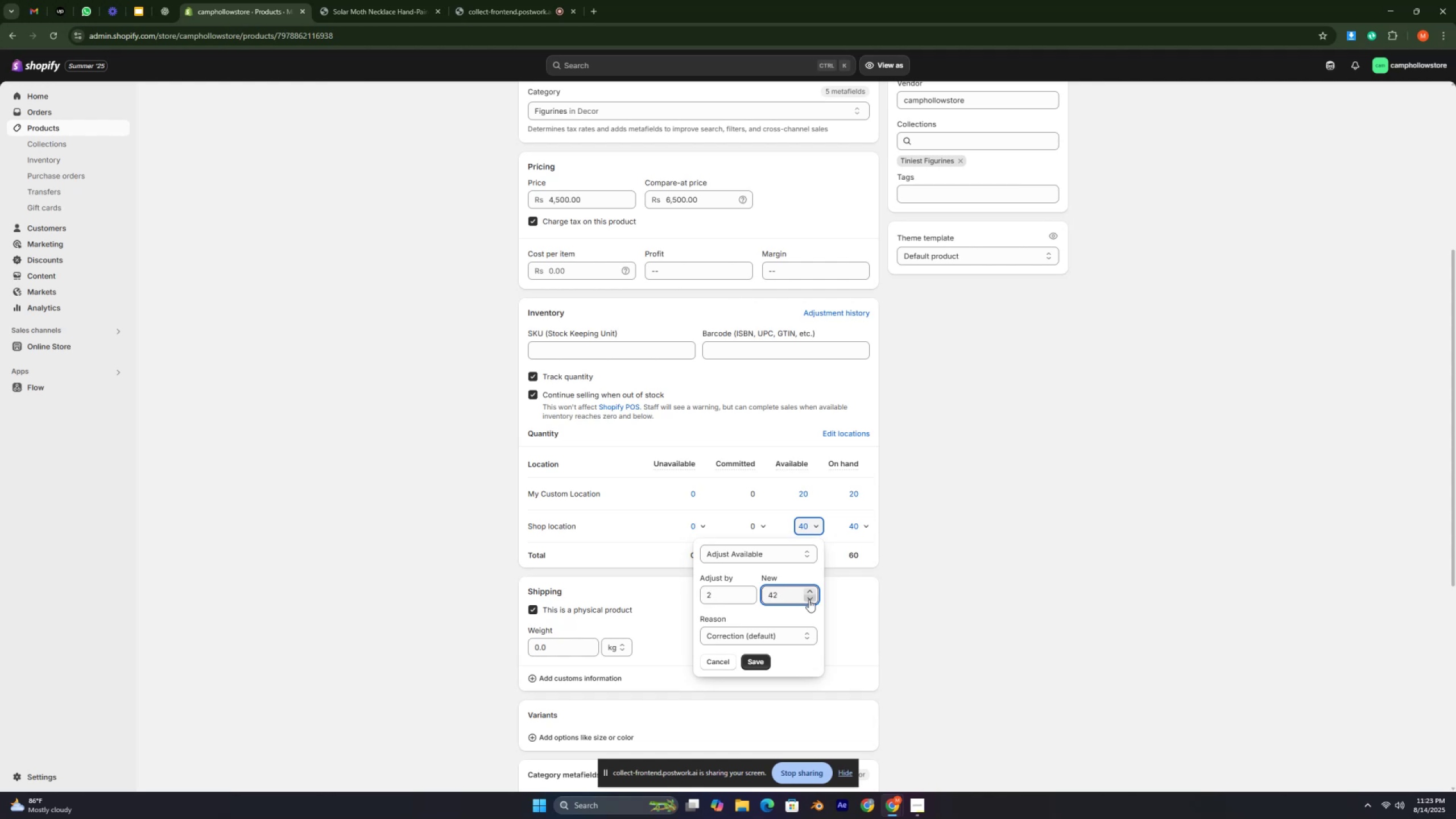 
triple_click([809, 599])
 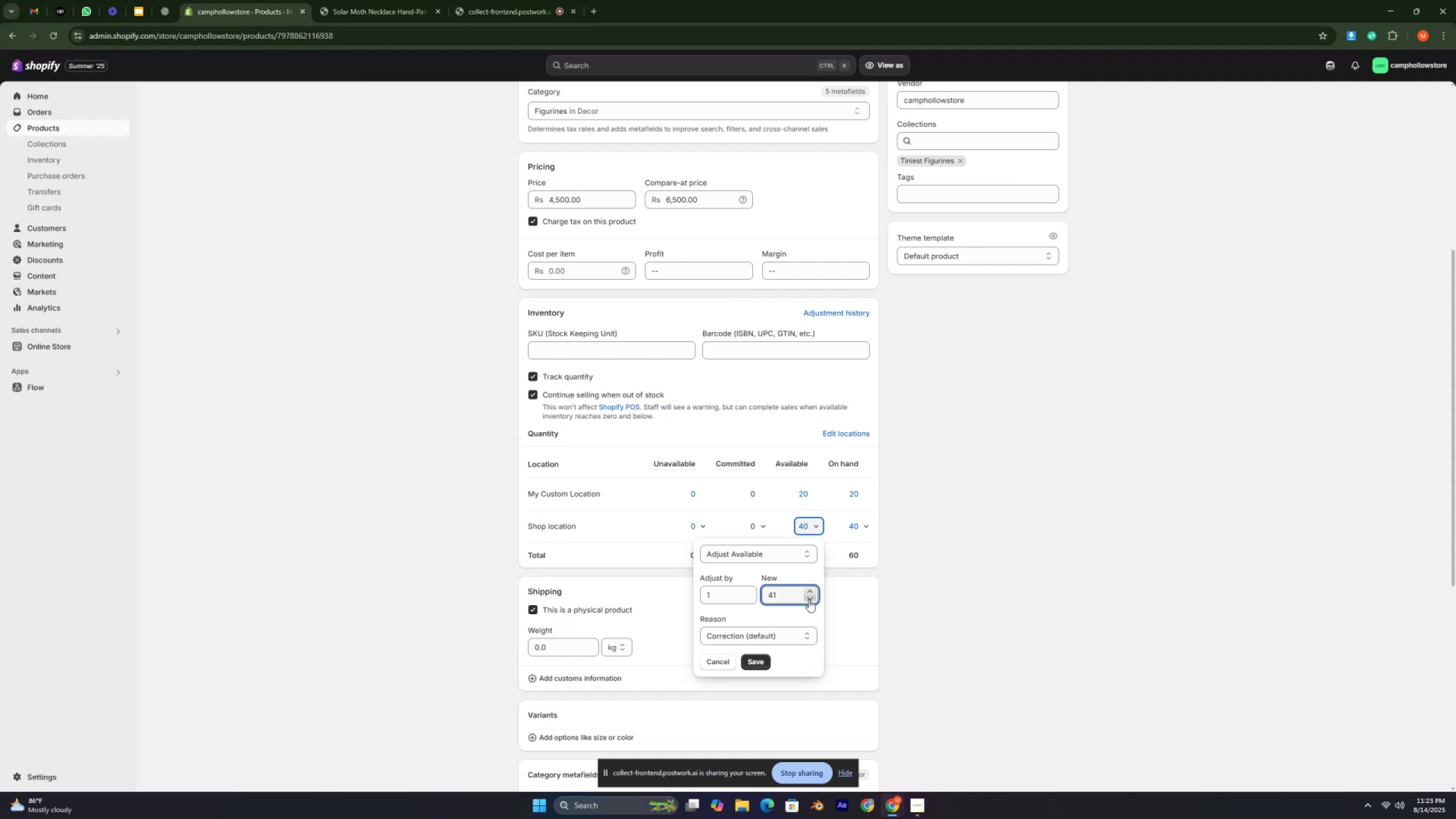 
triple_click([809, 599])
 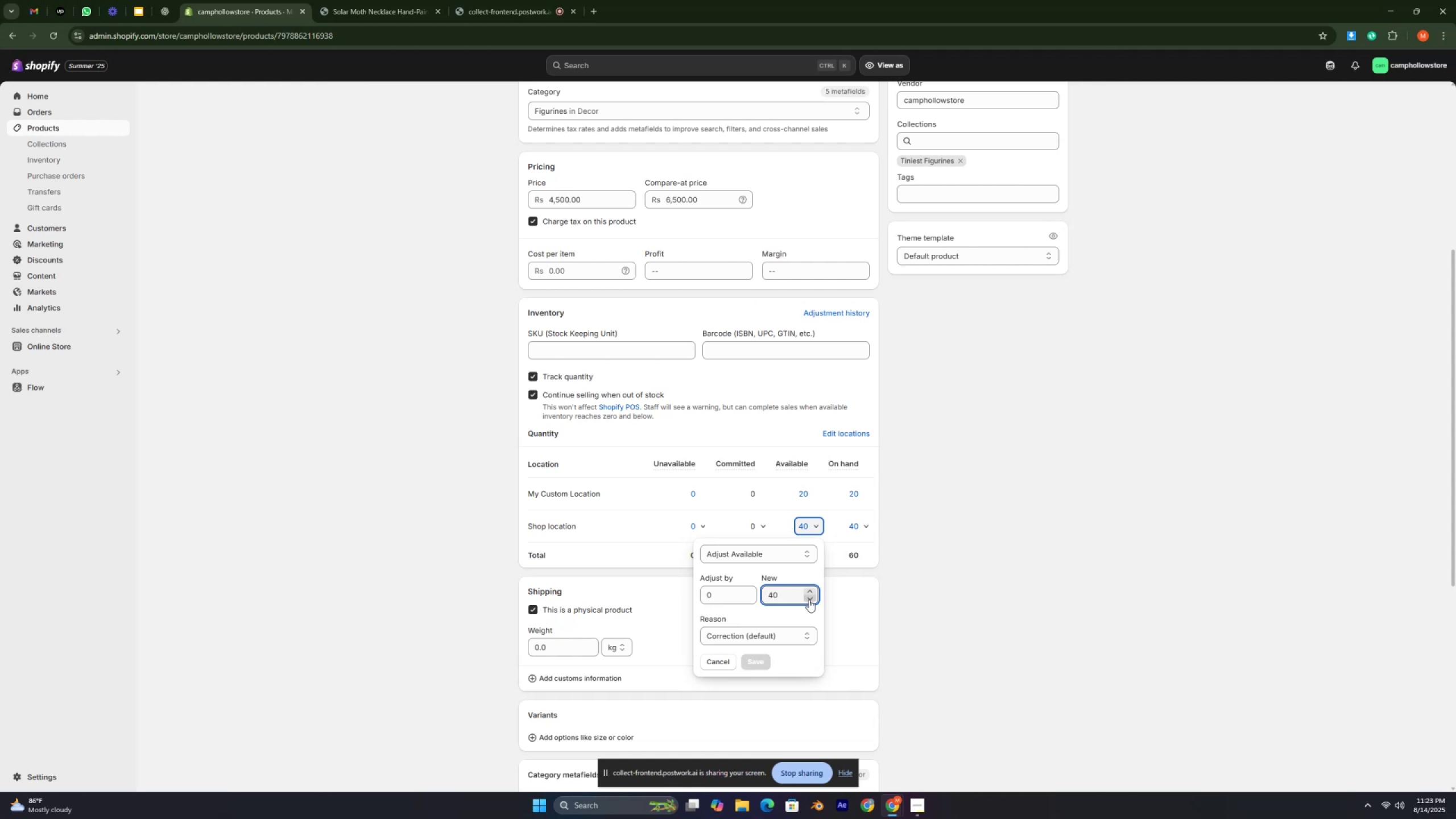 
triple_click([809, 599])
 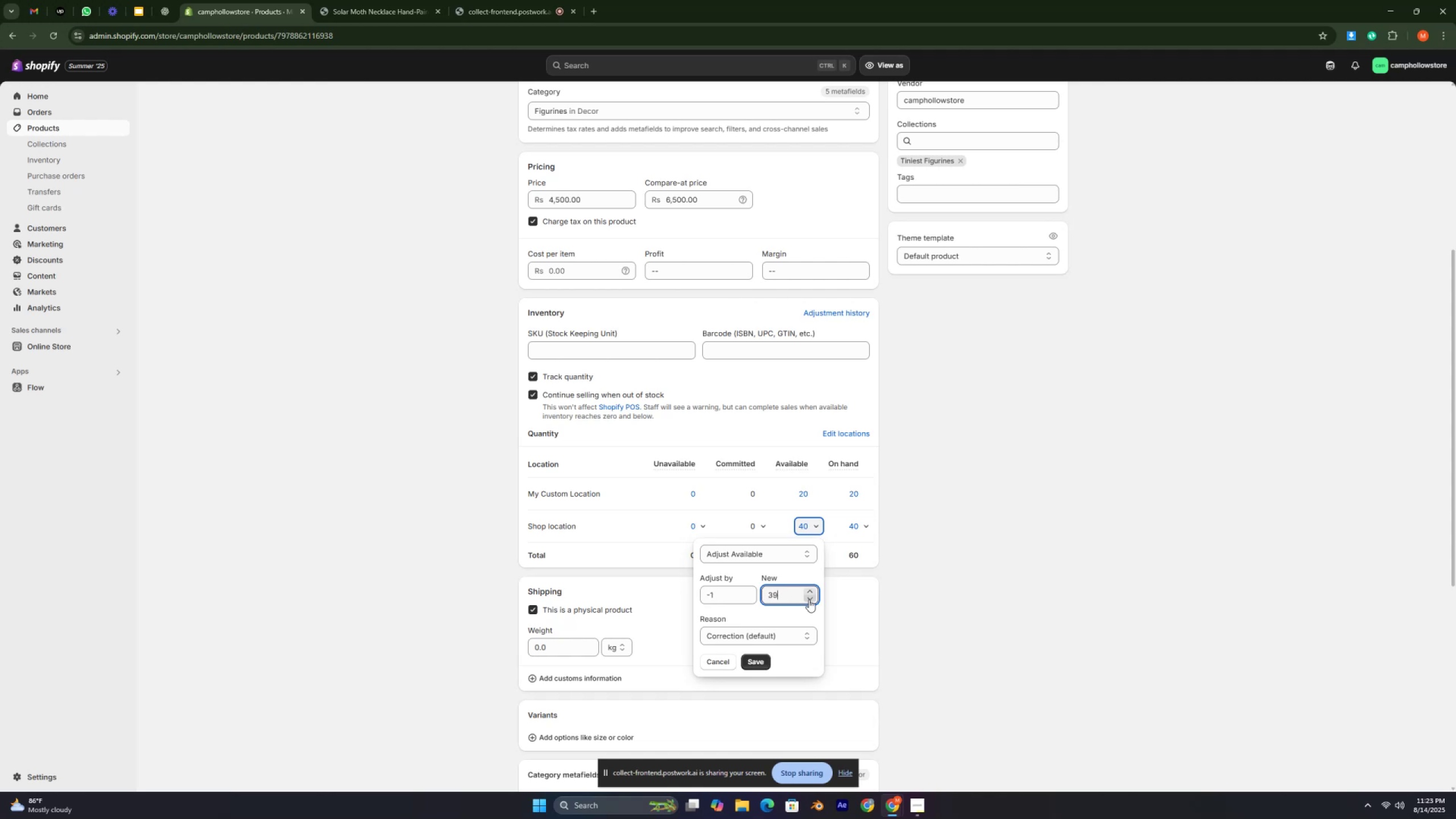 
triple_click([809, 599])
 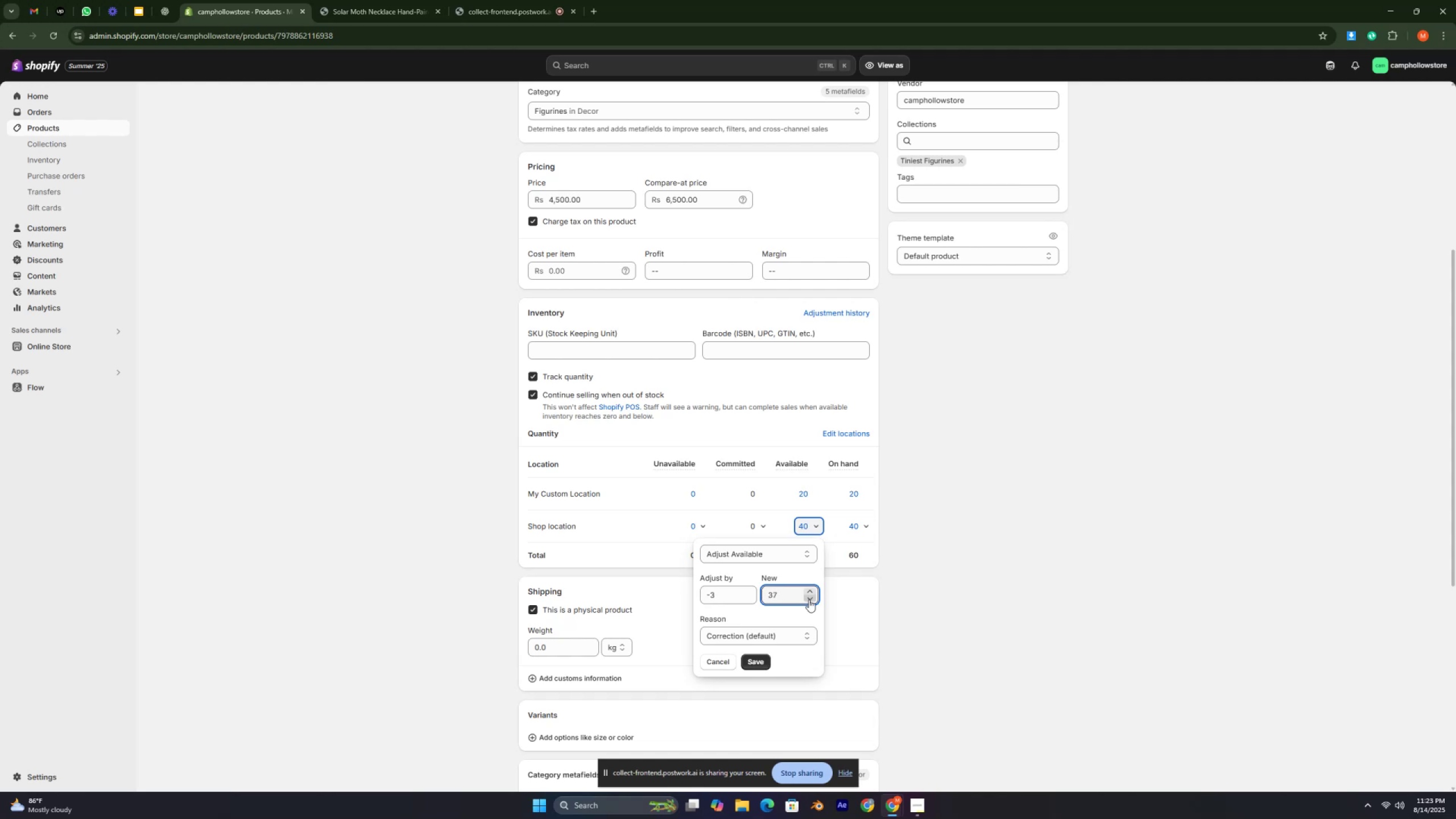 
double_click([809, 599])
 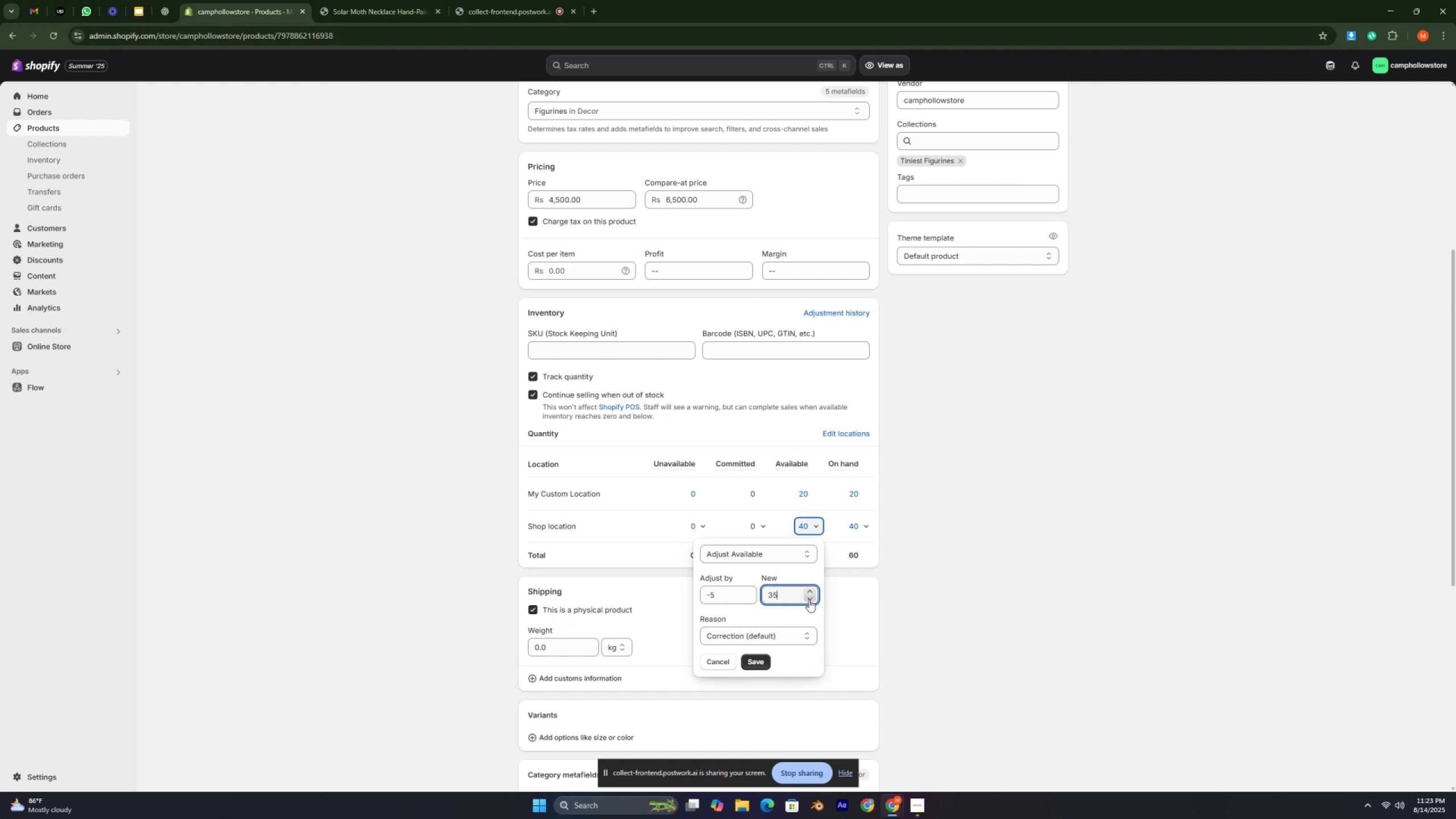 
triple_click([809, 599])
 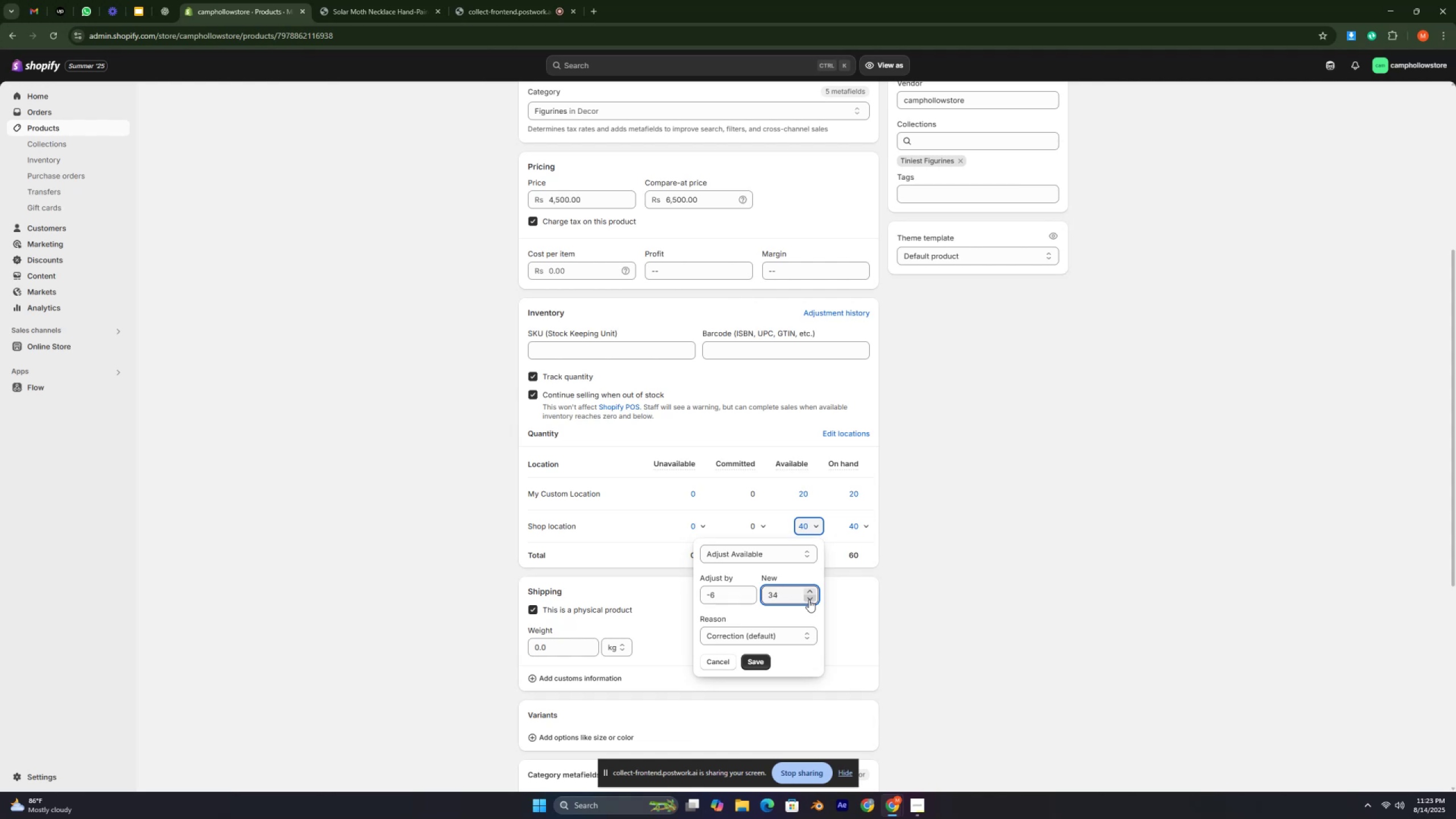 
double_click([809, 599])
 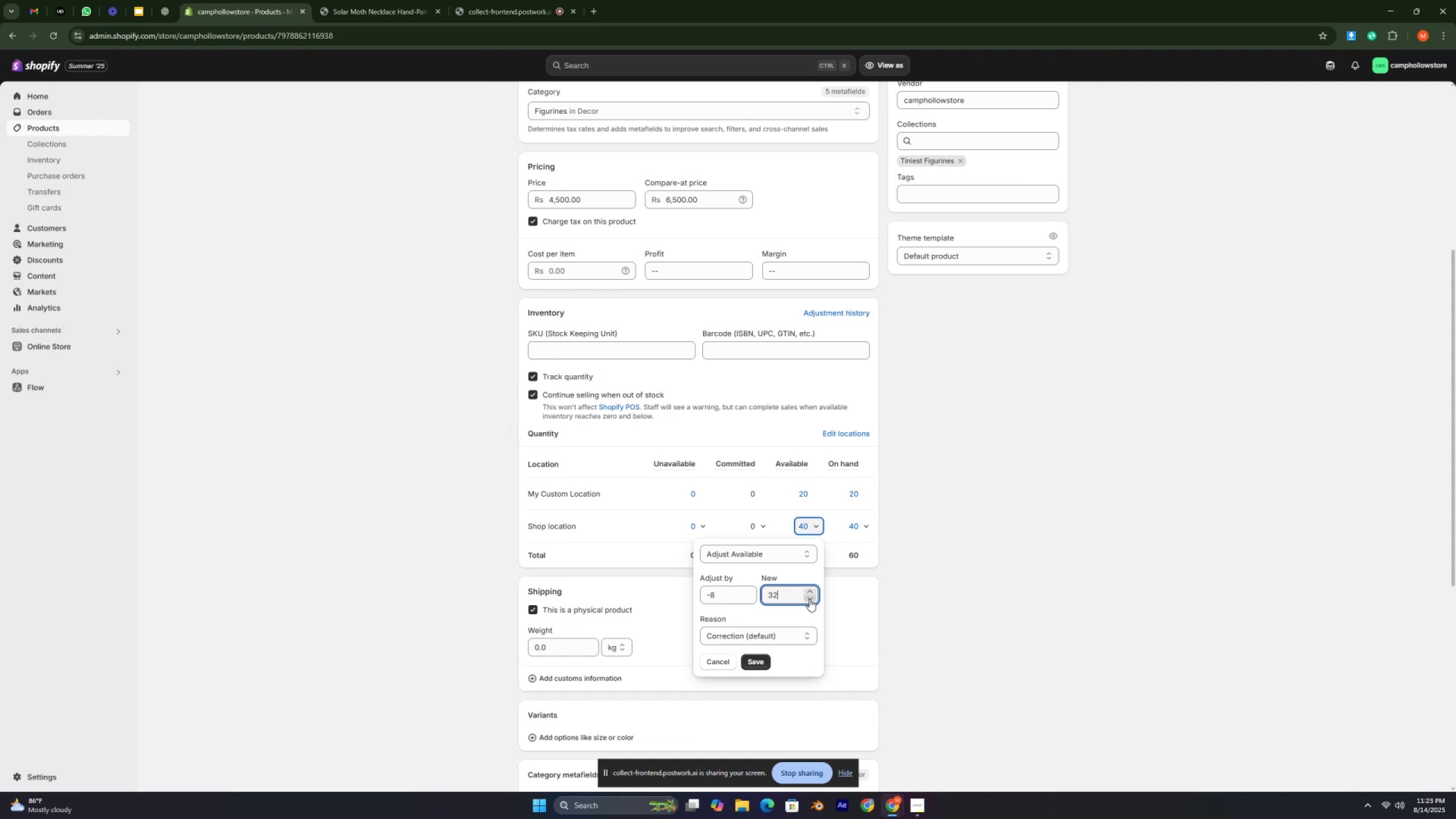 
triple_click([809, 599])
 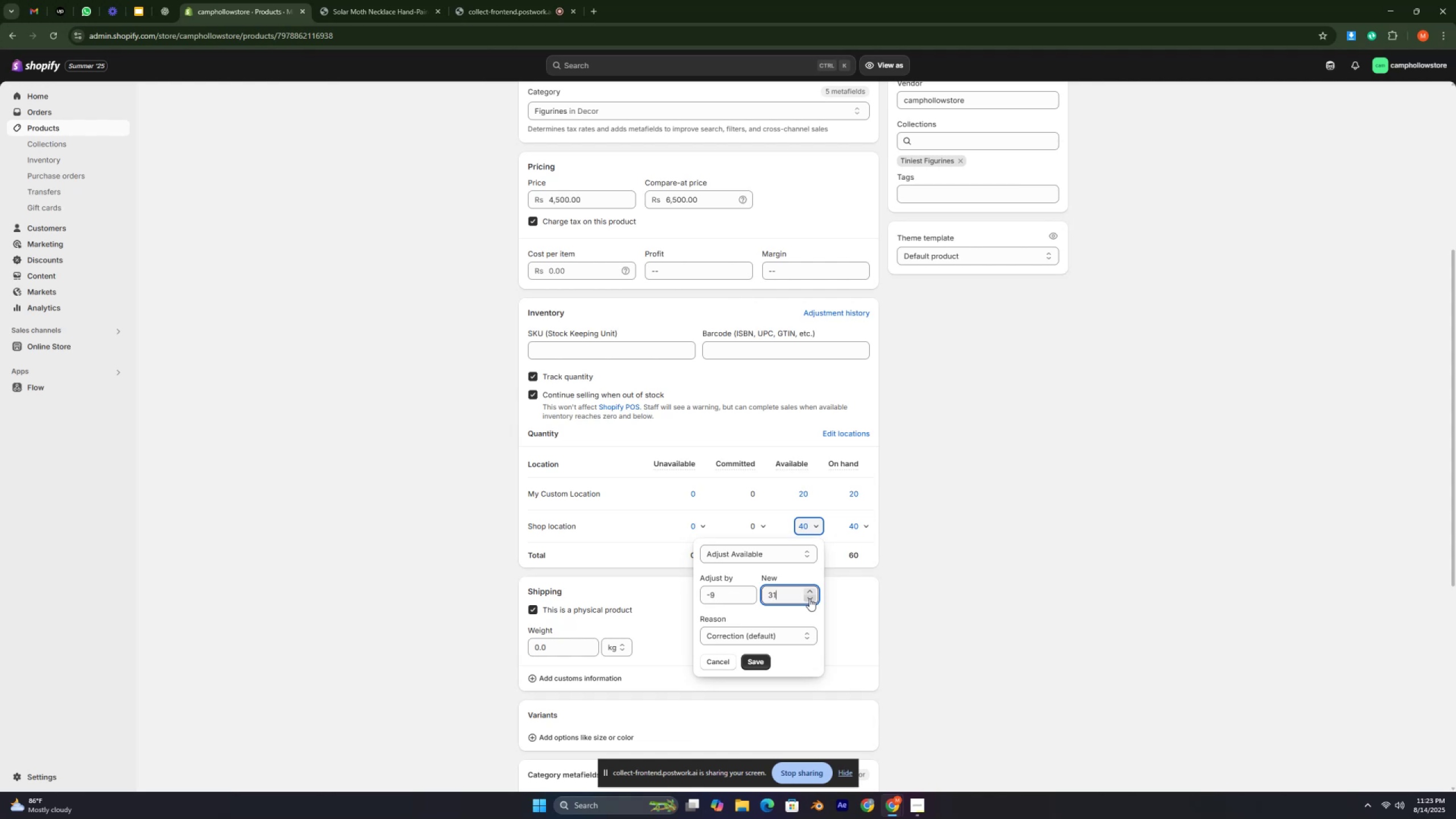 
triple_click([809, 598])
 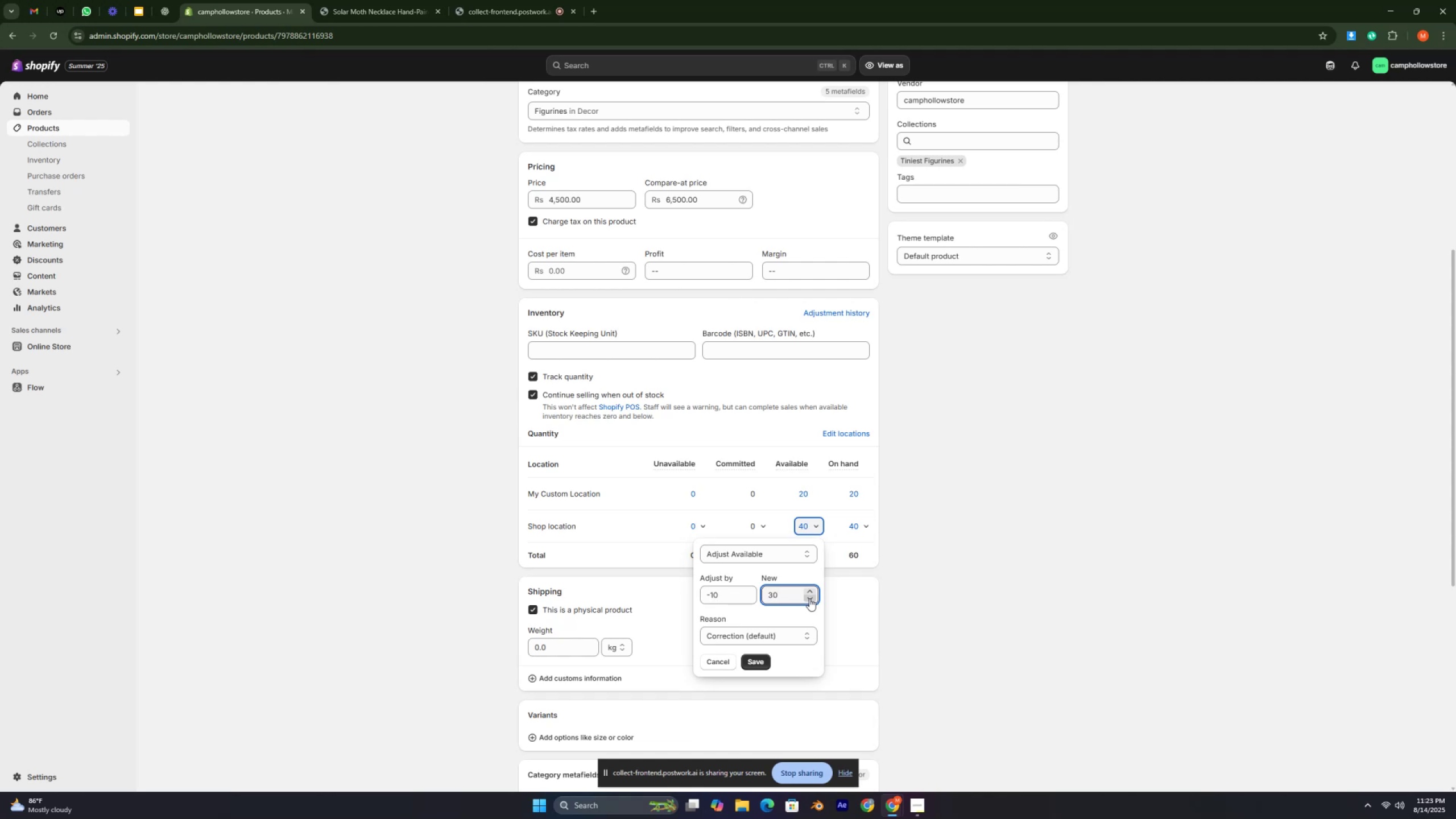 
triple_click([809, 598])
 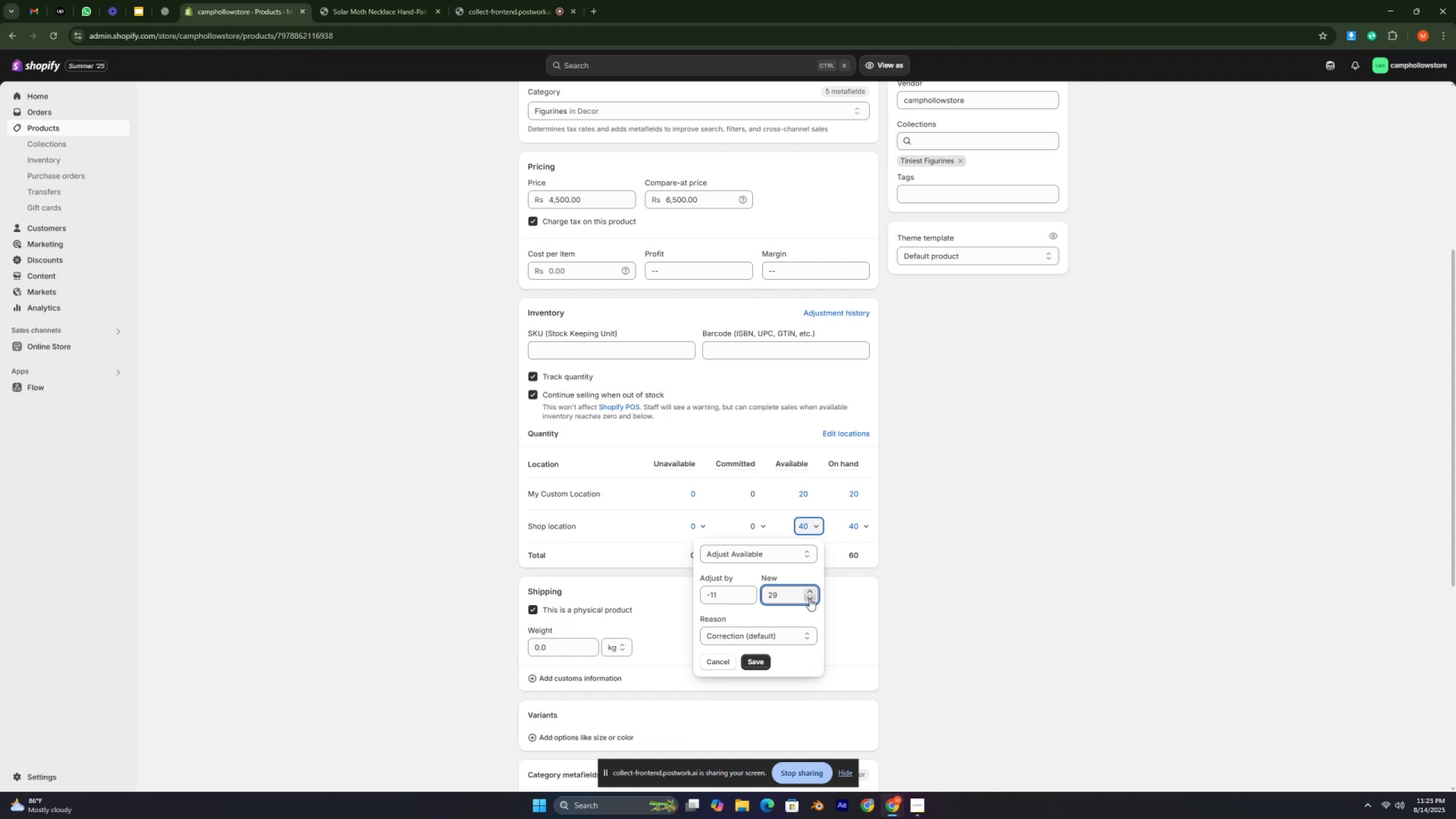 
triple_click([809, 598])
 